 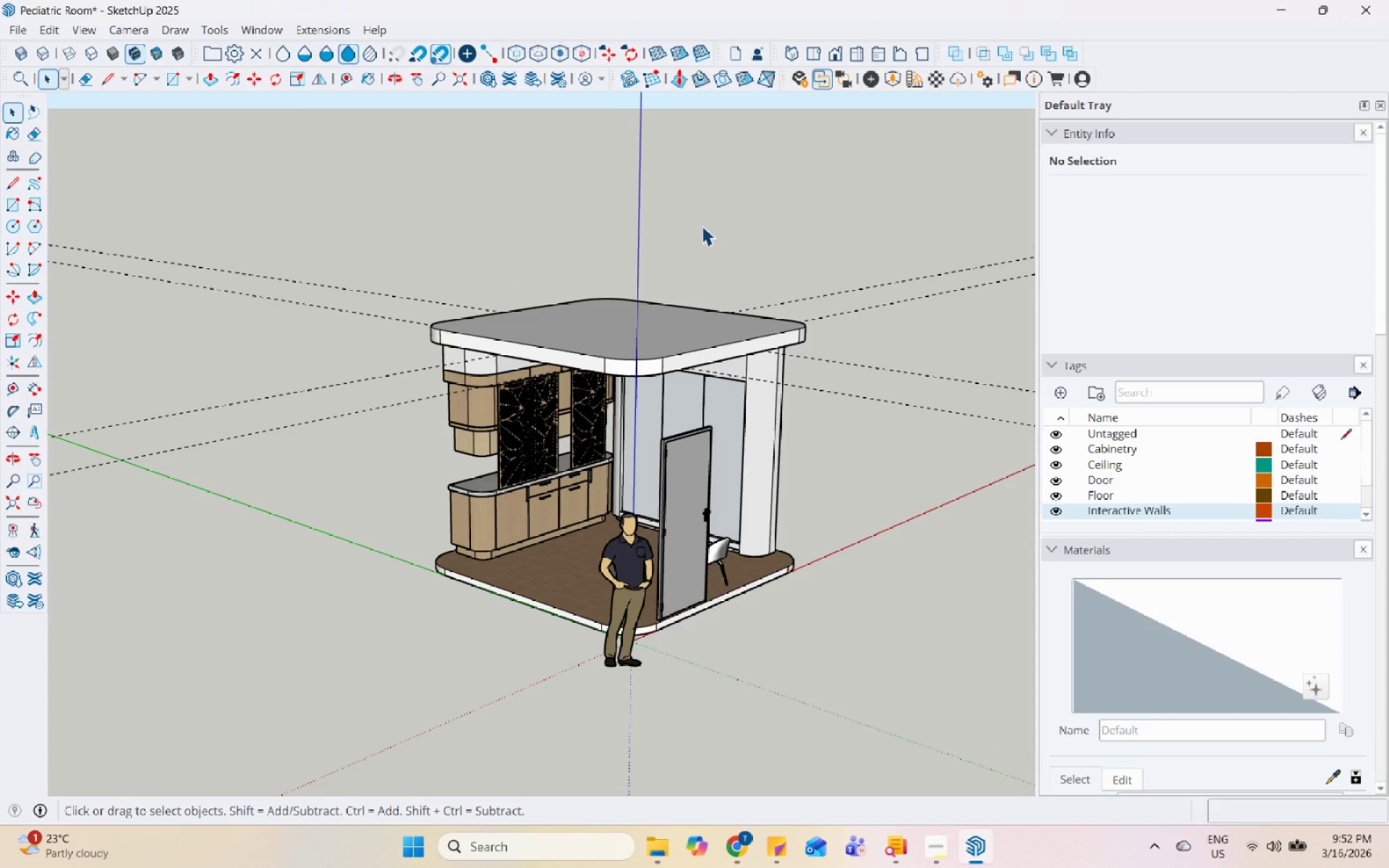 
scroll: coordinate [901, 392], scroll_direction: up, amount: 13.0
 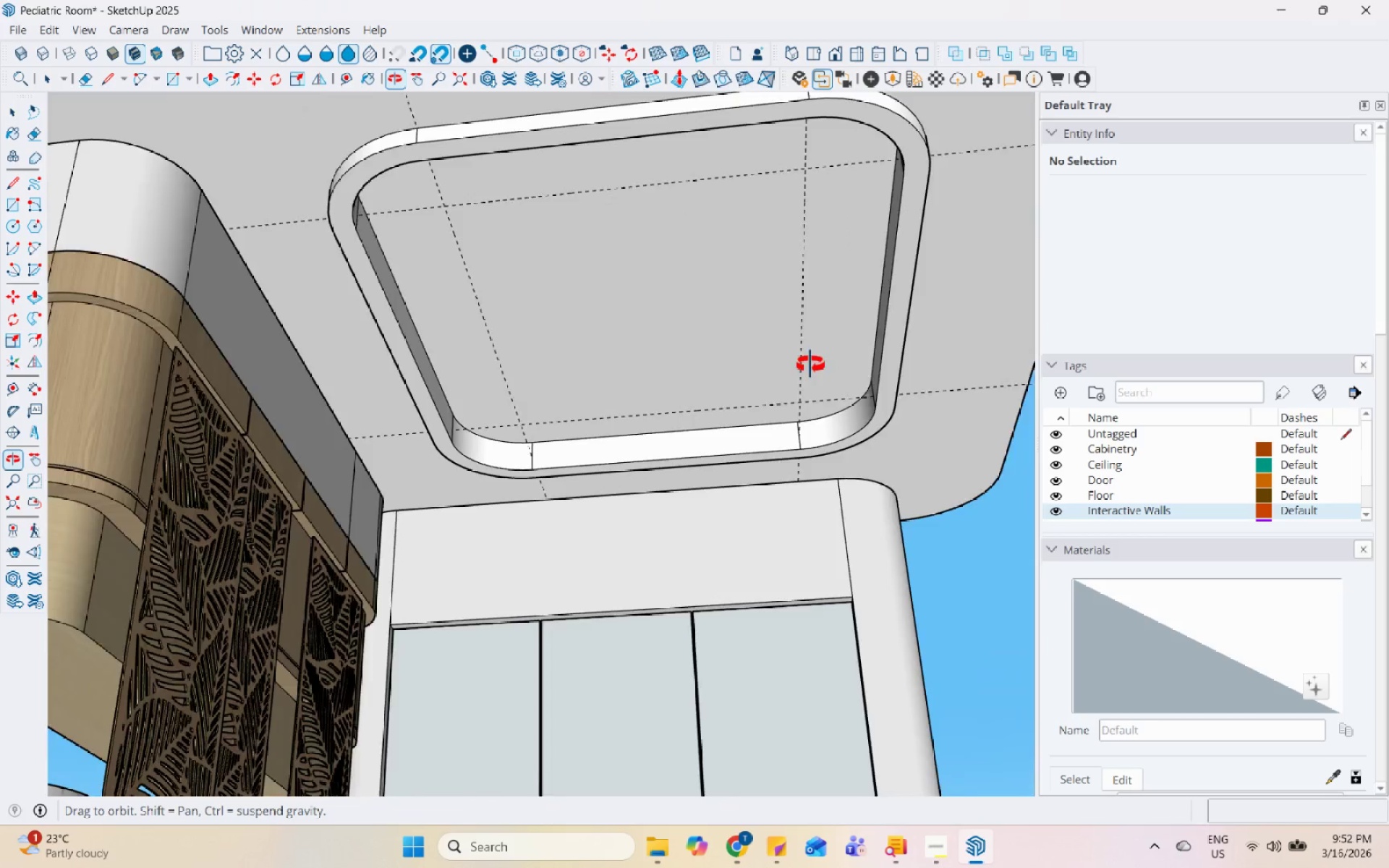 
scroll: coordinate [664, 502], scroll_direction: down, amount: 4.0
 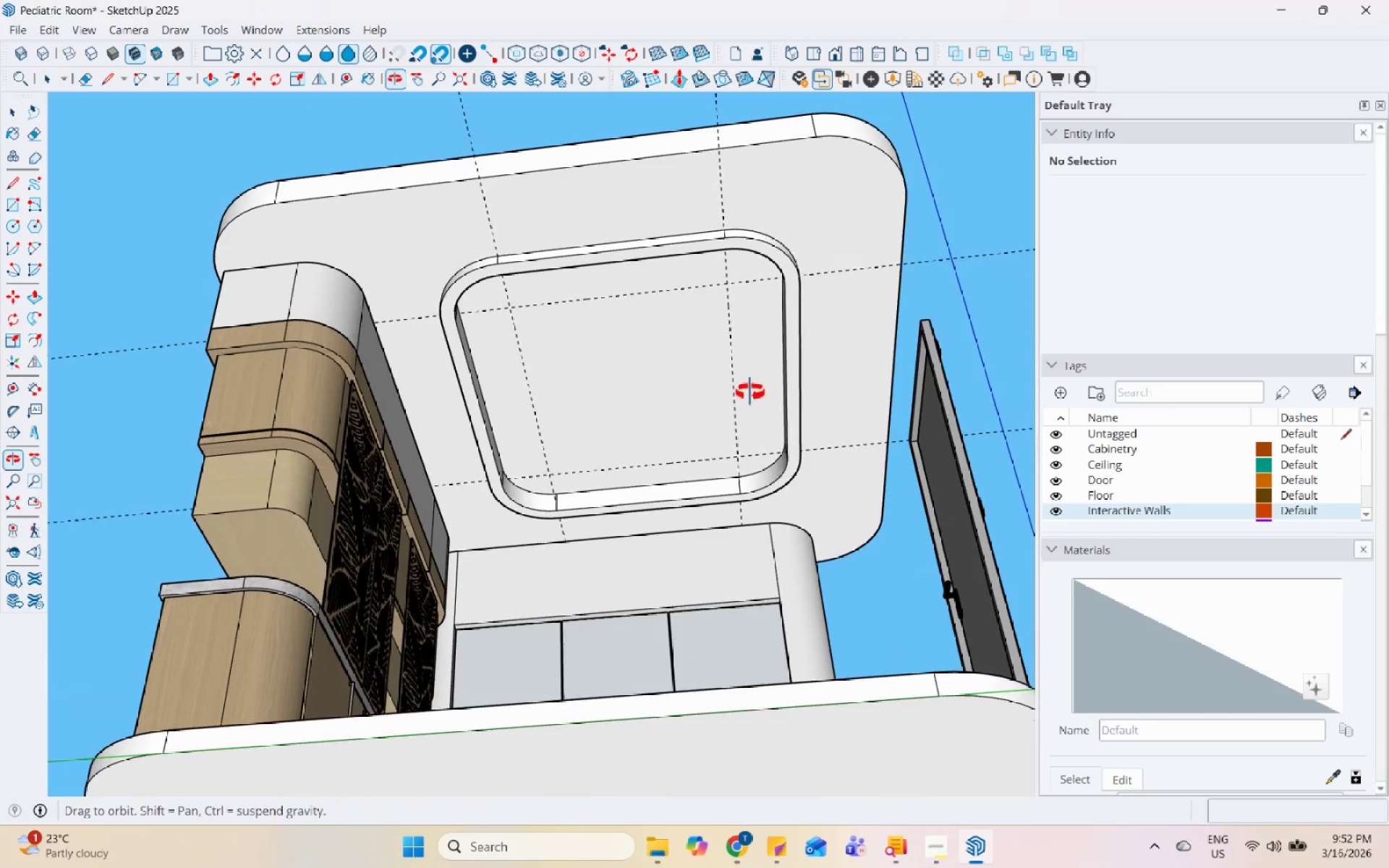 
scroll: coordinate [433, 317], scroll_direction: up, amount: 6.0
 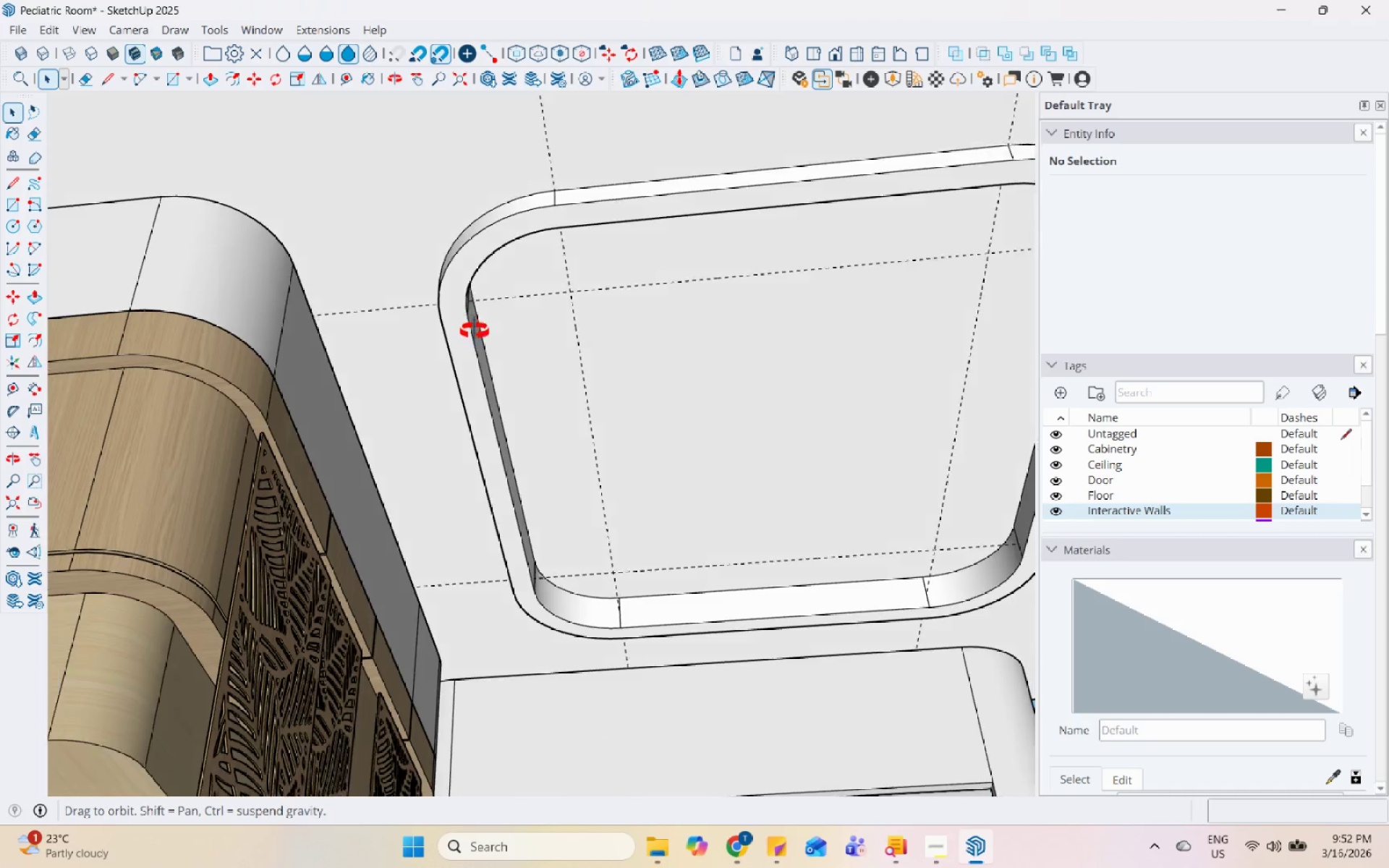 
scroll: coordinate [1131, 571], scroll_direction: down, amount: 11.0
 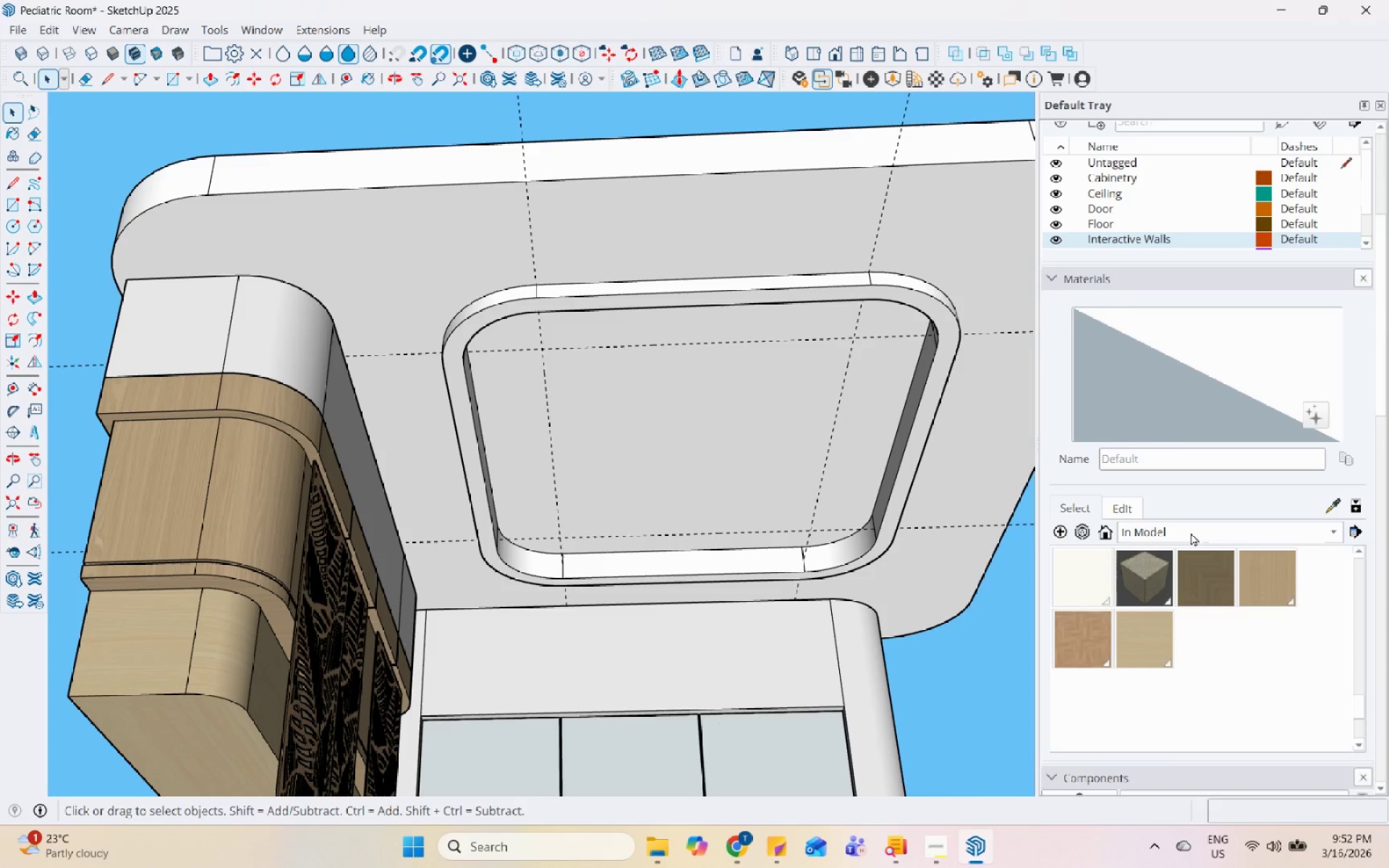 
key(Control+S)
 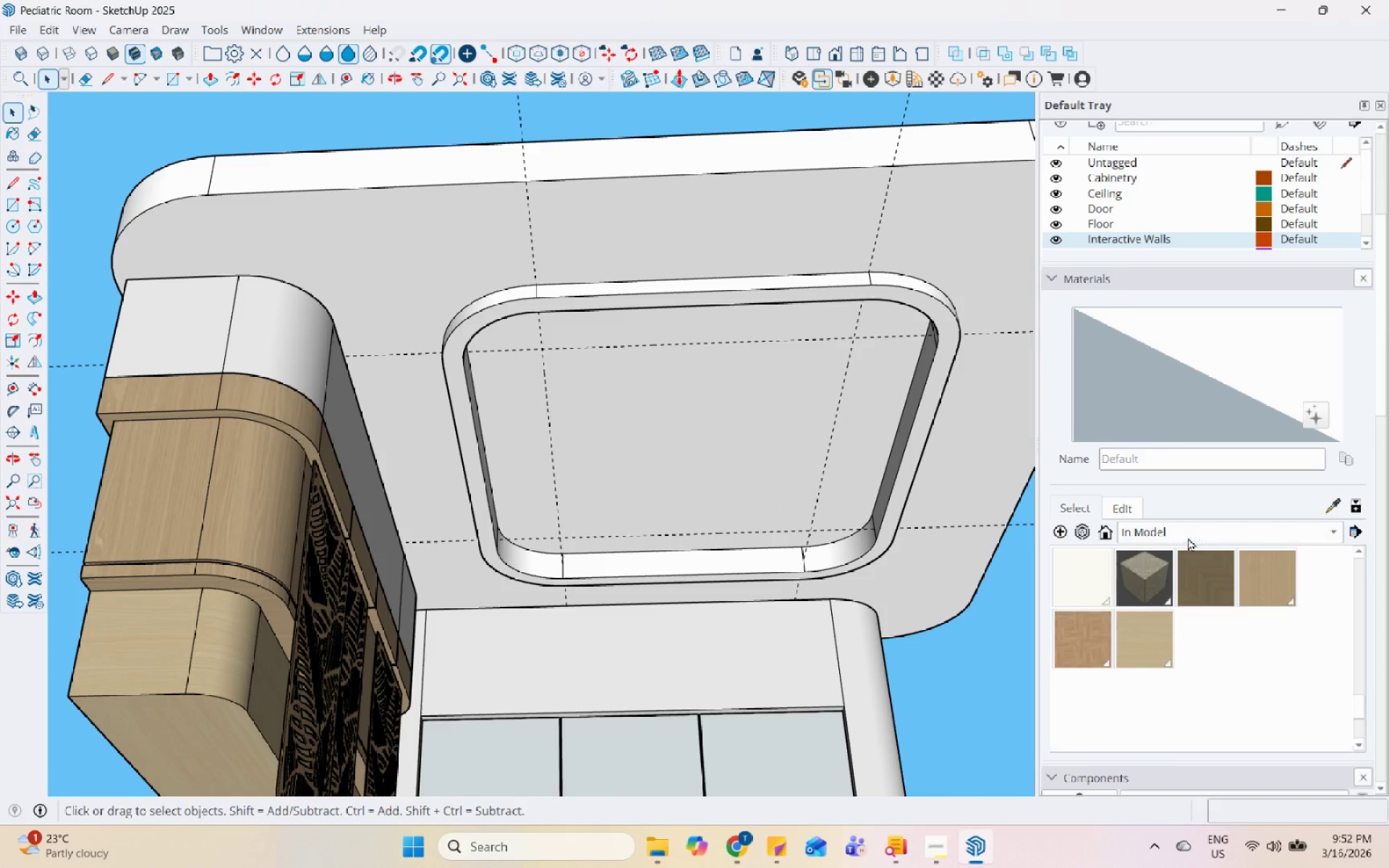 
left_click([1188, 537])
 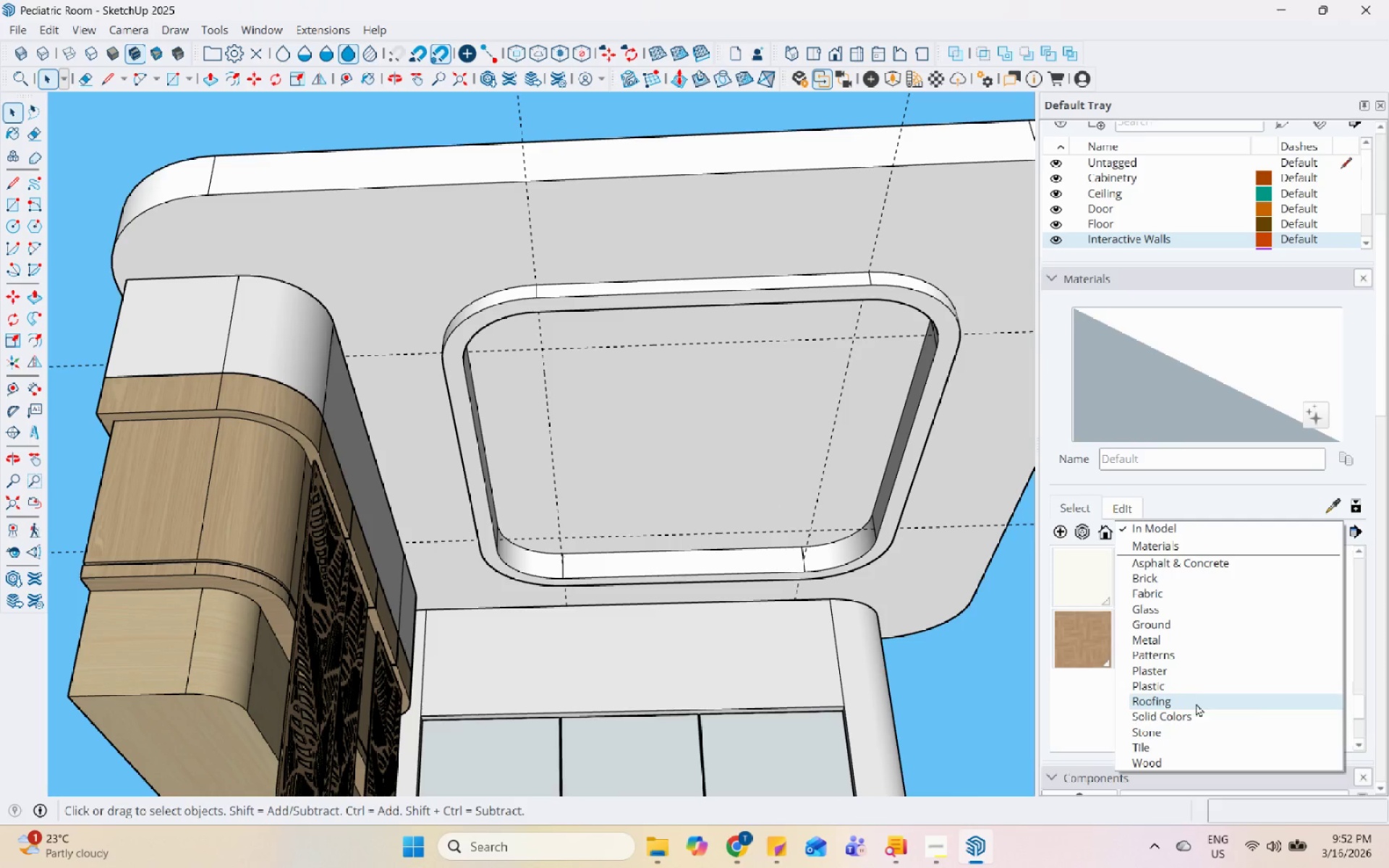 
left_click([1192, 716])
 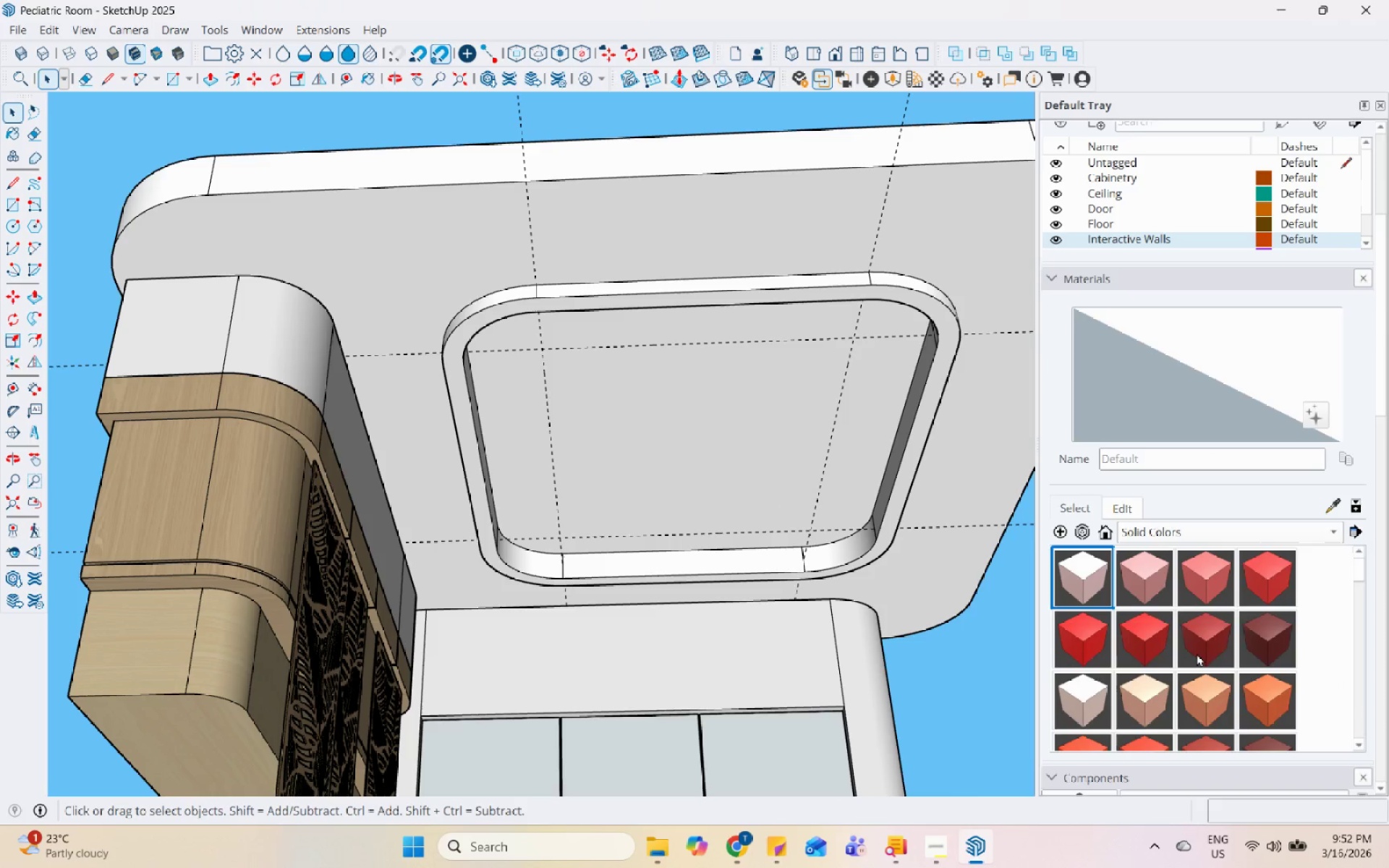 
scroll: coordinate [1203, 637], scroll_direction: down, amount: 4.0
 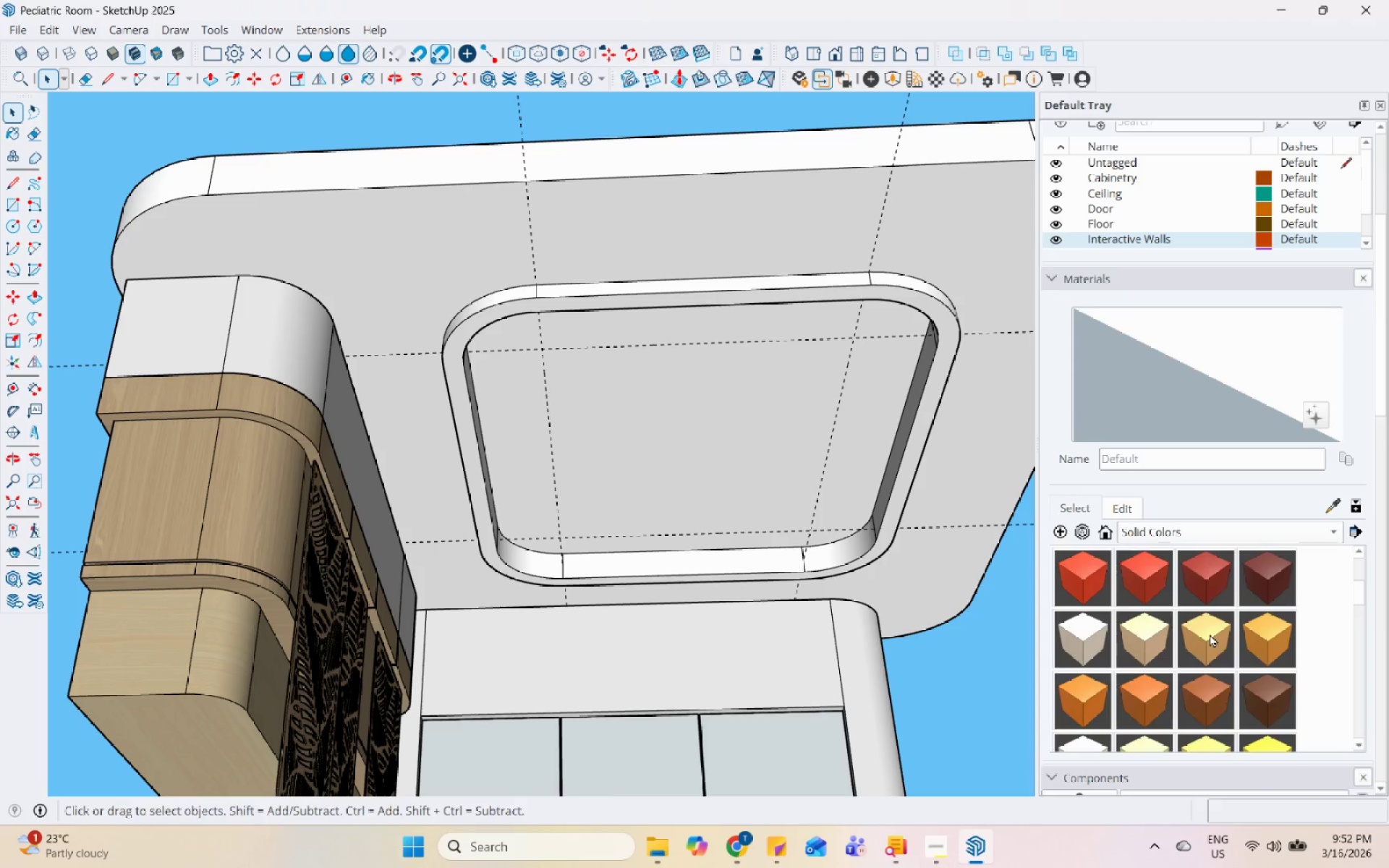 
left_click([1212, 634])
 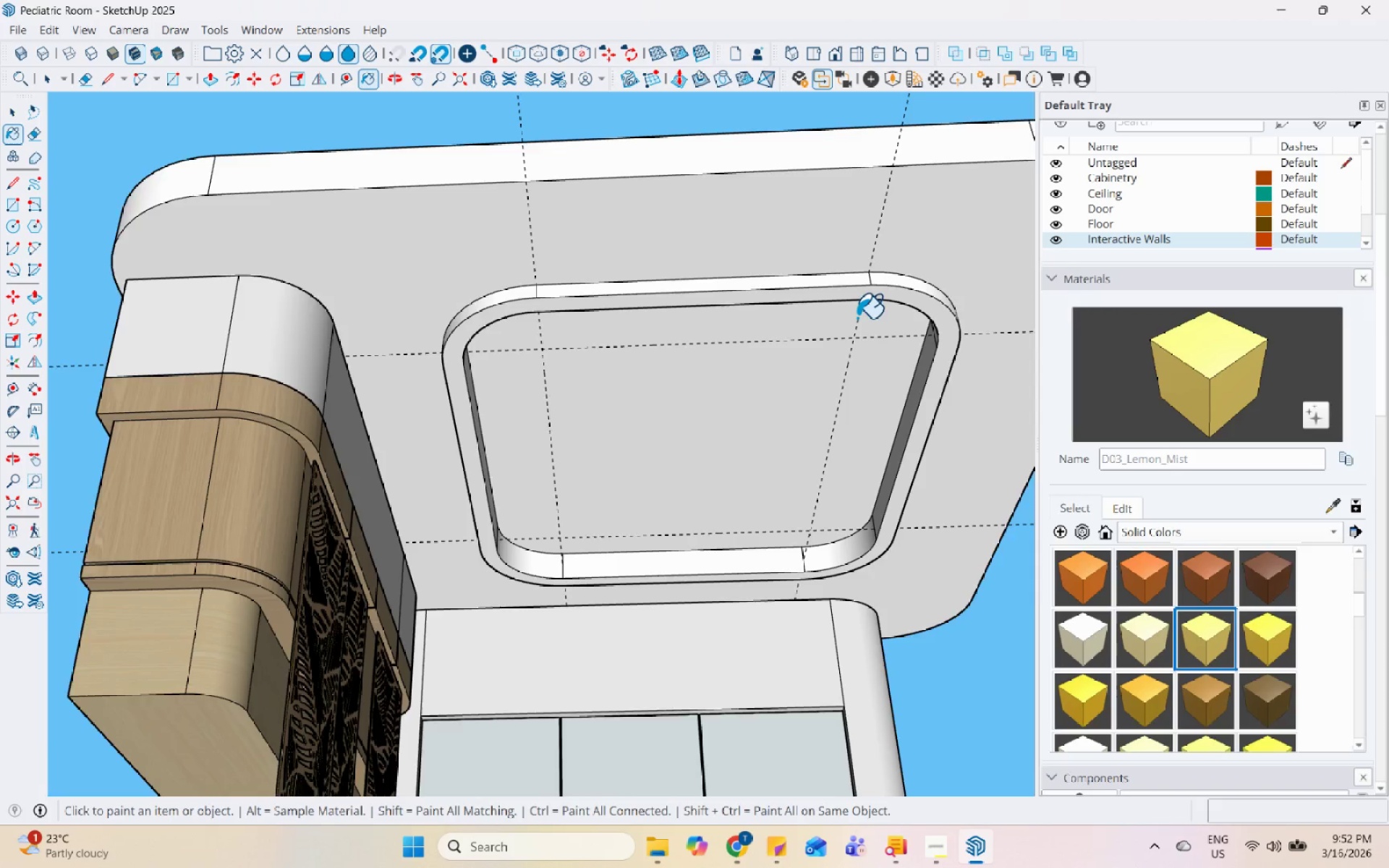 
scroll: coordinate [1212, 634], scroll_direction: down, amount: 2.0
 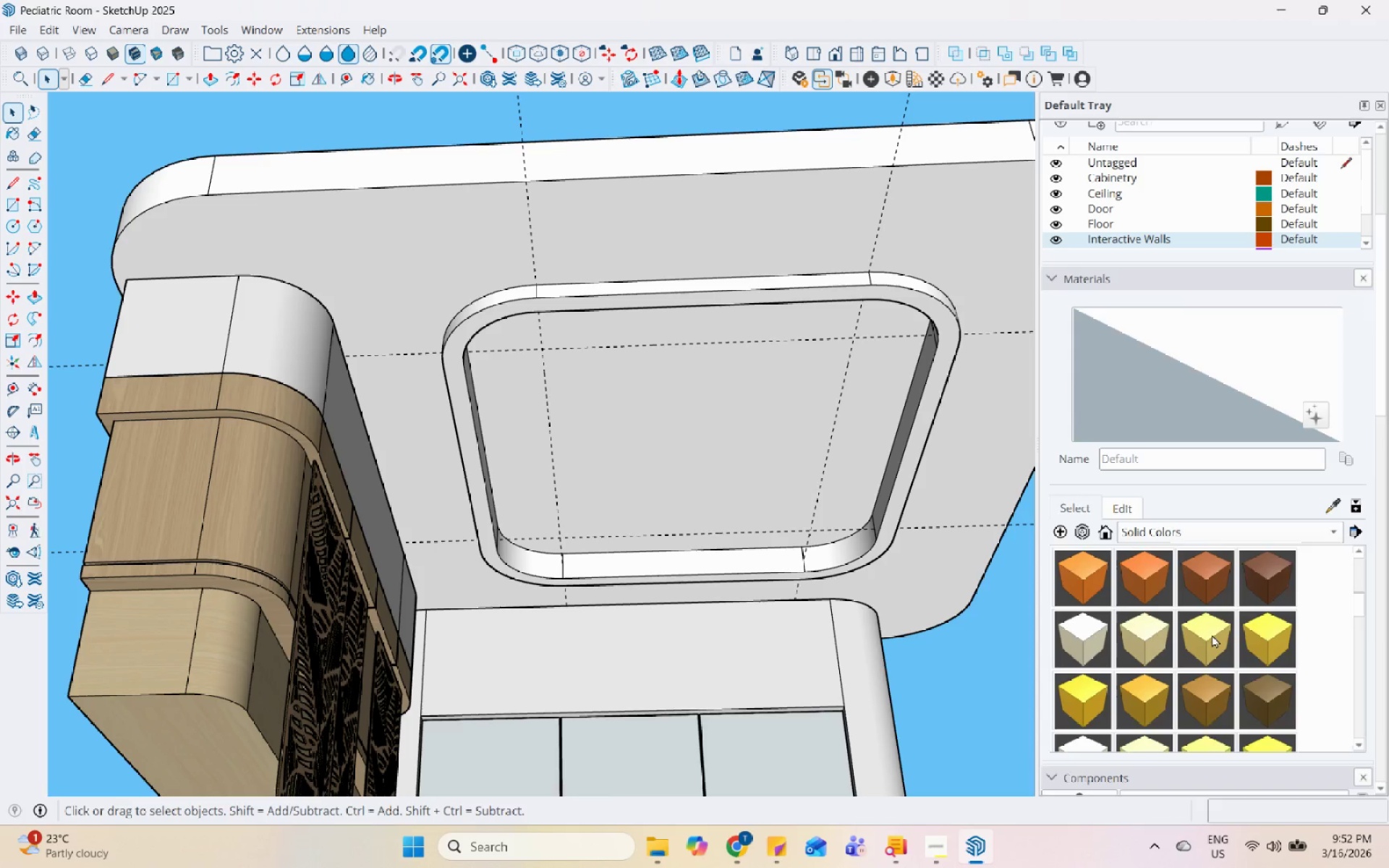 
left_click([854, 271])
 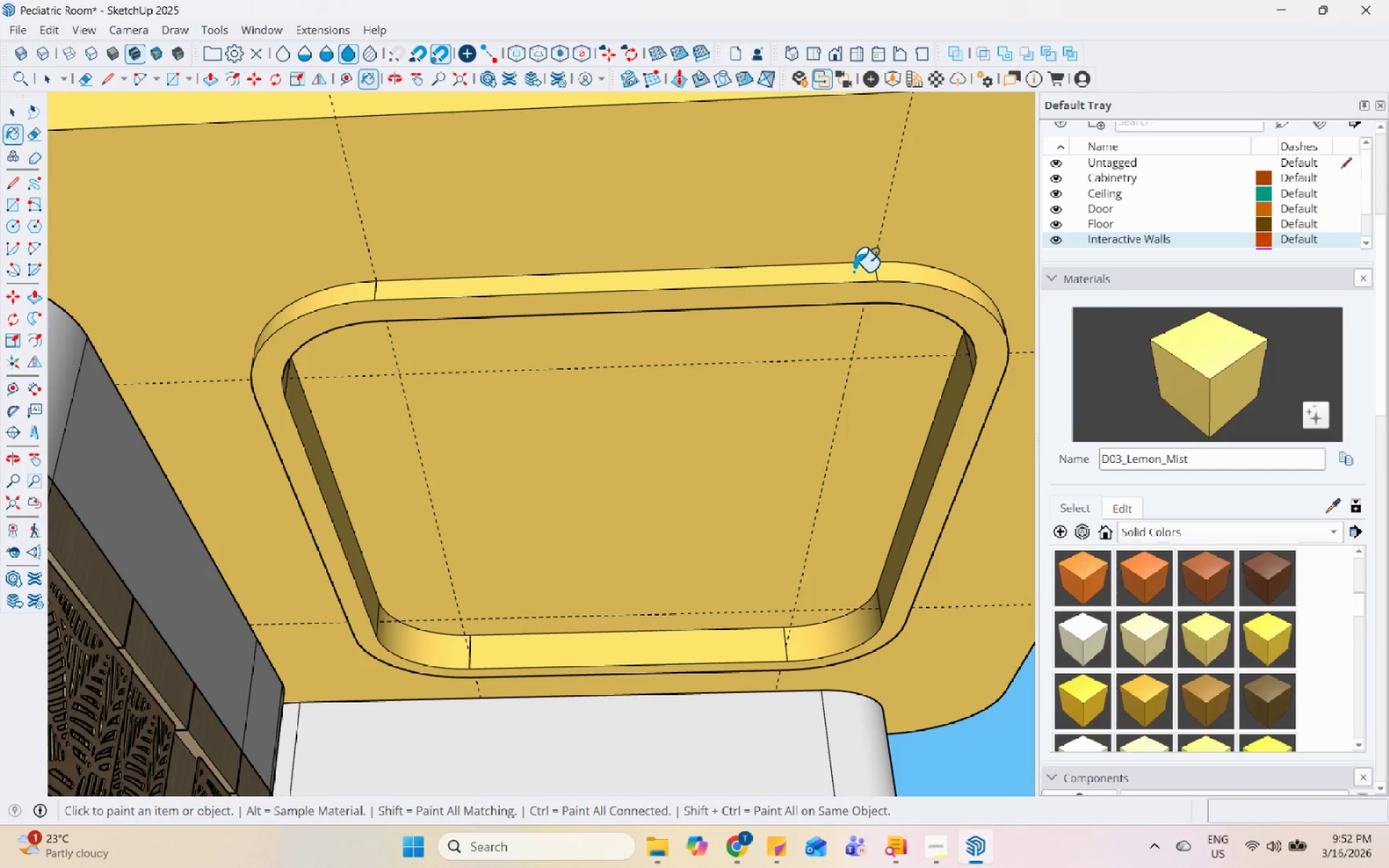 
scroll: coordinate [862, 261], scroll_direction: up, amount: 4.0
 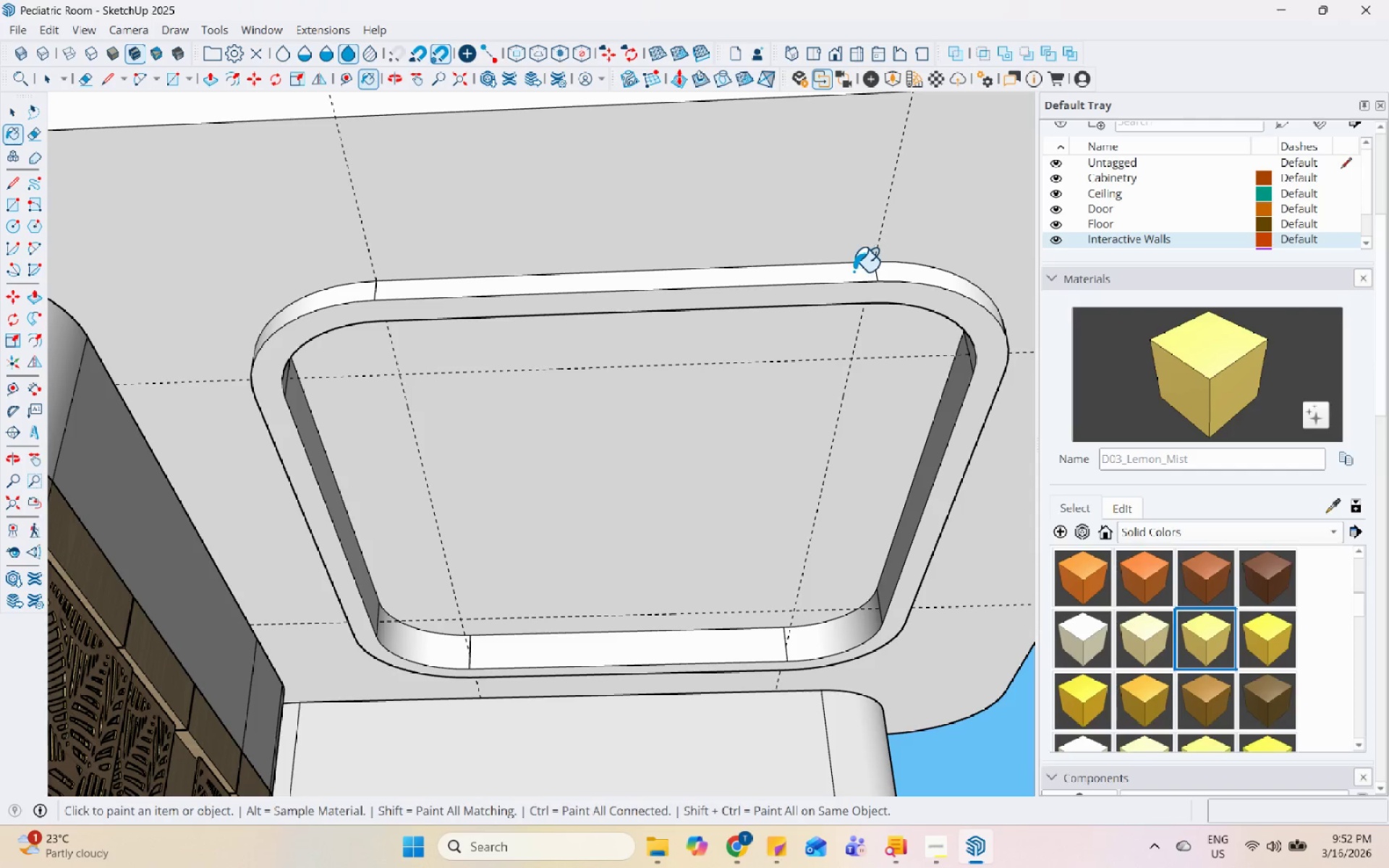 
key(Control+Z)
 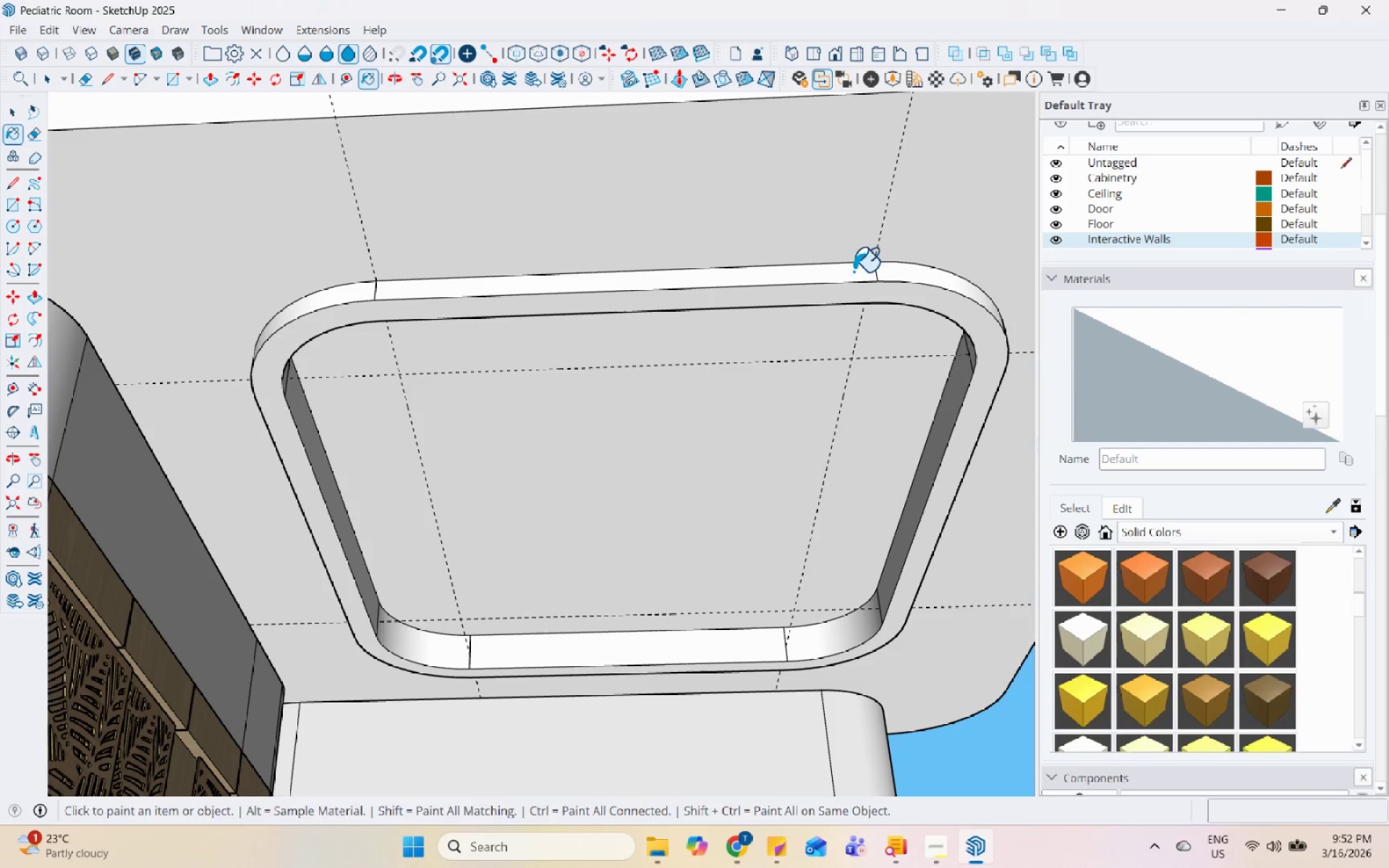 
key(Space)
 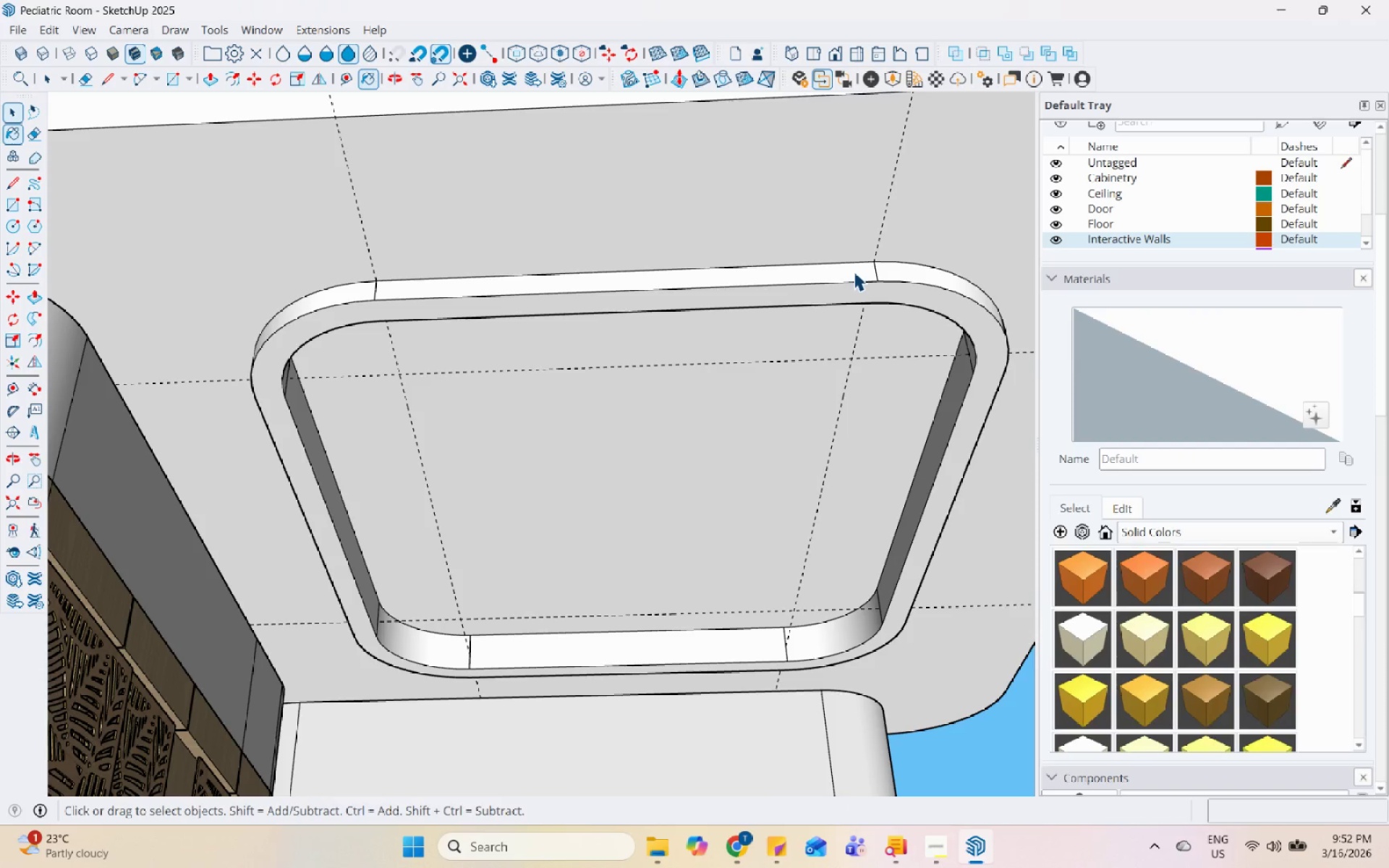 
double_click([854, 271])
 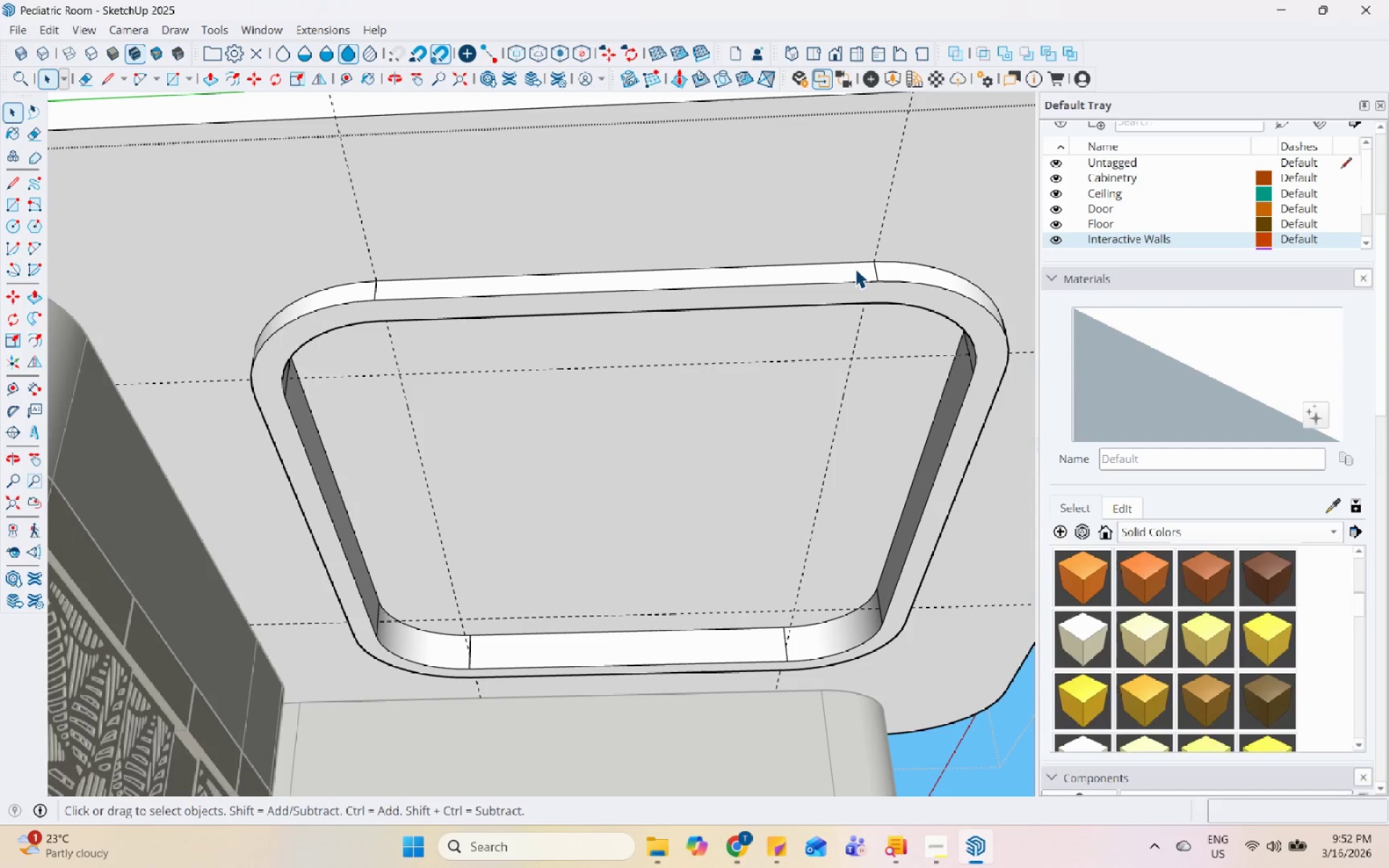 
triple_click([847, 269])
 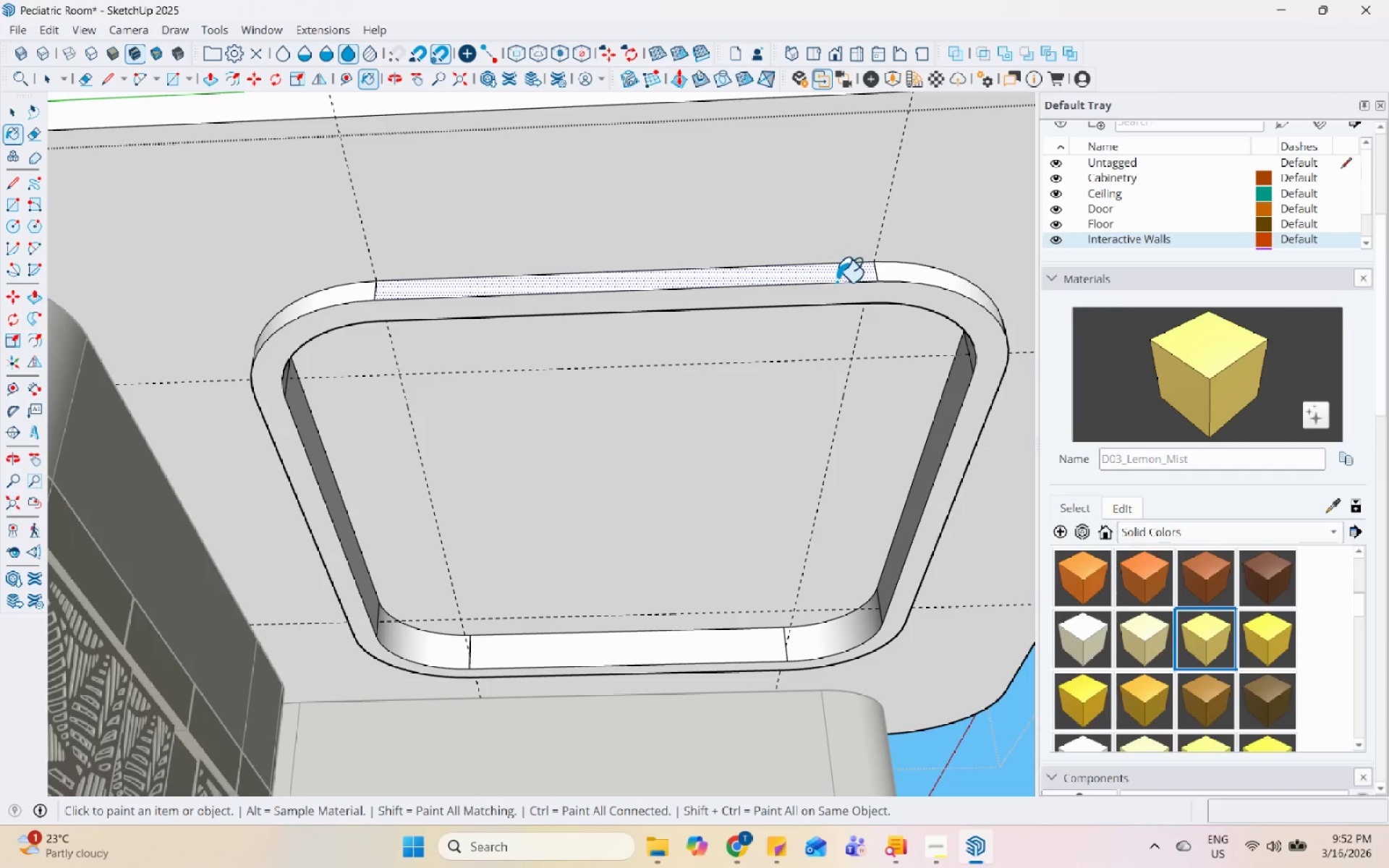 
double_click([944, 283])
 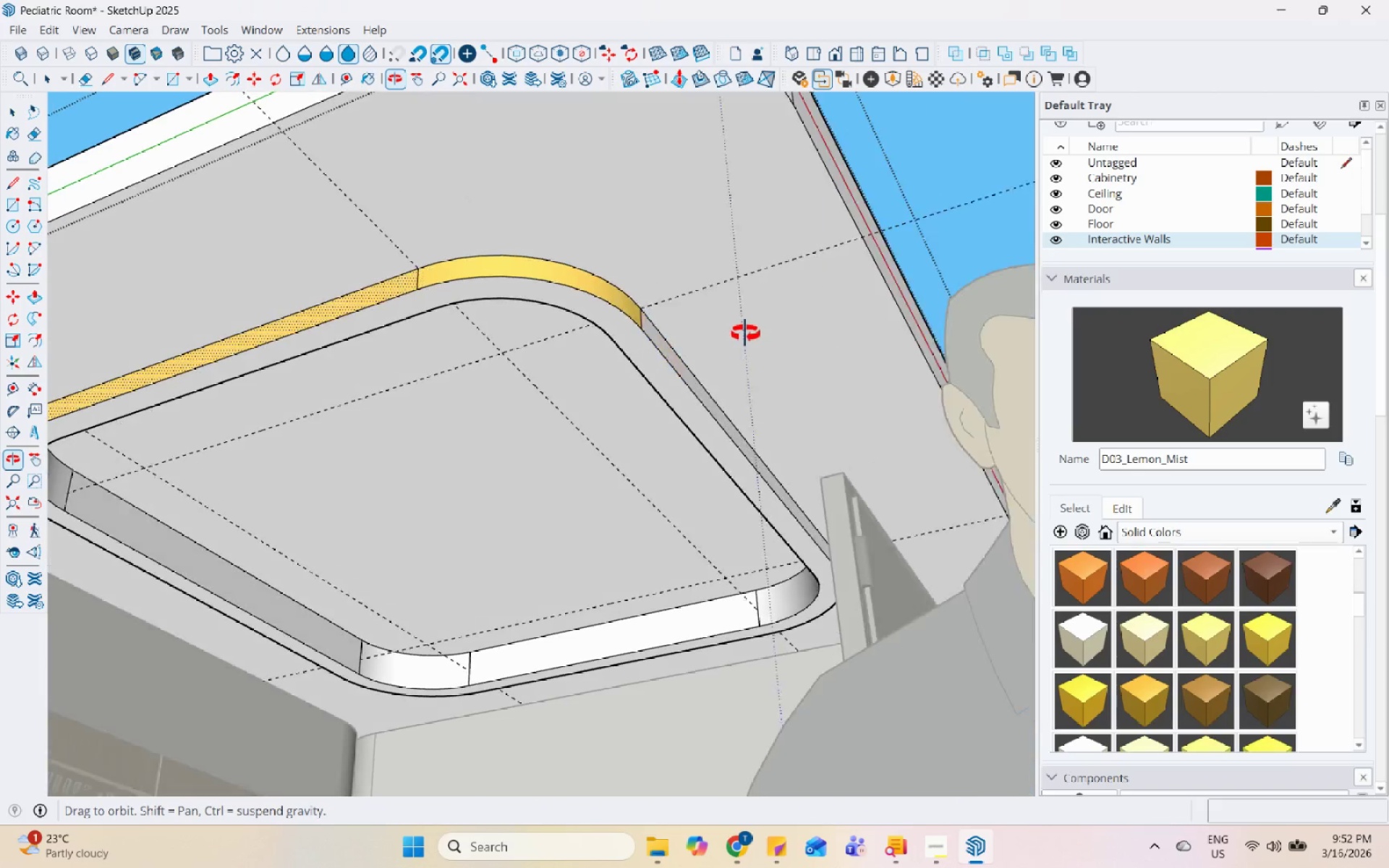 
scroll: coordinate [644, 333], scroll_direction: up, amount: 4.0
 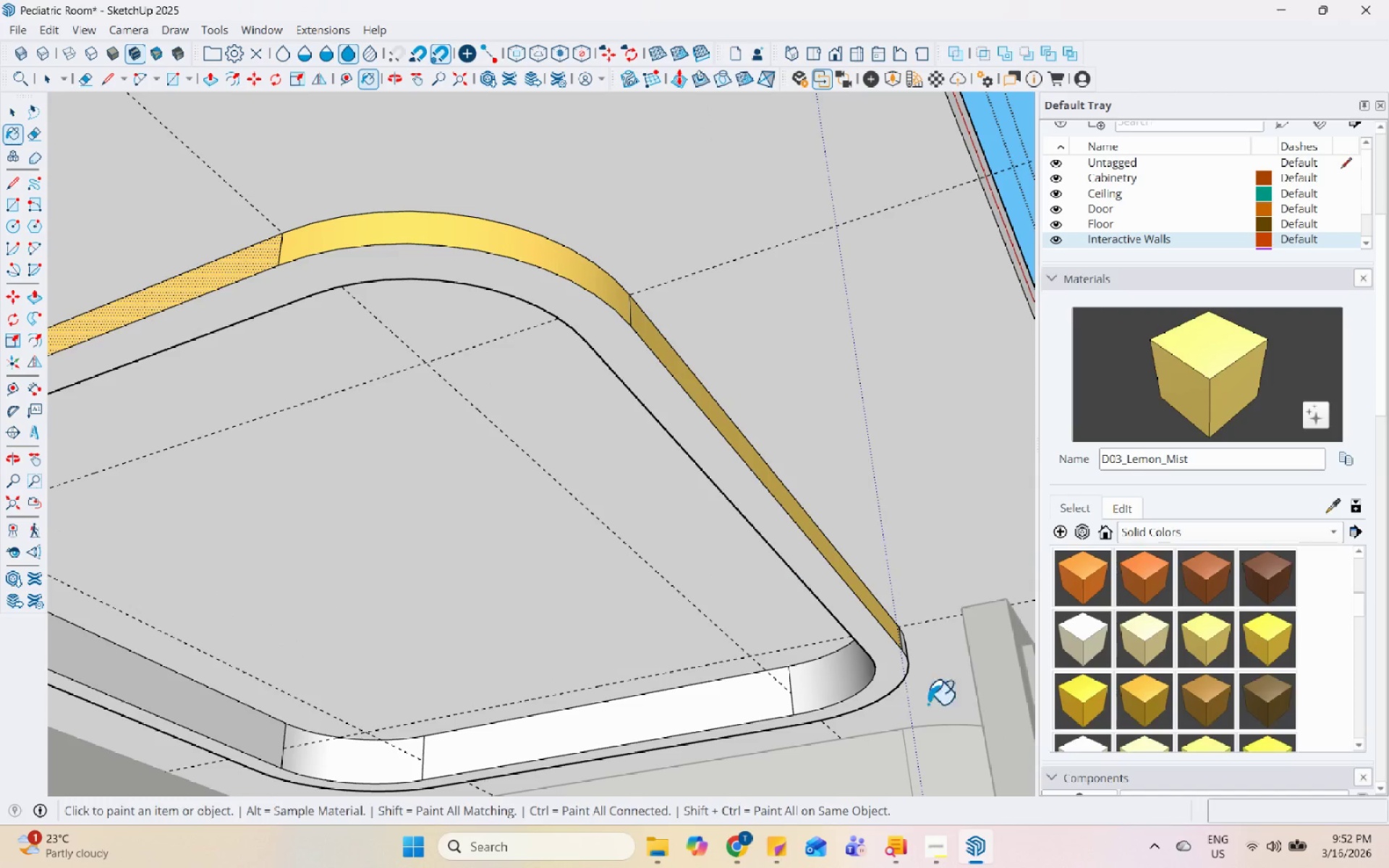 
left_click([880, 581])
 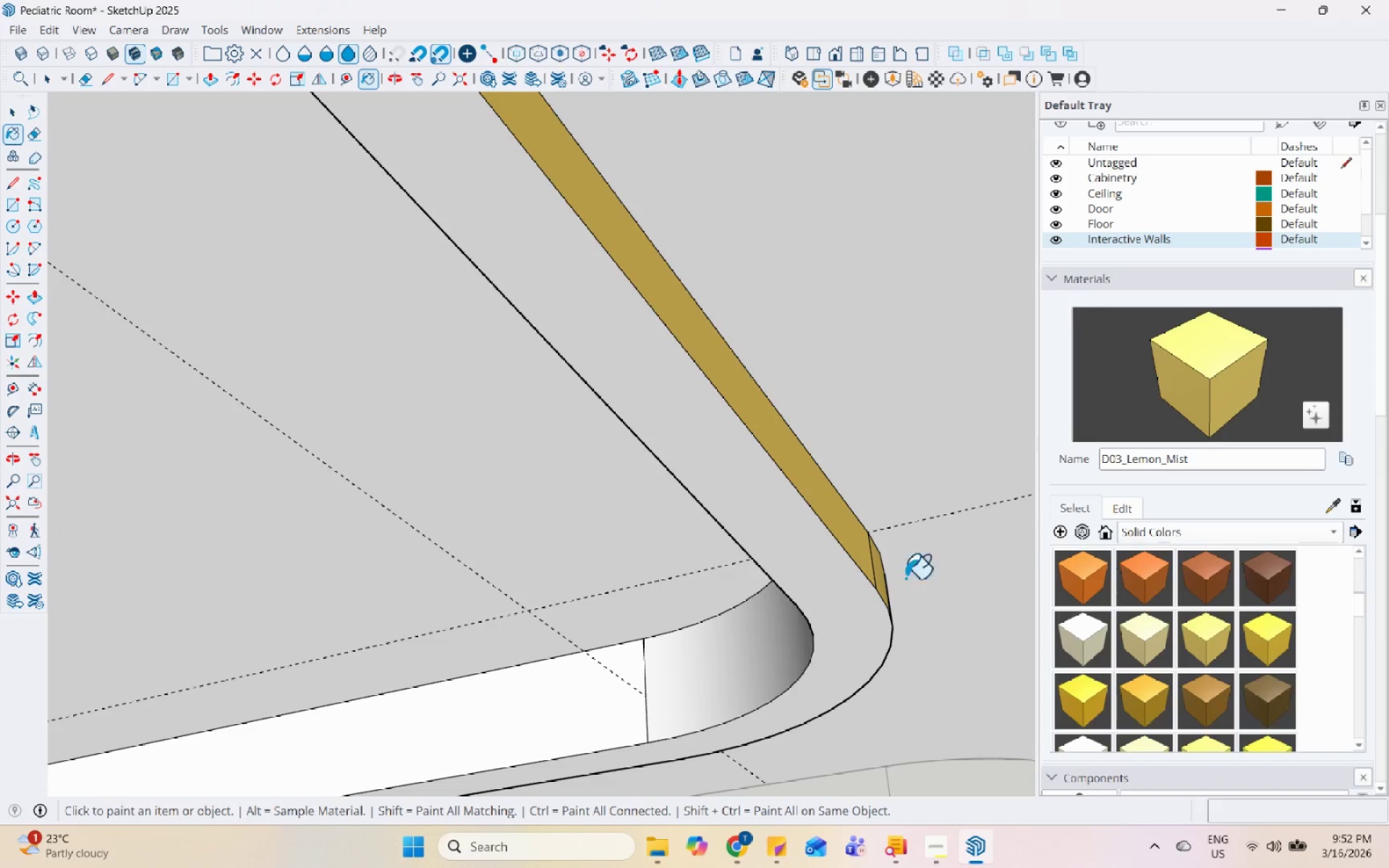 
scroll: coordinate [838, 644], scroll_direction: up, amount: 8.0
 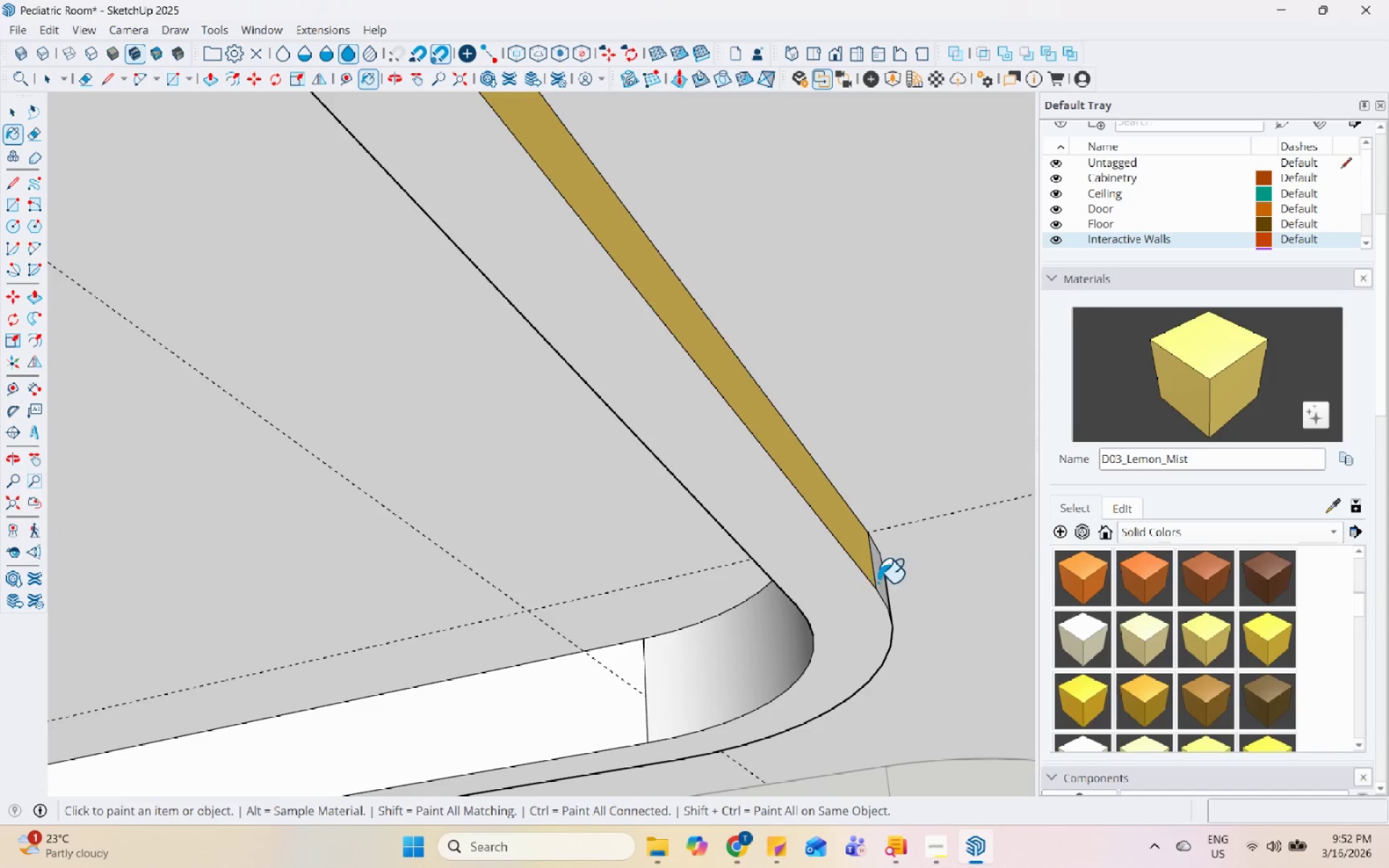 
scroll: coordinate [925, 598], scroll_direction: down, amount: 12.0
 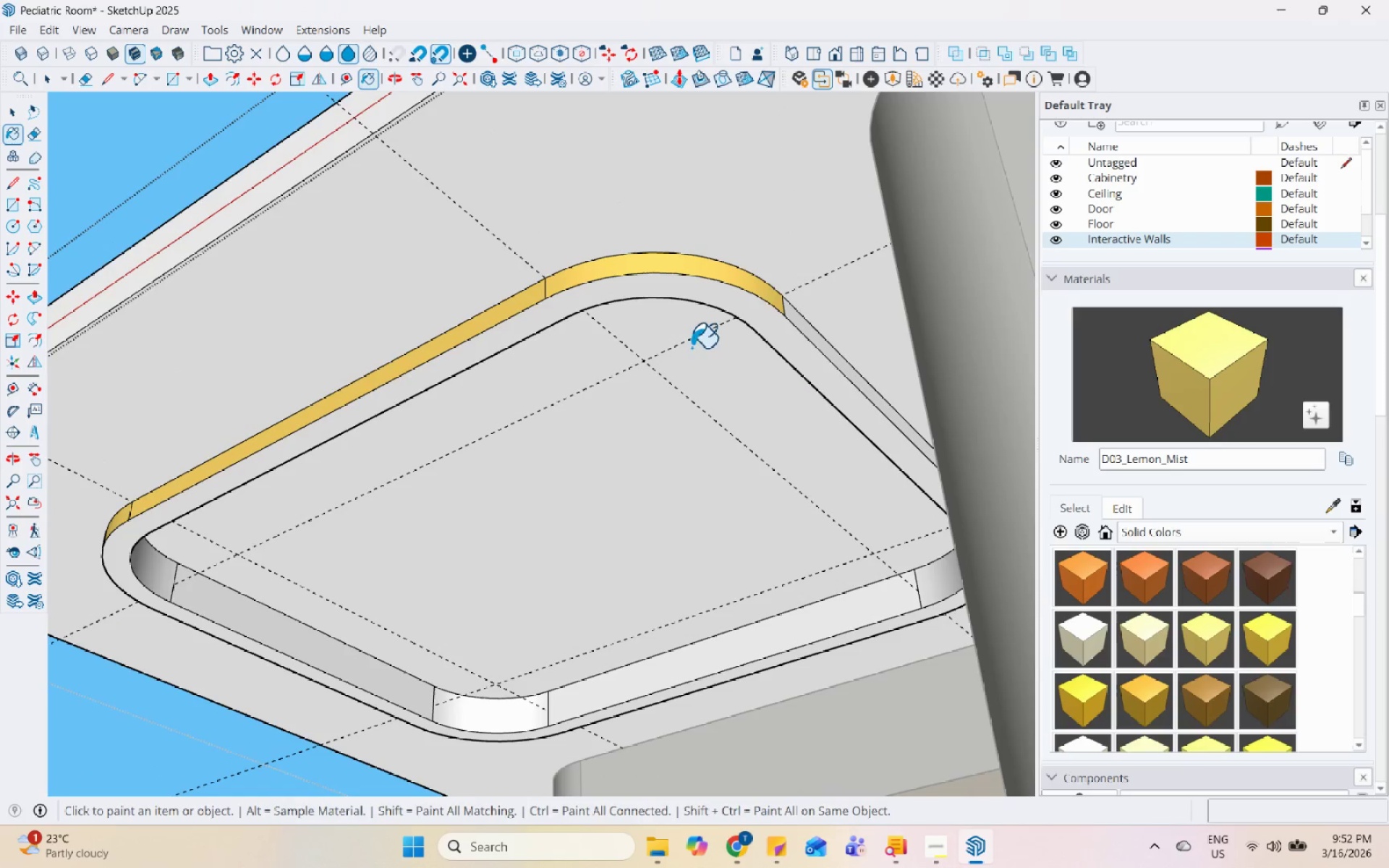 
scroll: coordinate [772, 311], scroll_direction: up, amount: 4.0
 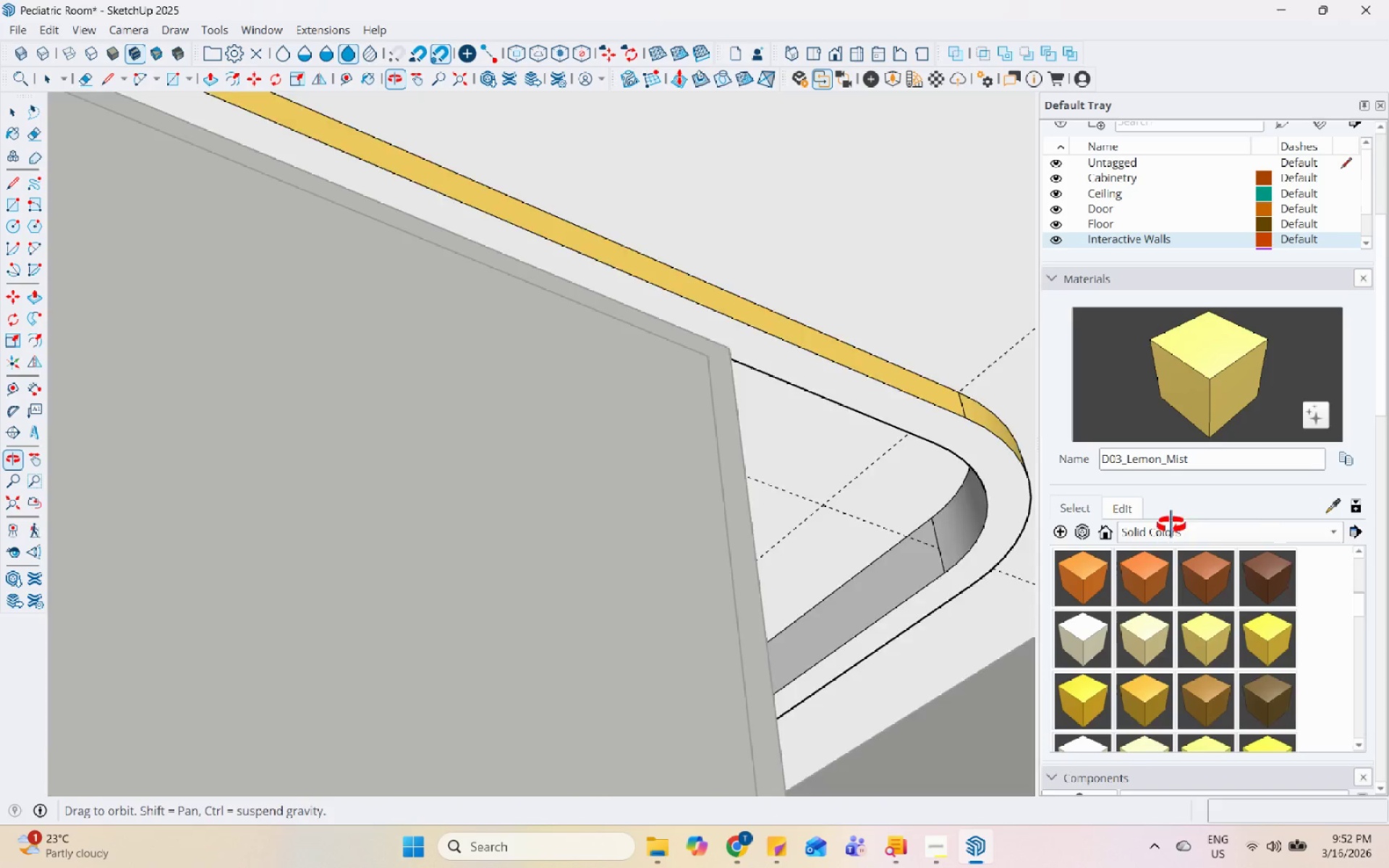 
scroll: coordinate [283, 498], scroll_direction: down, amount: 26.0
 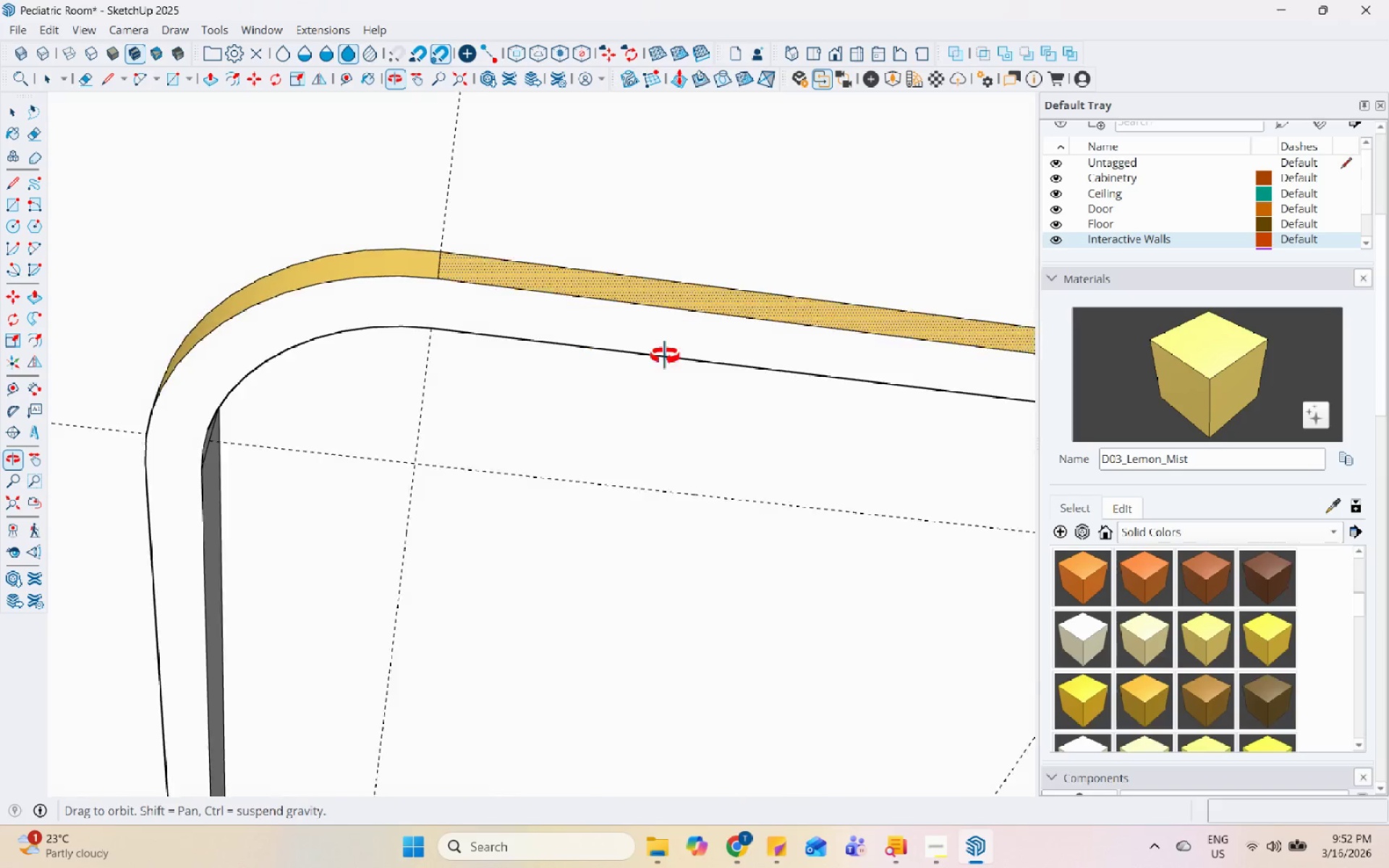 
scroll: coordinate [281, 465], scroll_direction: none, amount: 0.0
 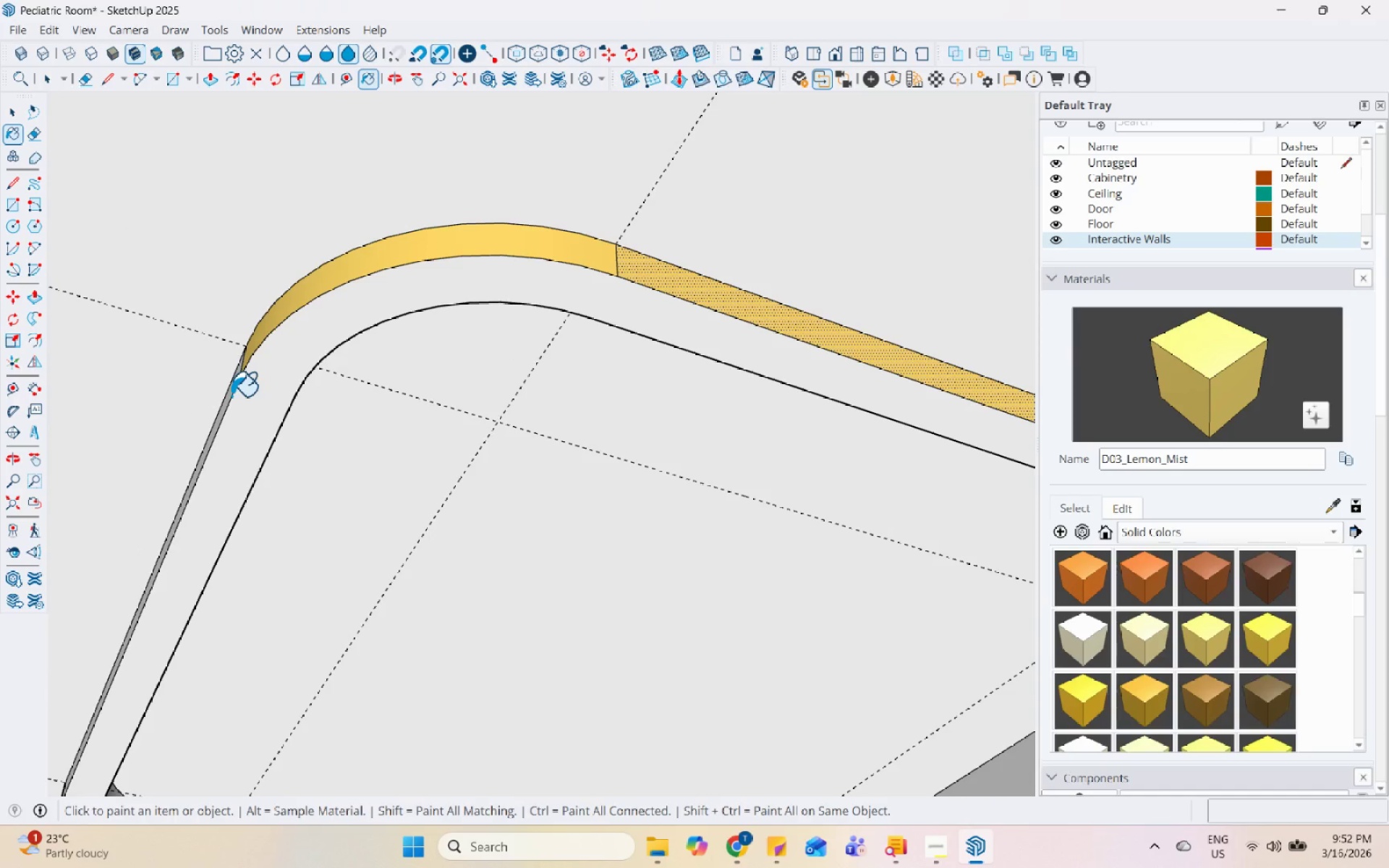 
left_click([228, 393])
 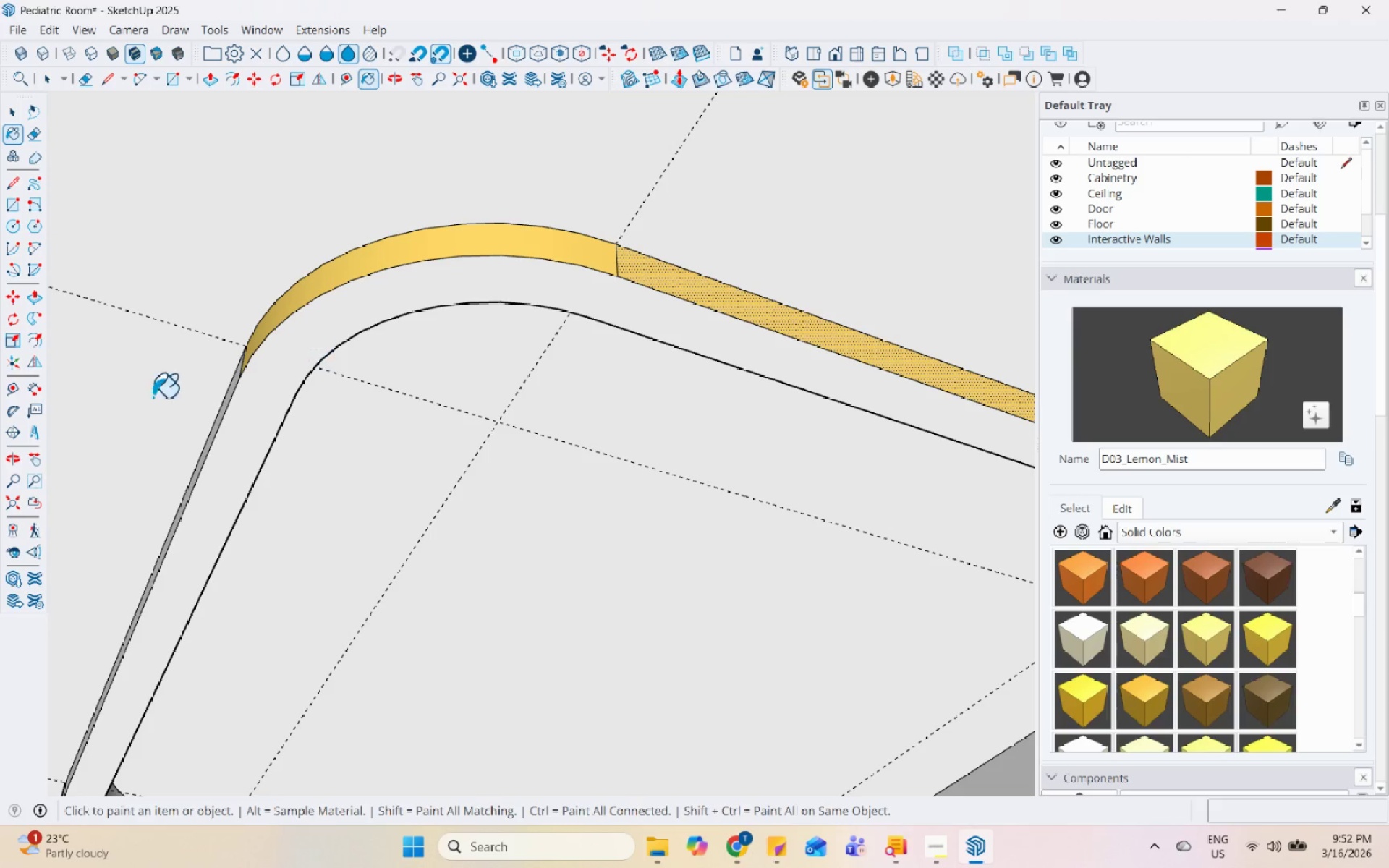 
scroll: coordinate [179, 411], scroll_direction: up, amount: 5.0
 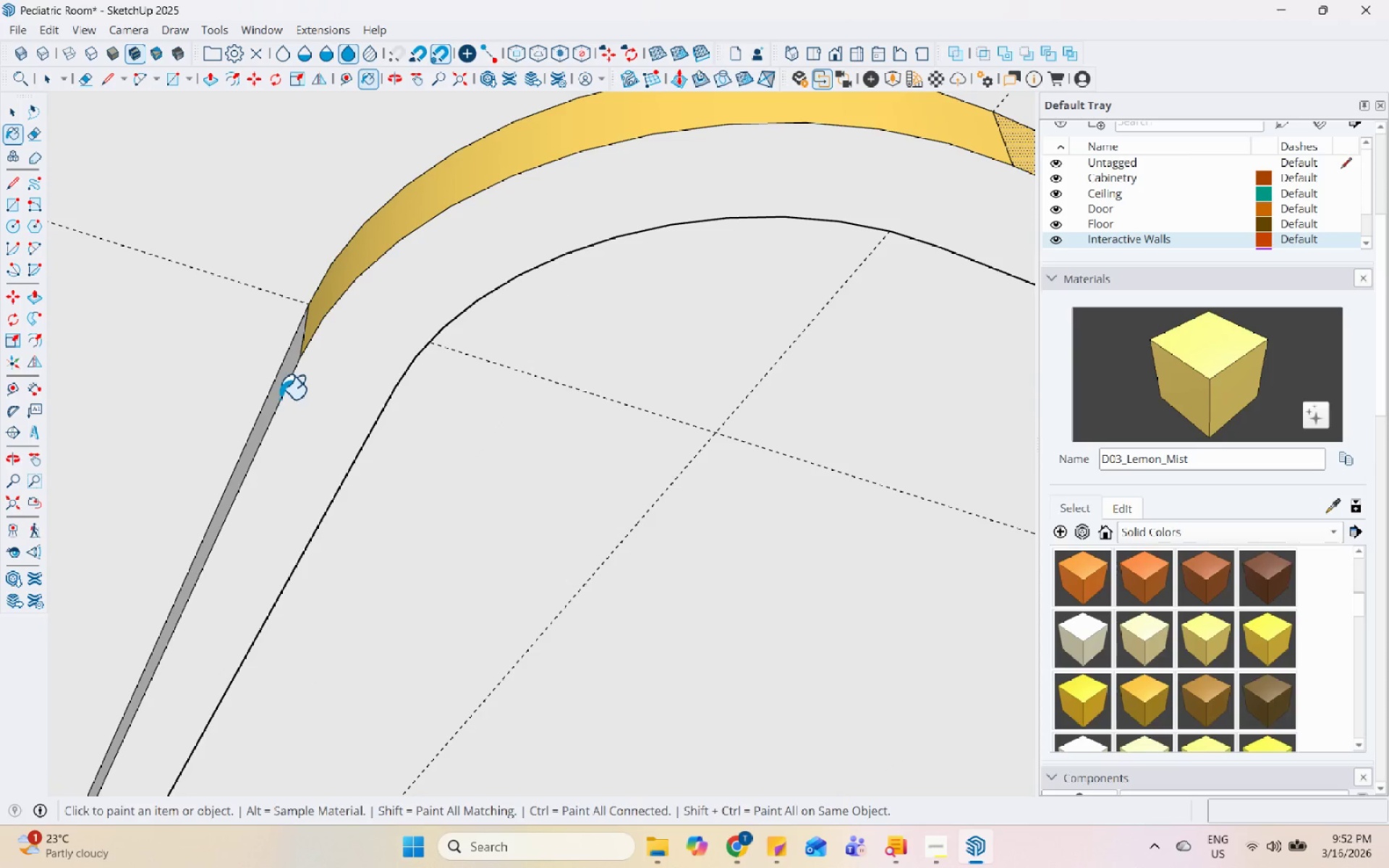 
left_click([278, 392])
 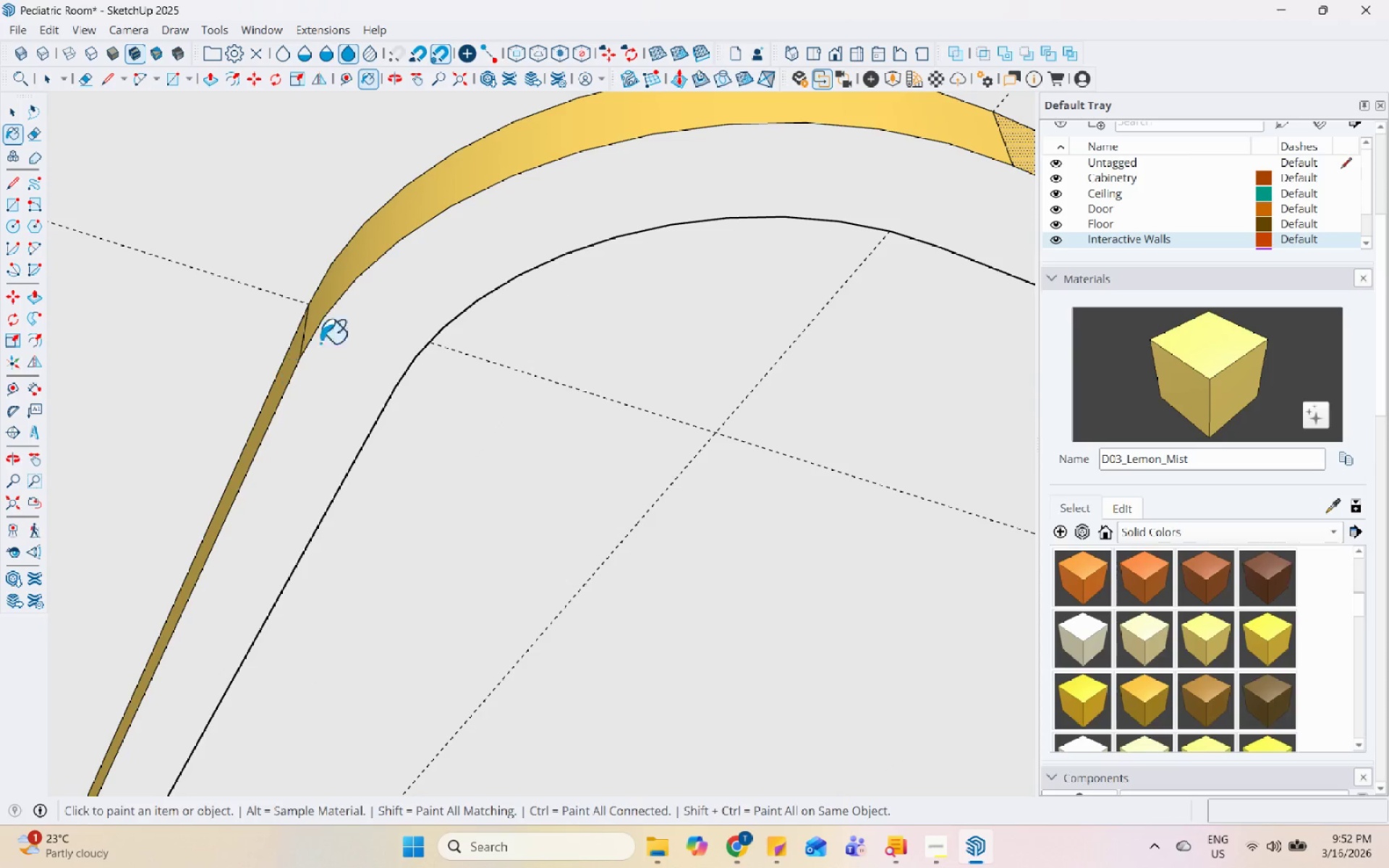 
scroll: coordinate [353, 311], scroll_direction: down, amount: 11.0
 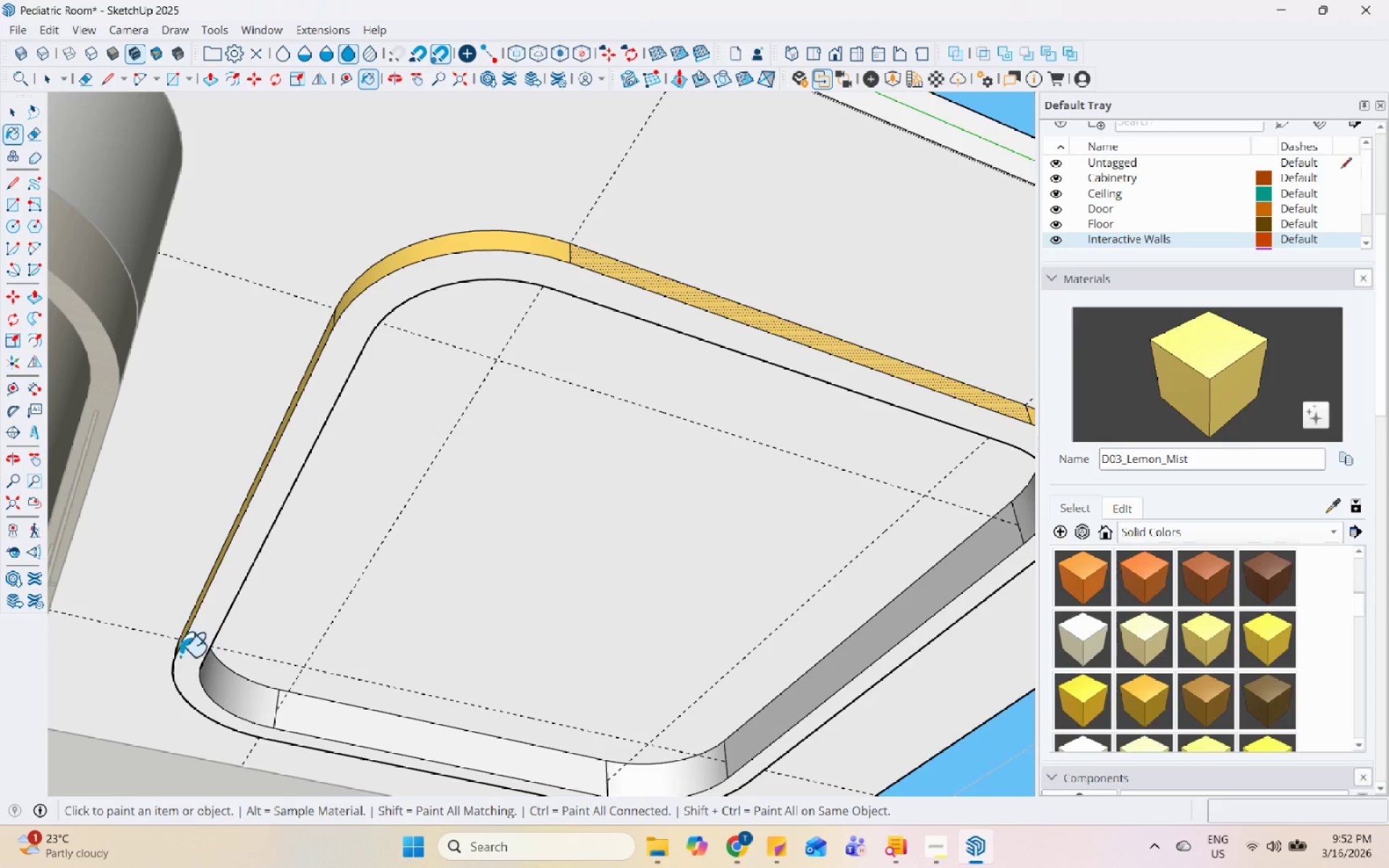 
scroll: coordinate [174, 608], scroll_direction: up, amount: 16.0
 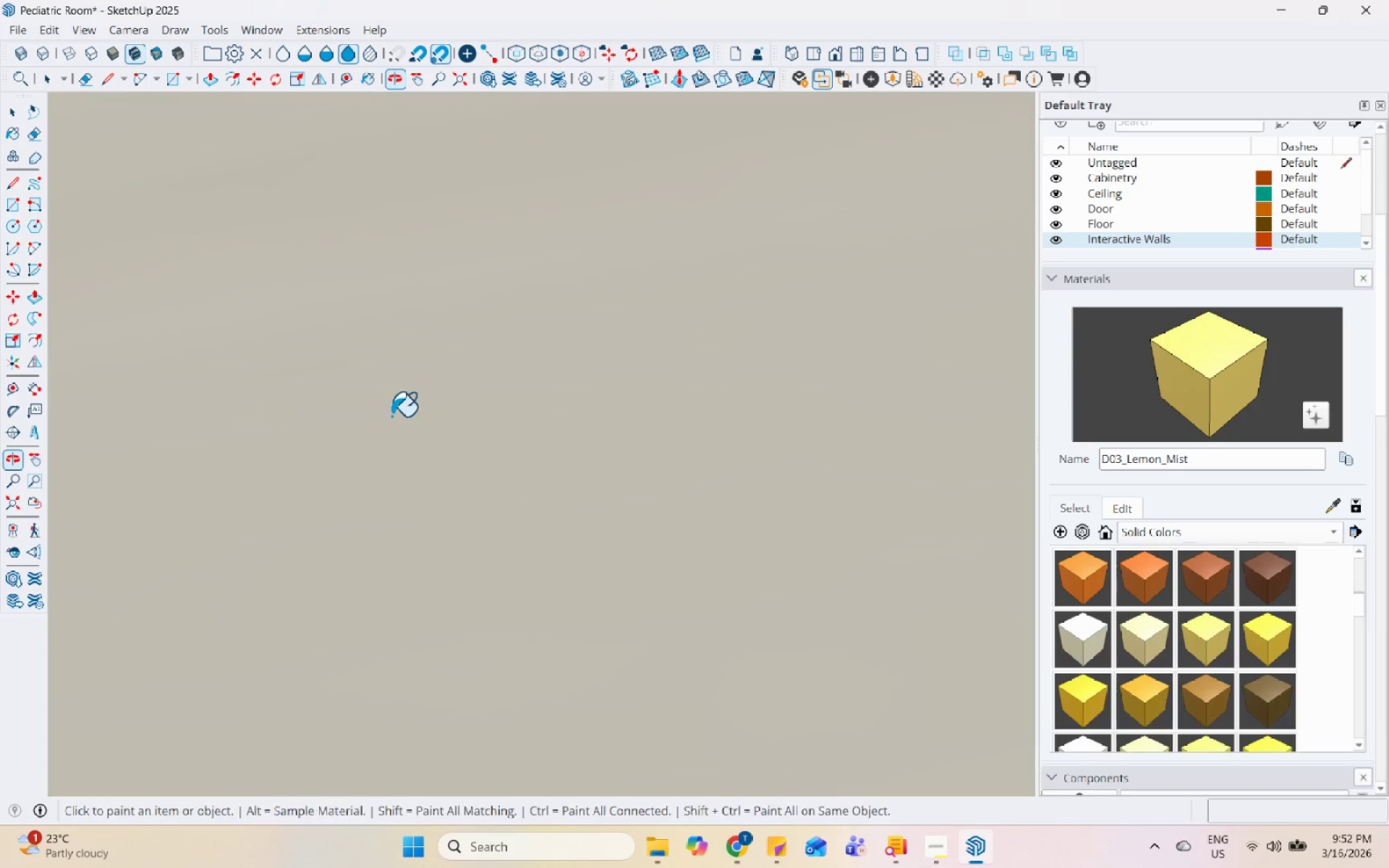 
scroll: coordinate [545, 535], scroll_direction: down, amount: 172.0
 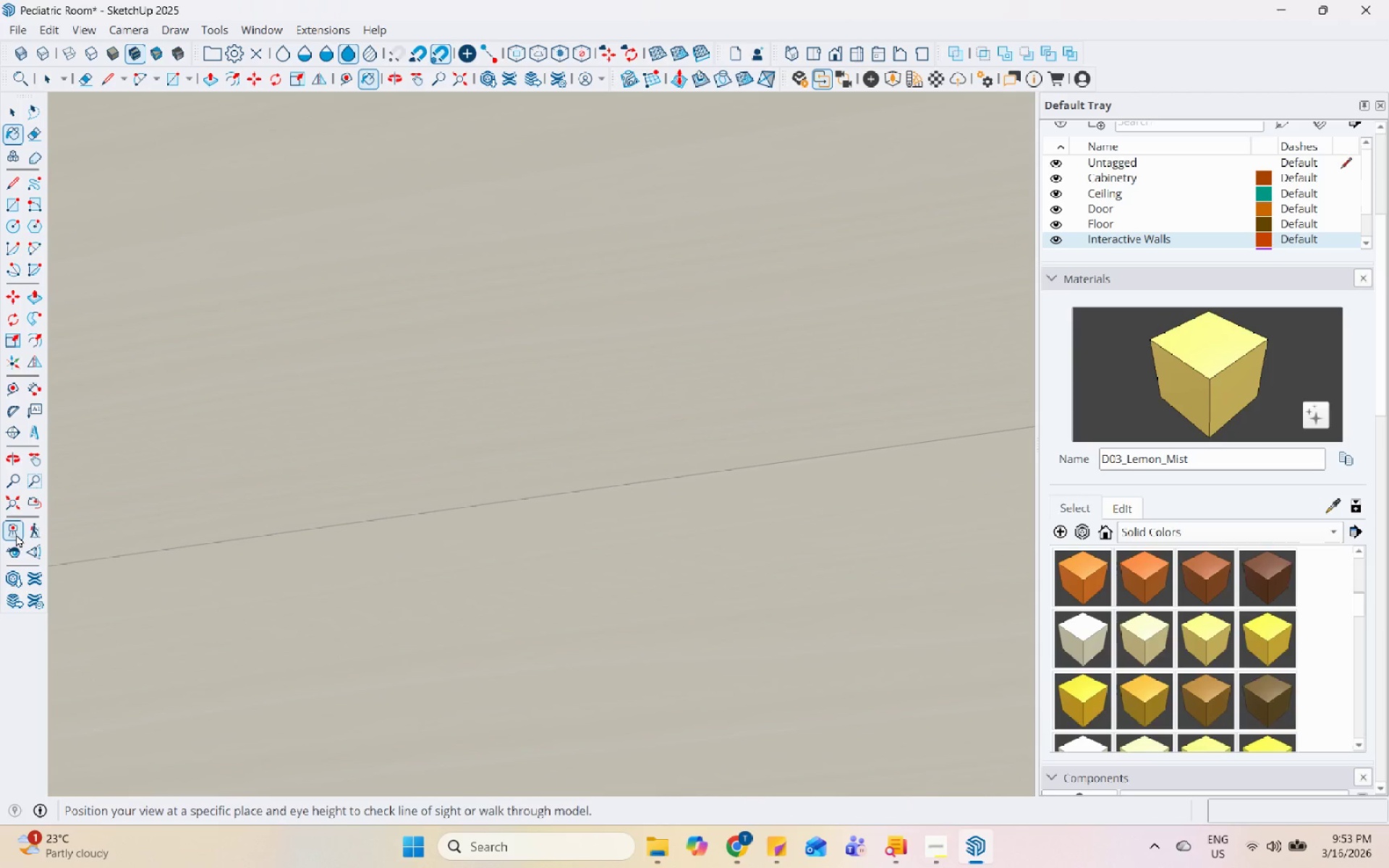 
left_click([14, 511])
 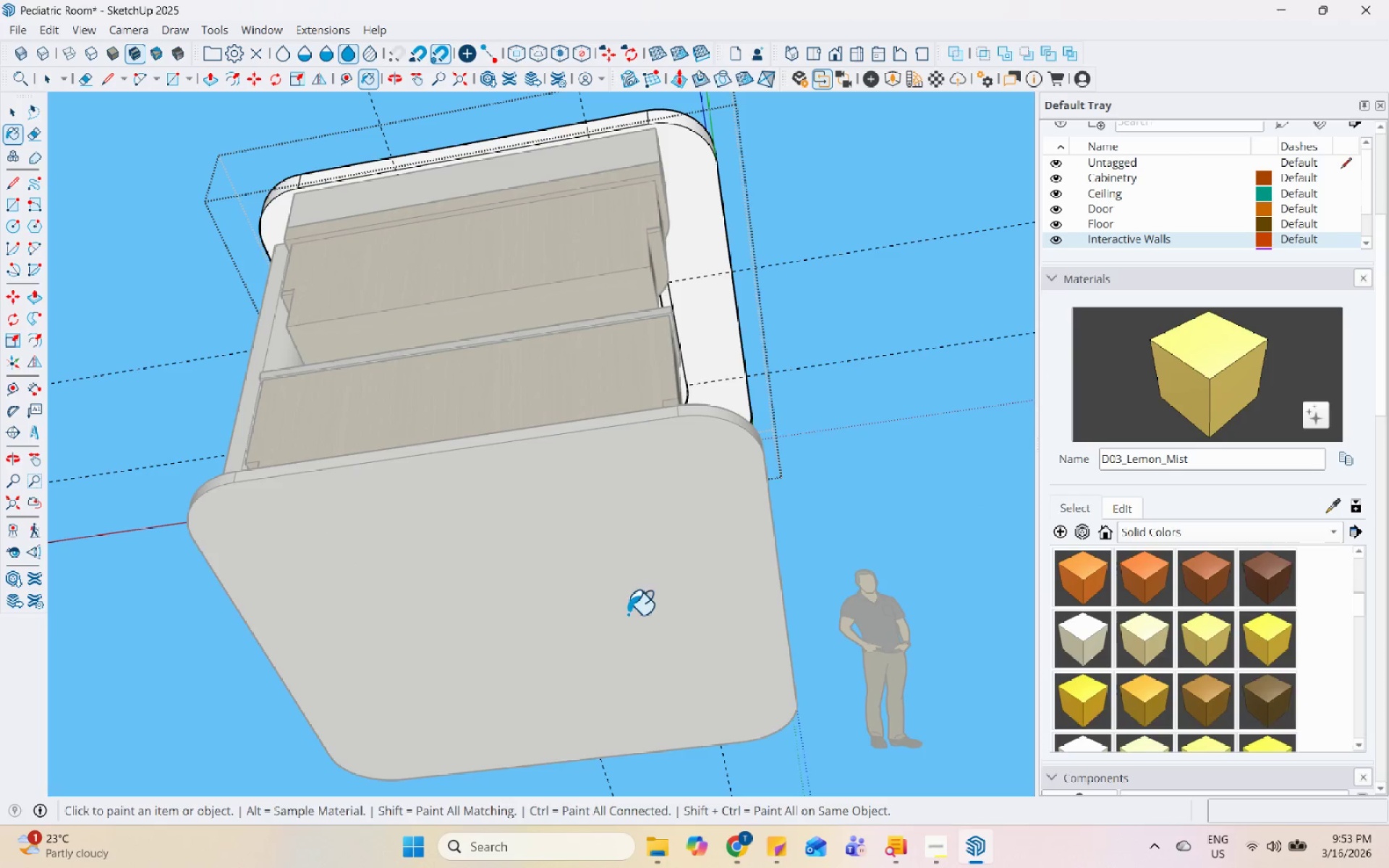 
scroll: coordinate [676, 614], scroll_direction: down, amount: 7.0
 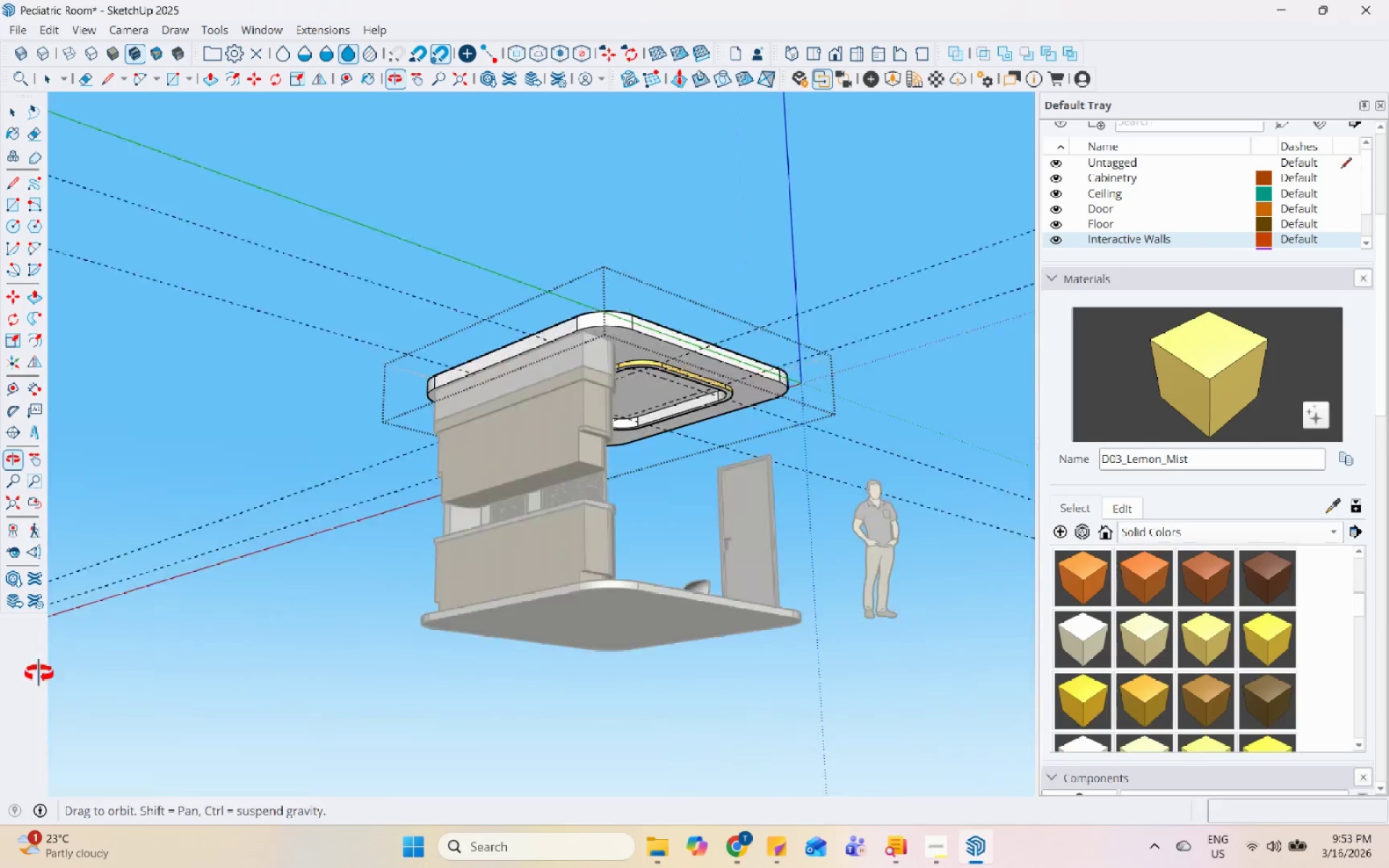 
scroll: coordinate [482, 312], scroll_direction: up, amount: 26.0
 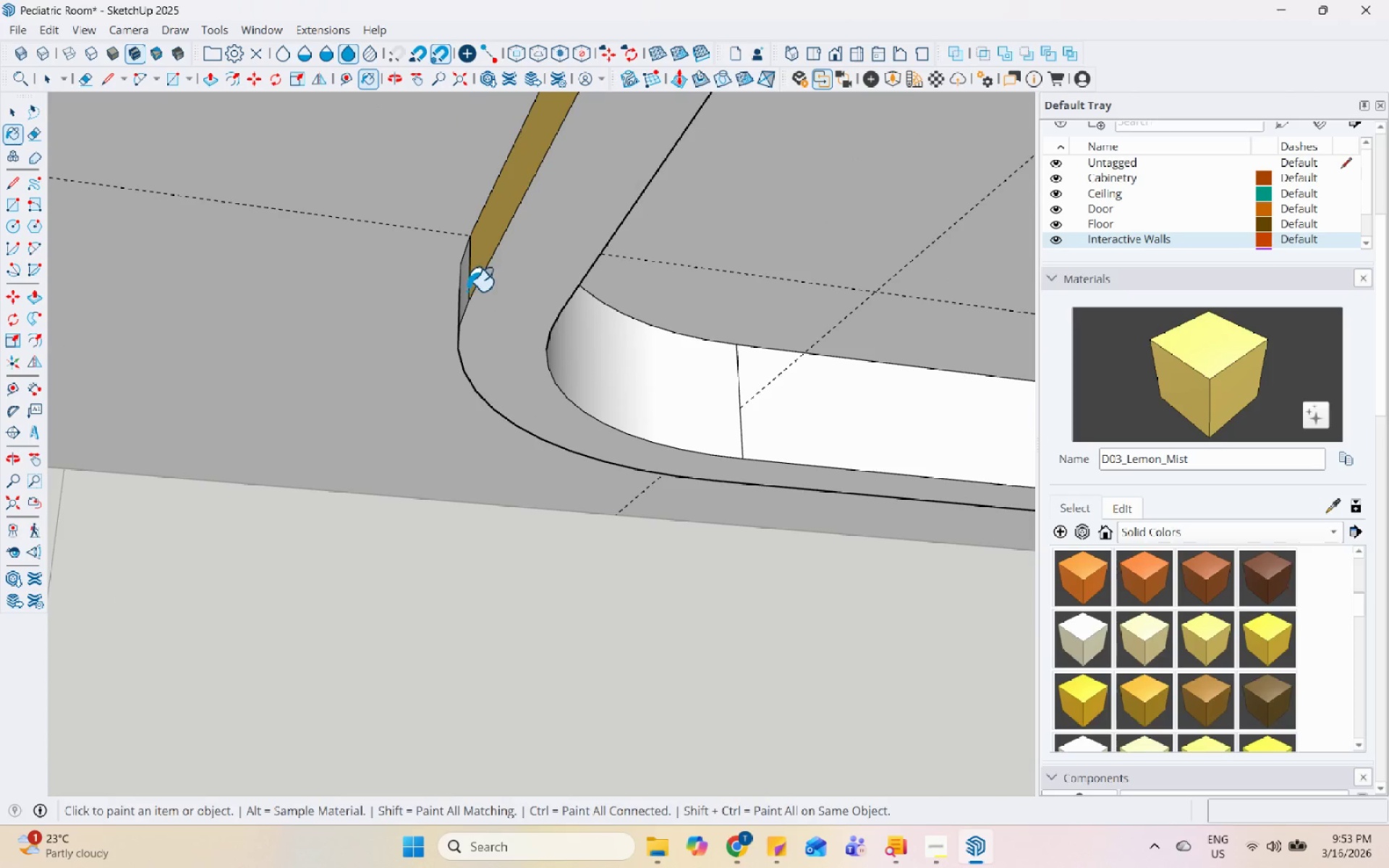 
left_click([465, 290])
 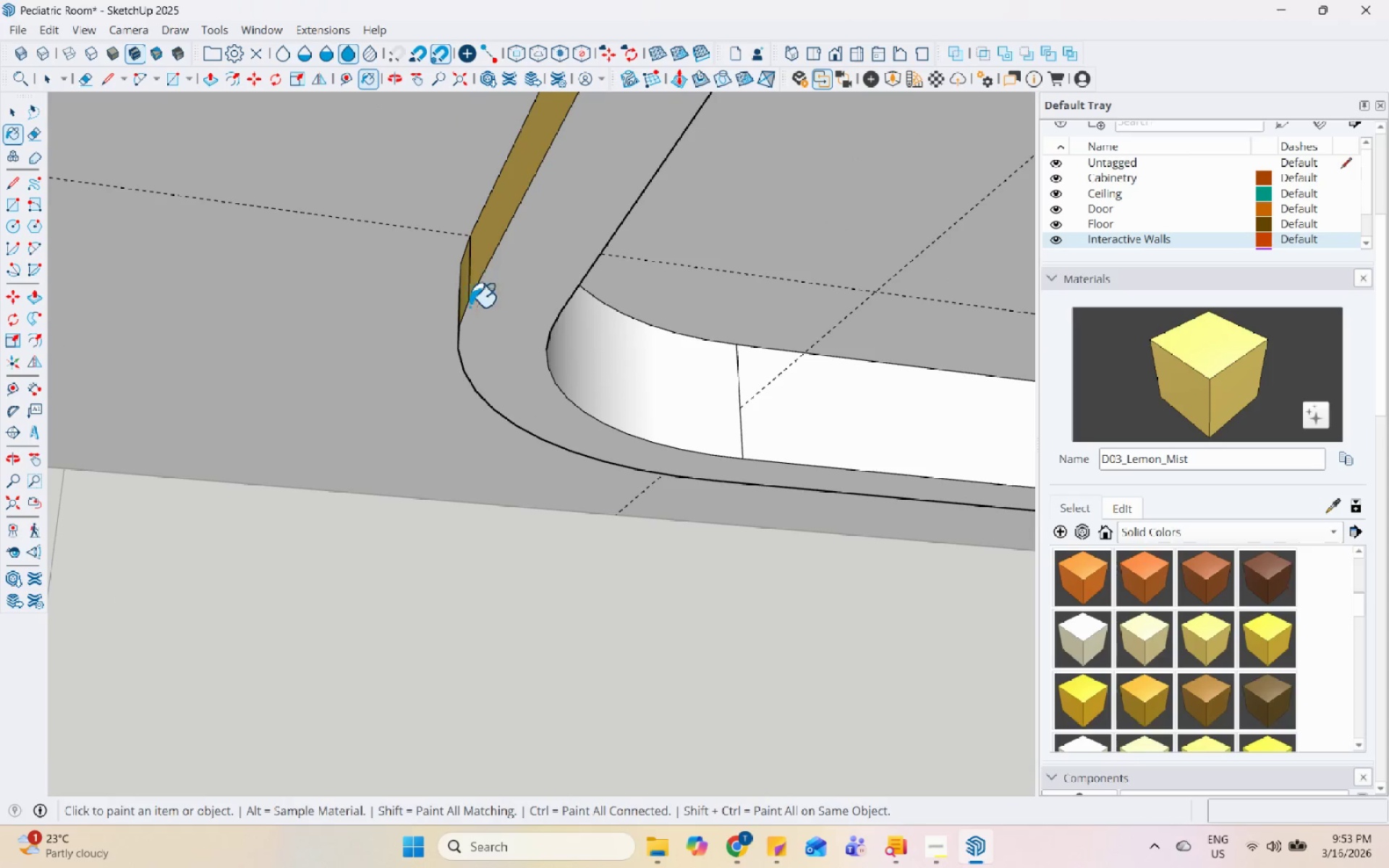 
scroll: coordinate [418, 616], scroll_direction: down, amount: 106.0
 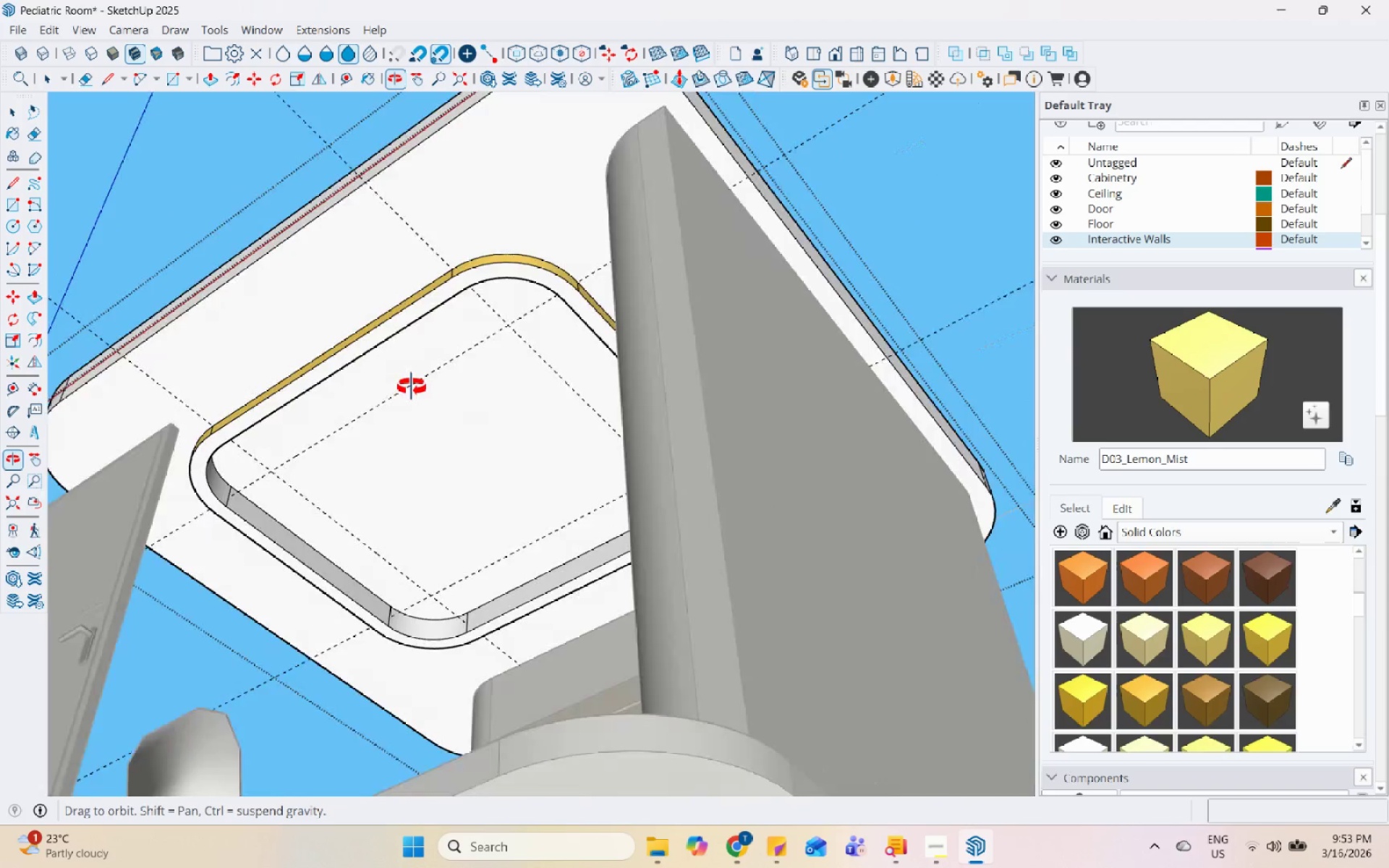 
left_click([323, 586])
 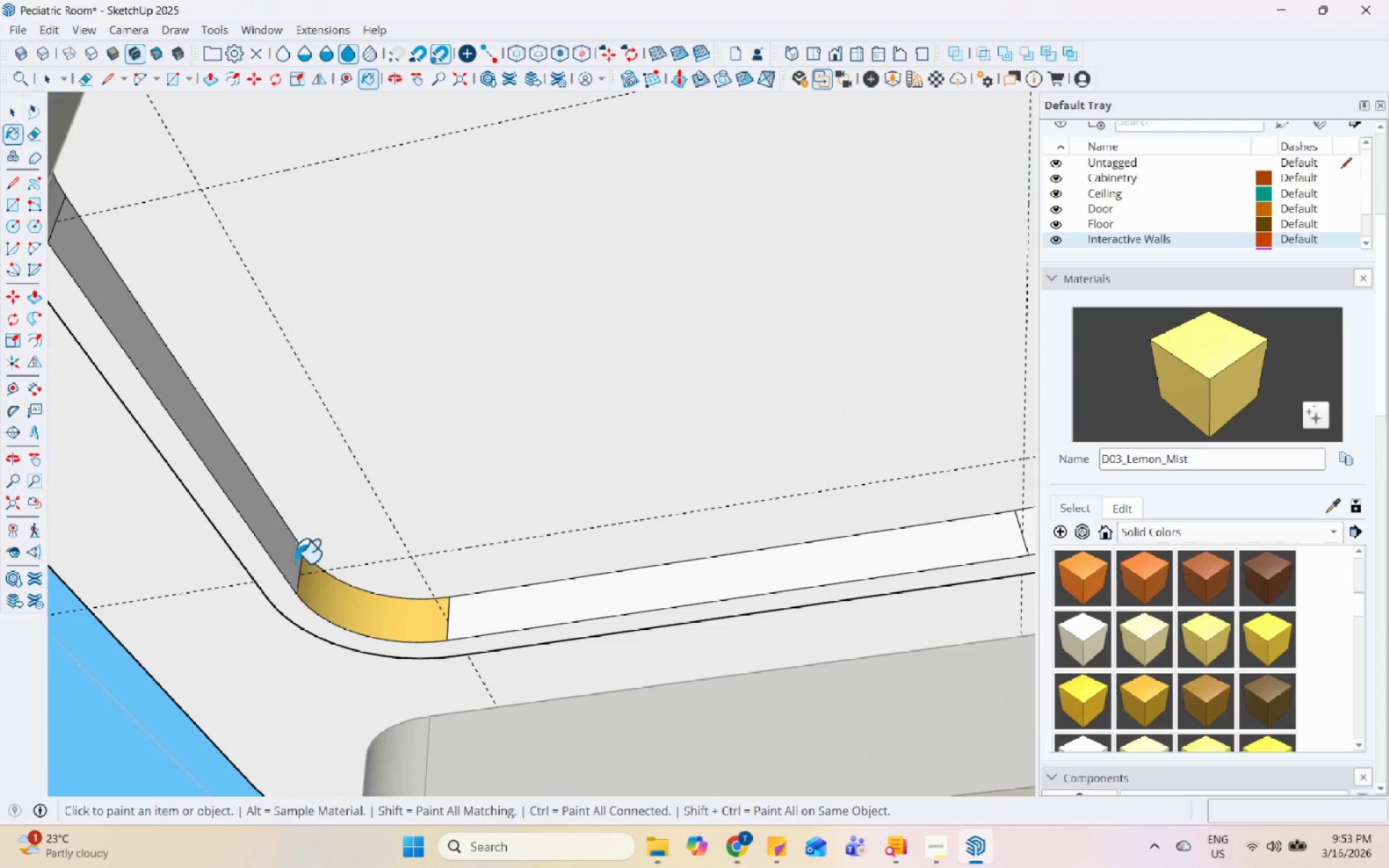 
scroll: coordinate [322, 586], scroll_direction: up, amount: 7.0
 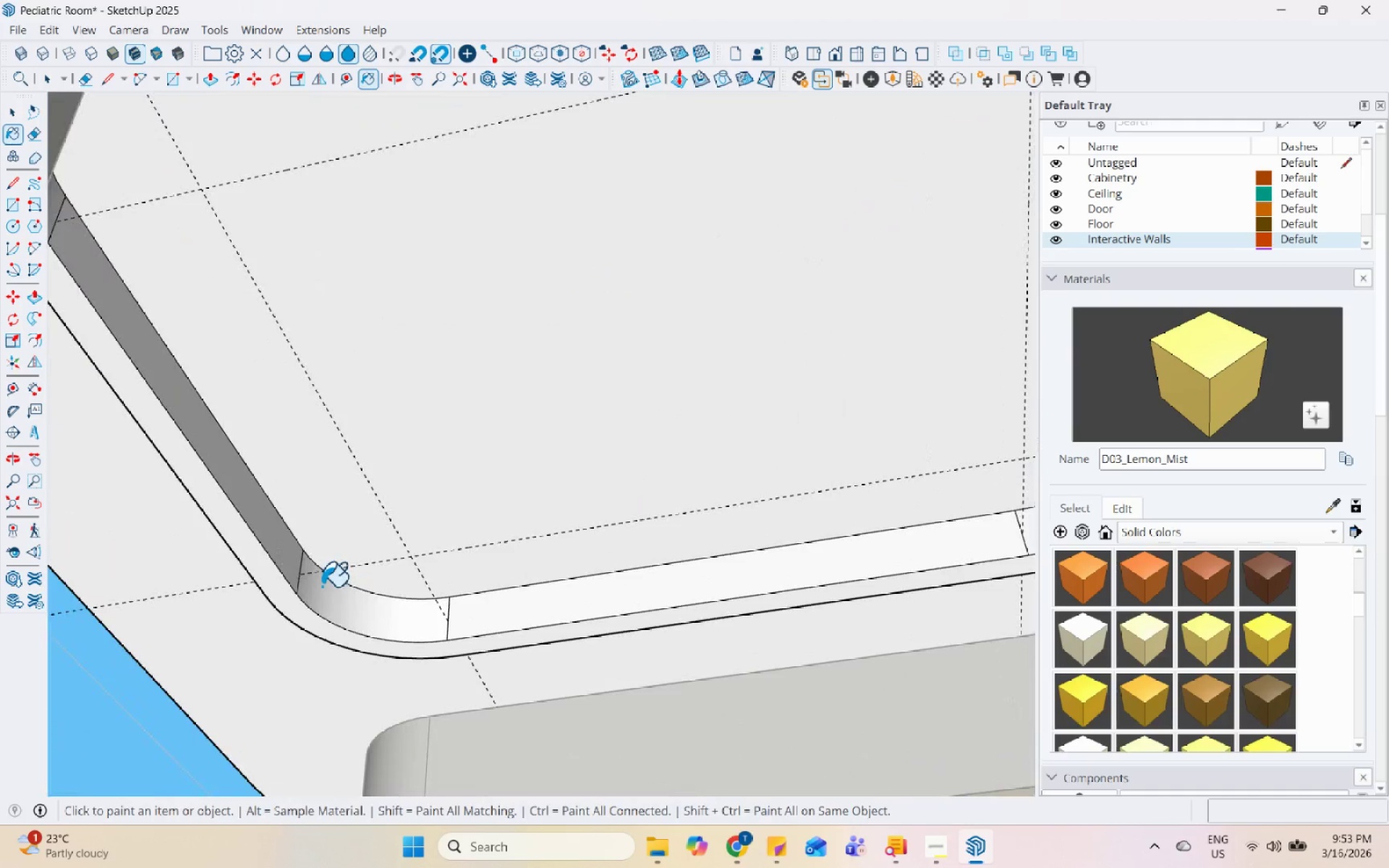 
double_click([284, 553])
 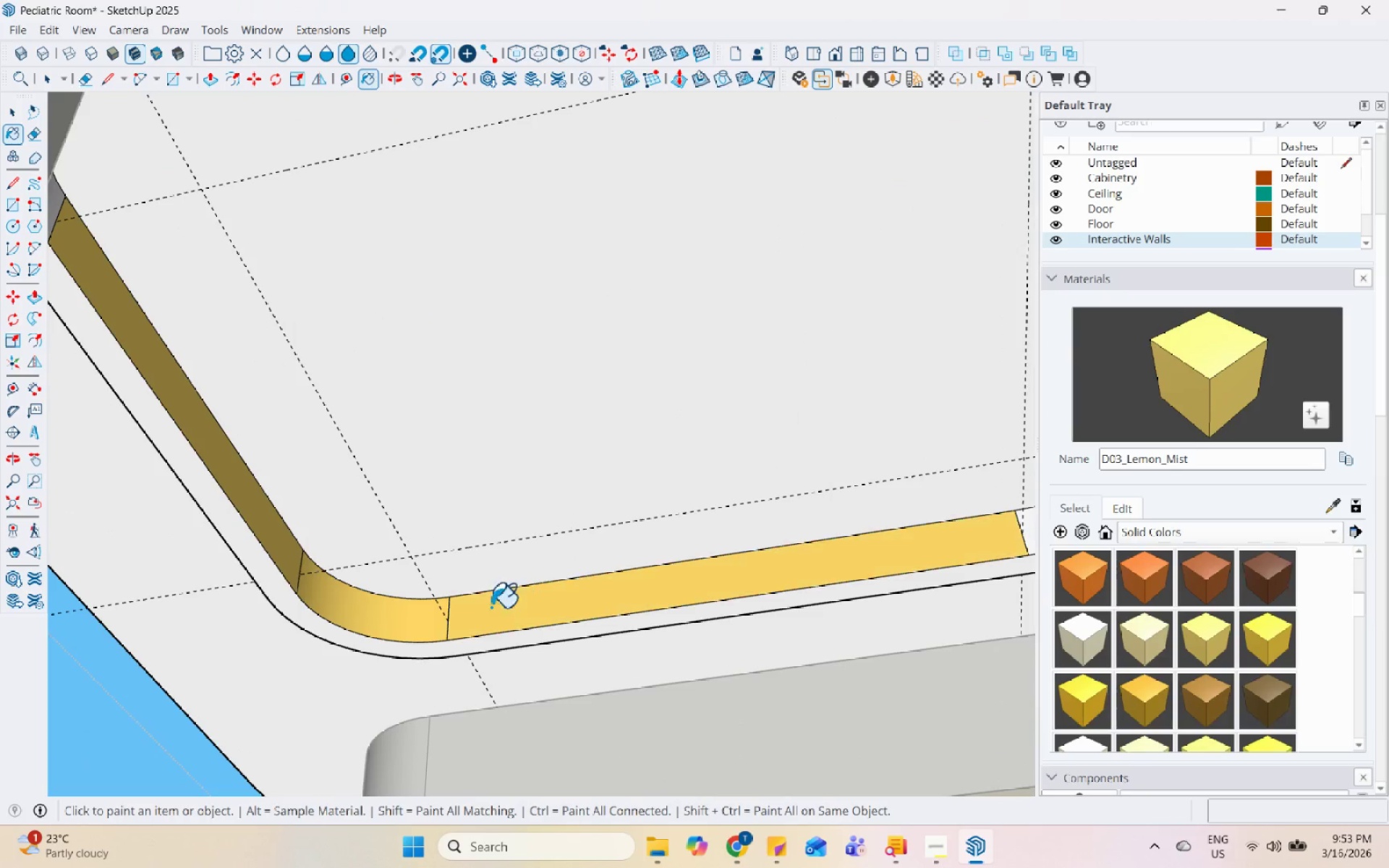 
scroll: coordinate [246, 636], scroll_direction: down, amount: 12.0
 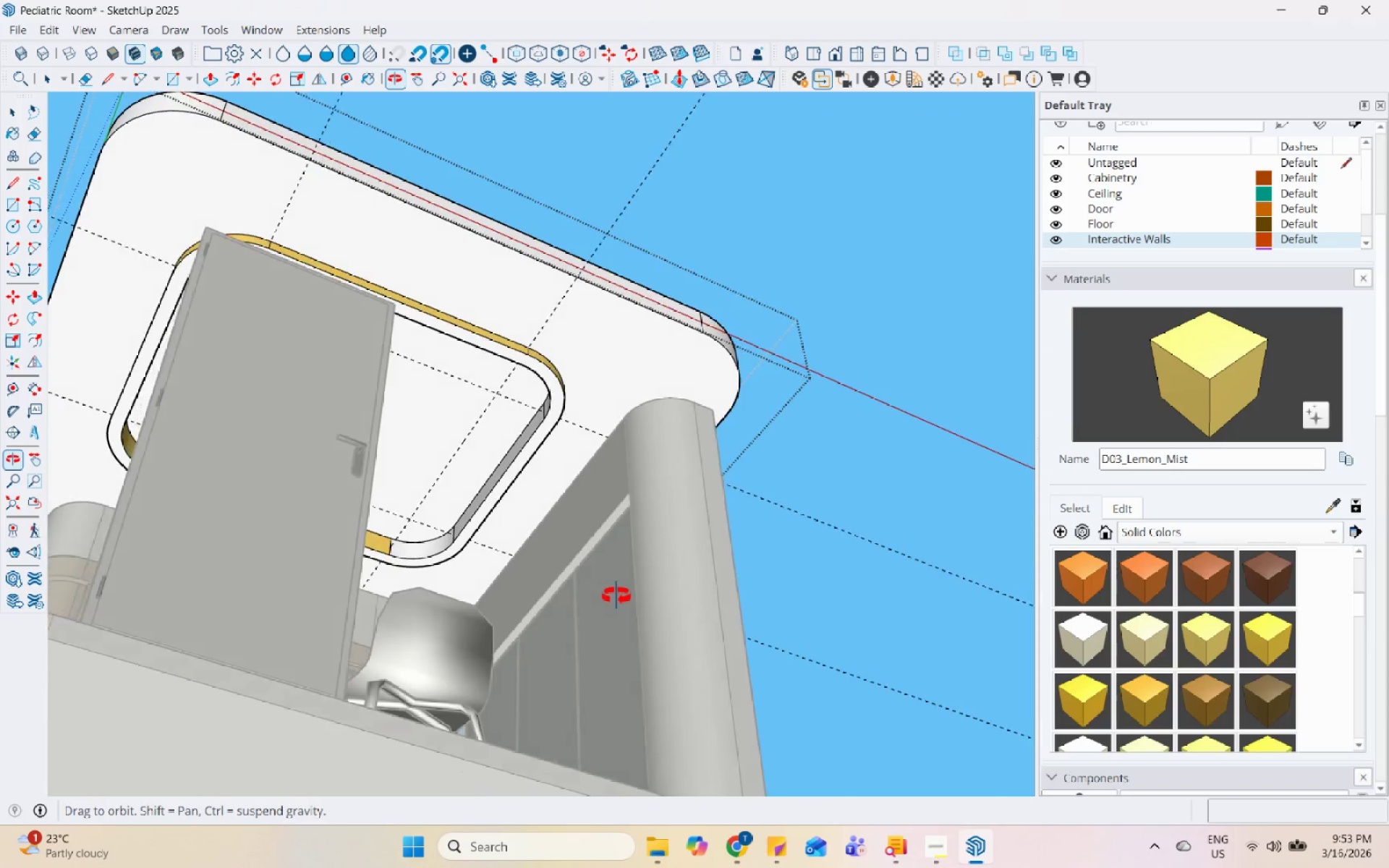 
left_click([354, 560])
 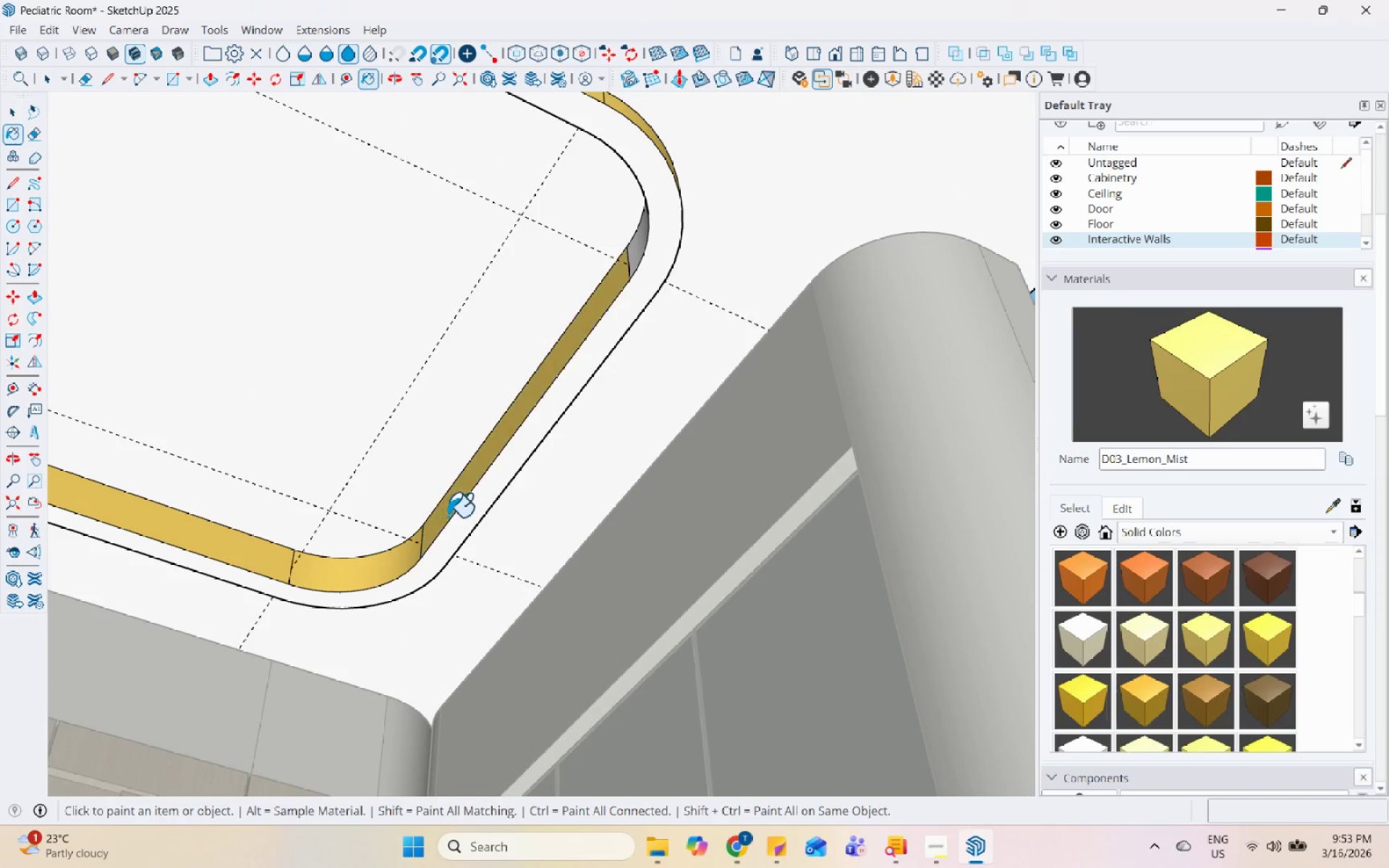 
scroll: coordinate [345, 532], scroll_direction: up, amount: 7.0
 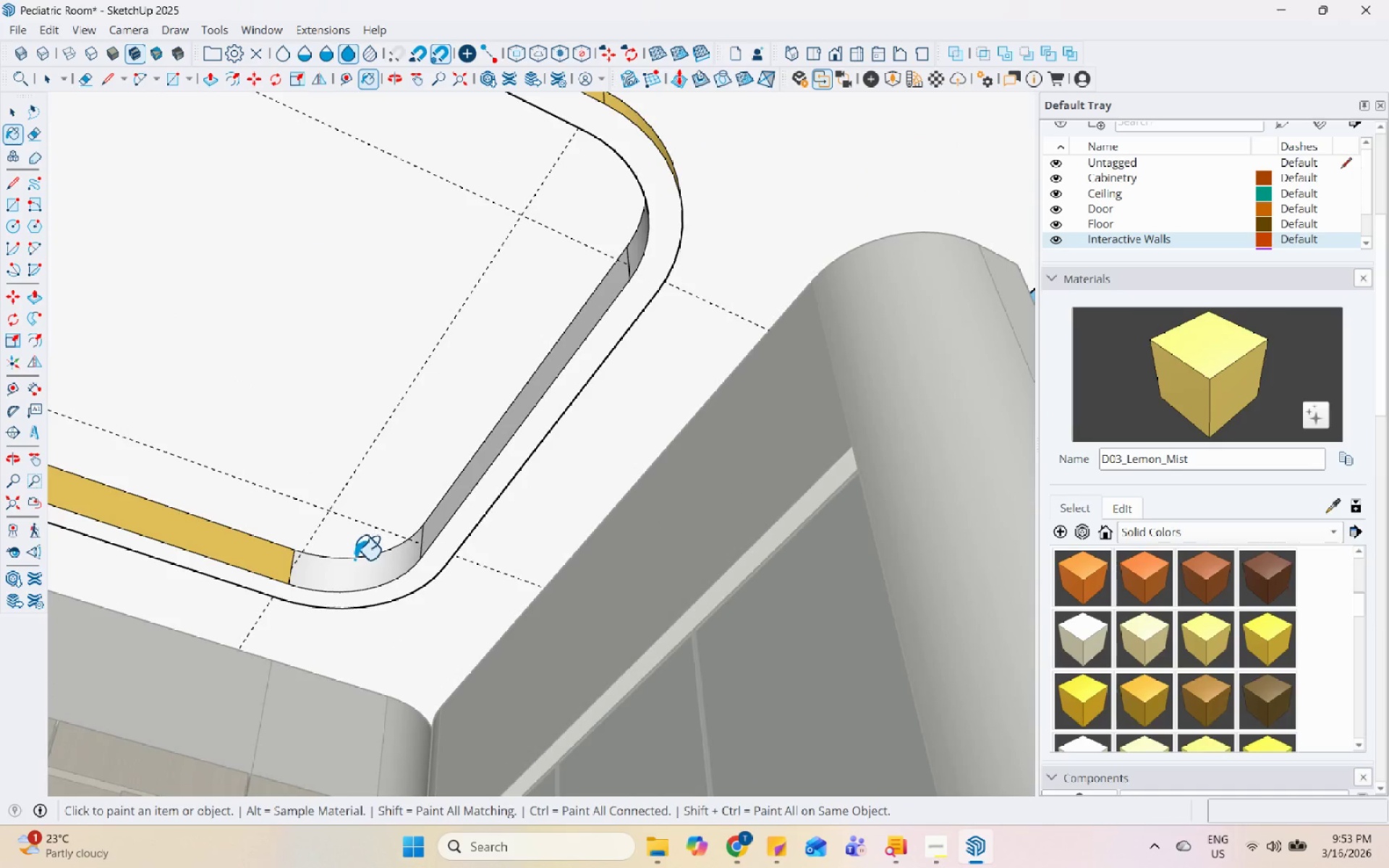 
scroll: coordinate [415, 621], scroll_direction: down, amount: 6.0
 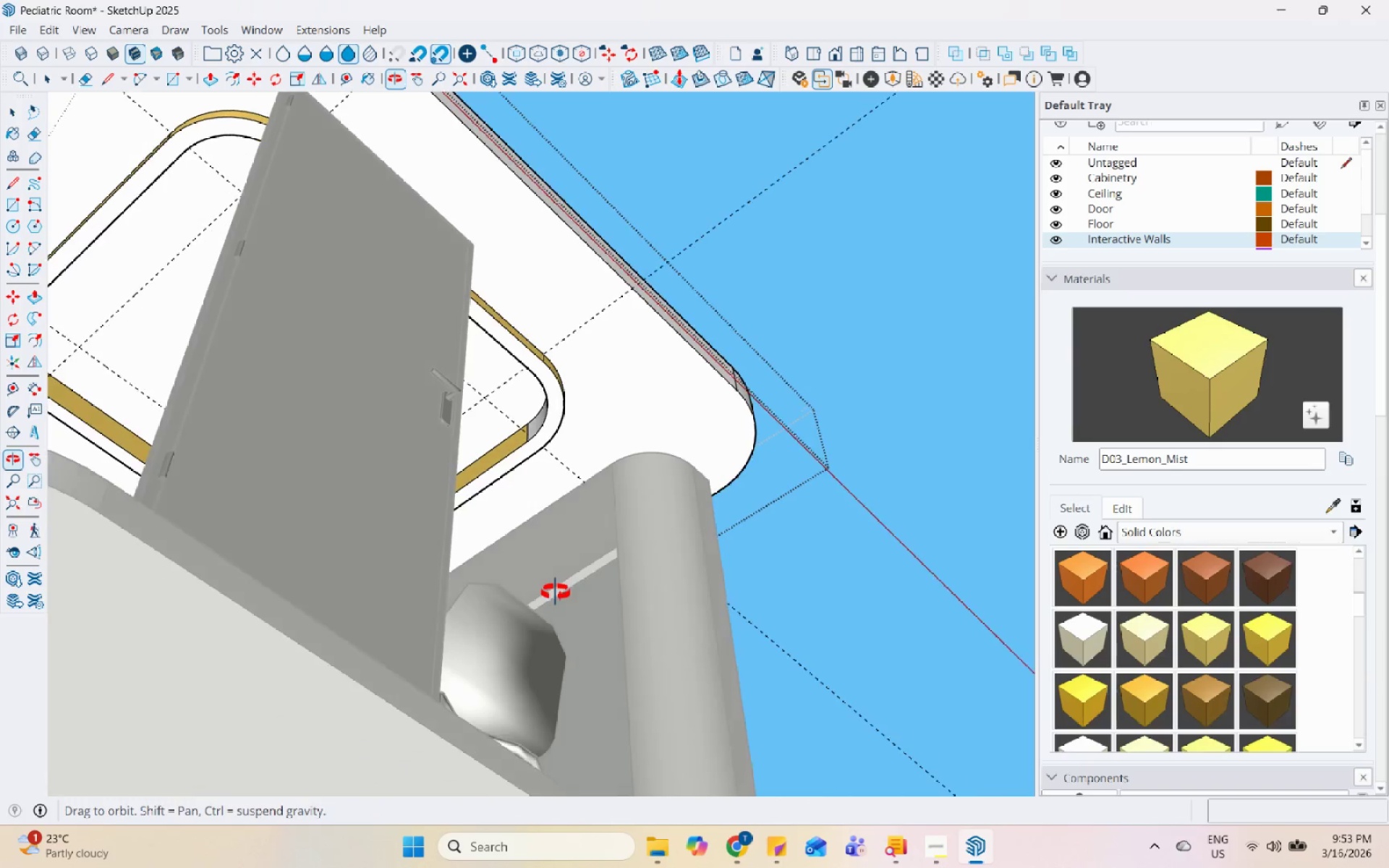 
scroll: coordinate [537, 398], scroll_direction: up, amount: 6.0
 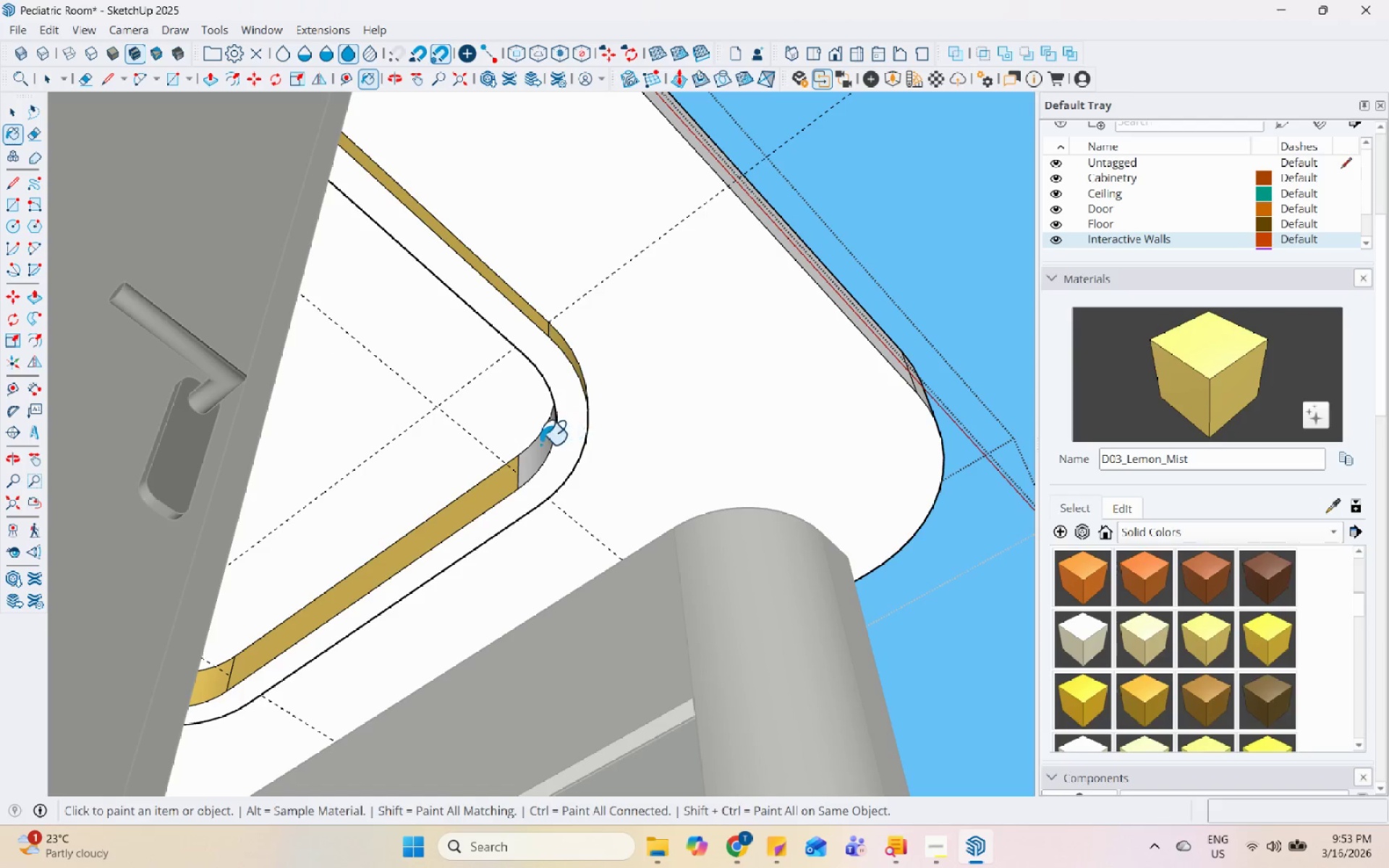 
left_click([534, 448])
 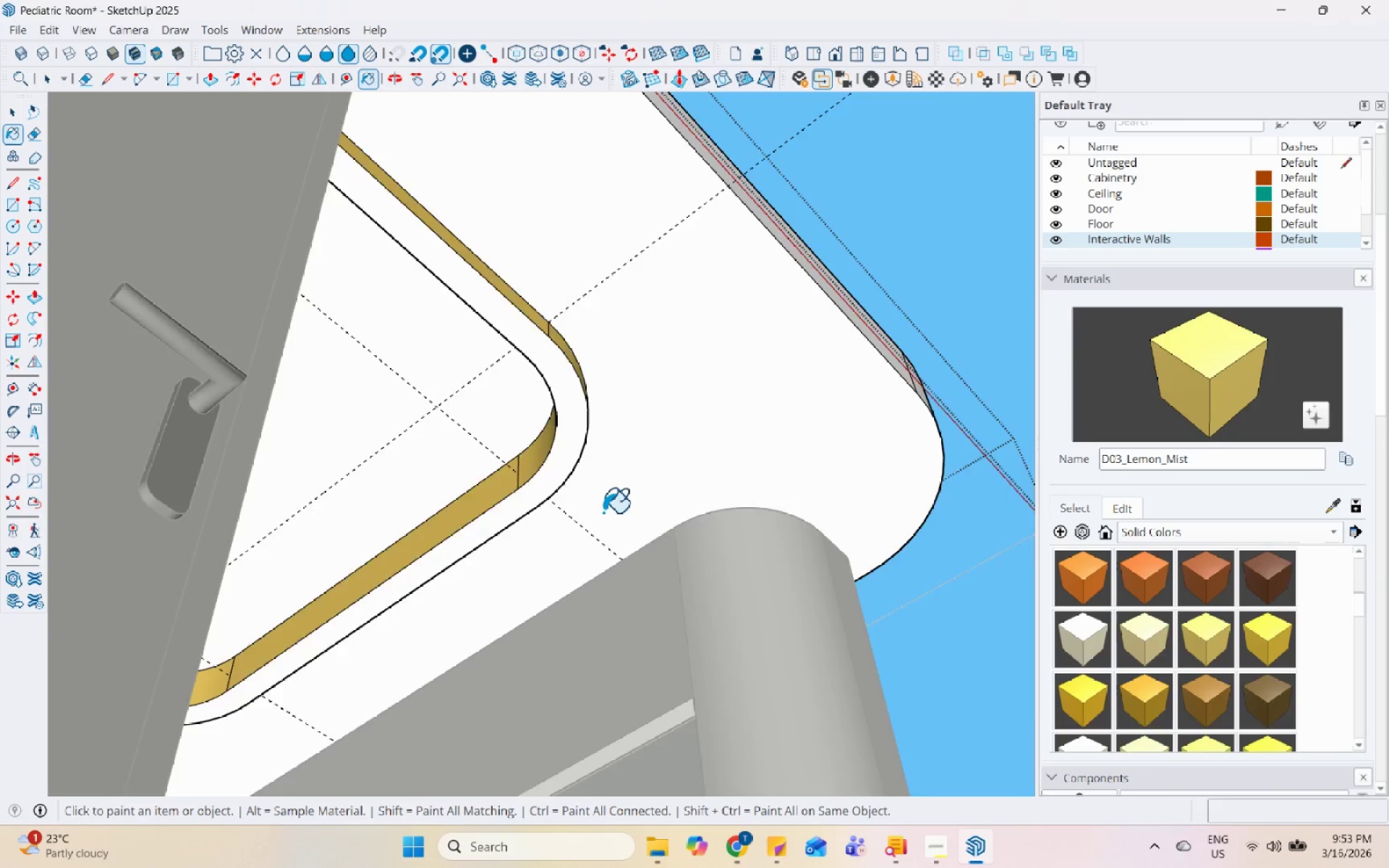 
scroll: coordinate [606, 615], scroll_direction: down, amount: 6.0
 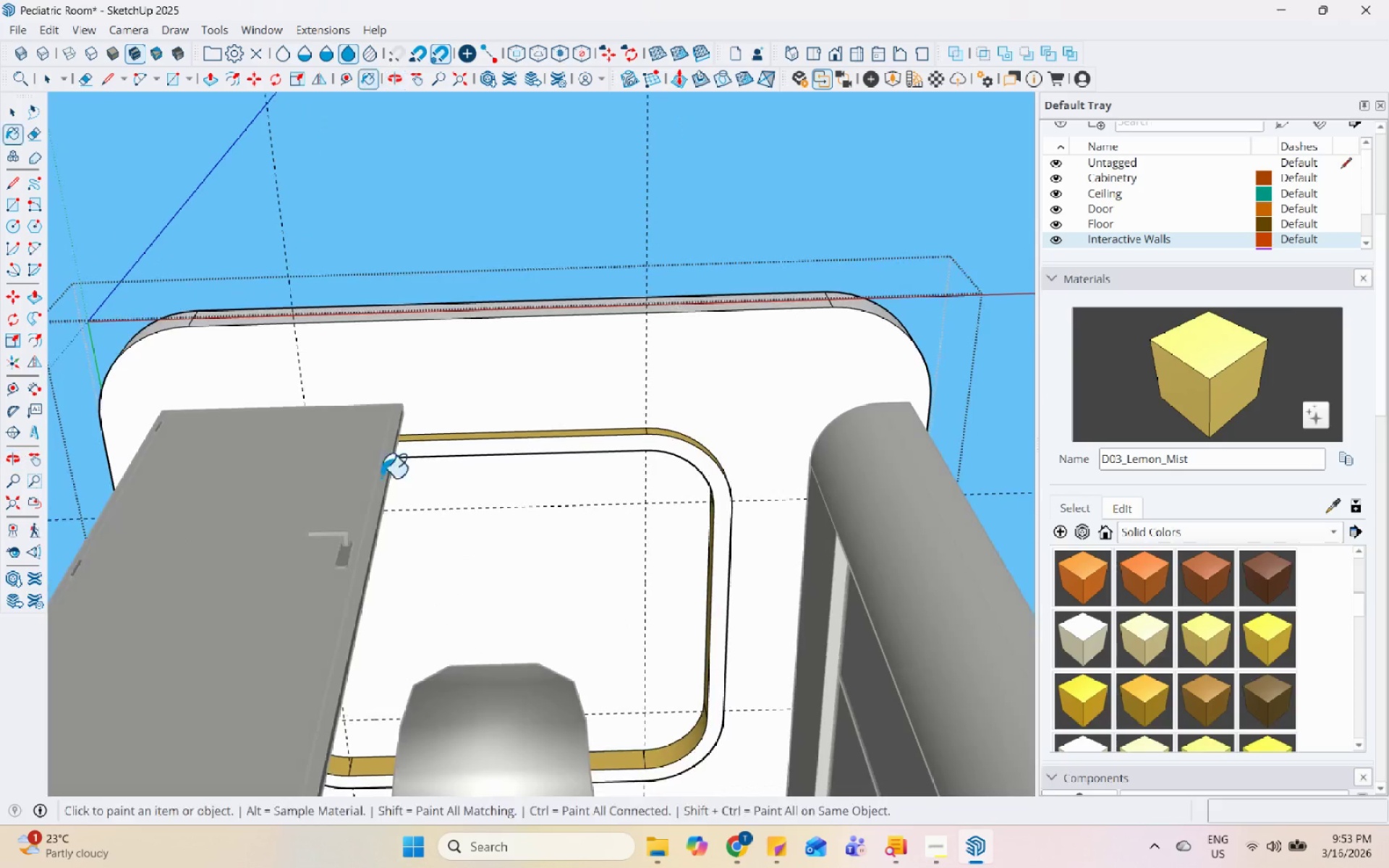 
scroll: coordinate [463, 548], scroll_direction: up, amount: 11.0
 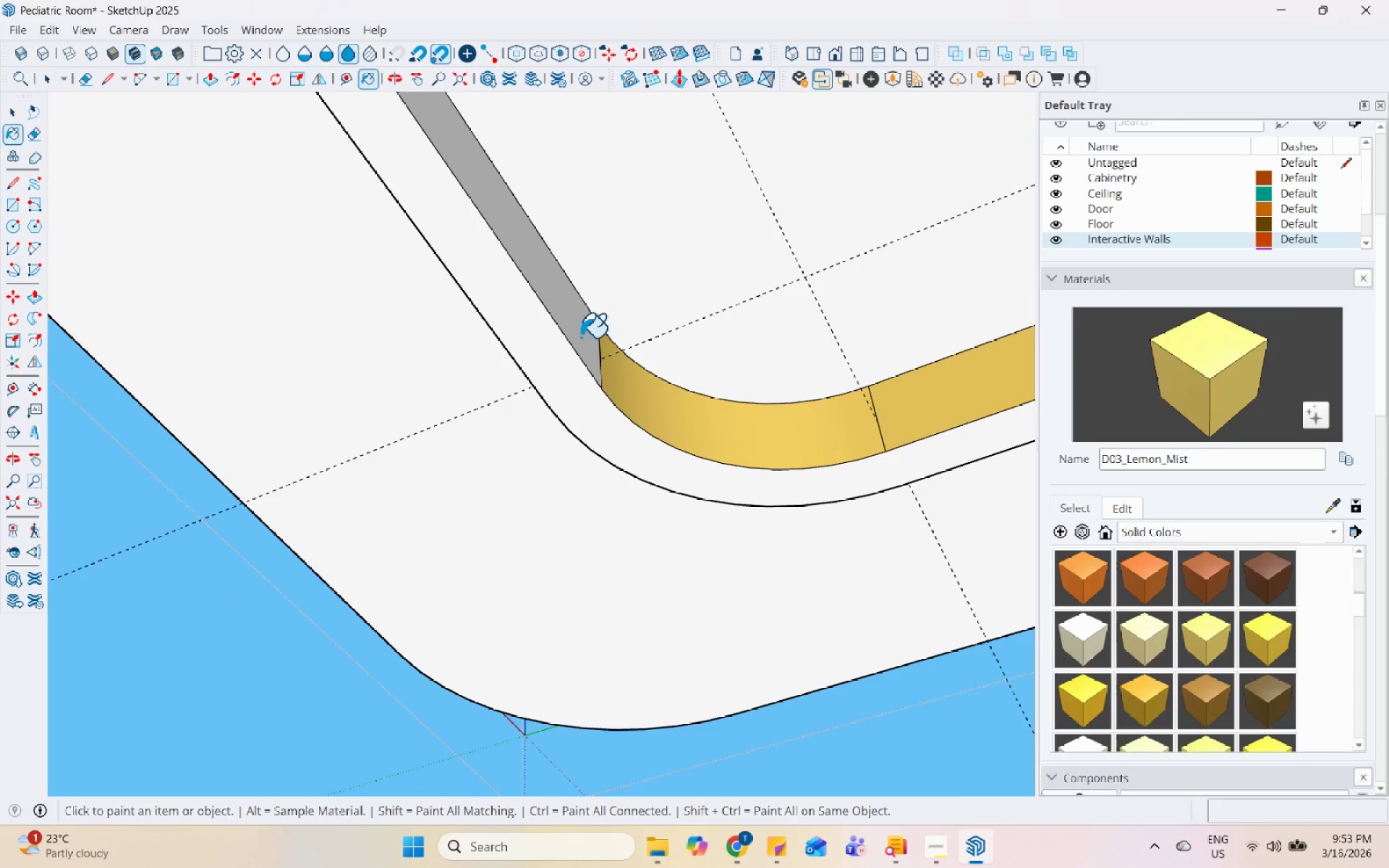 
key(Space)
 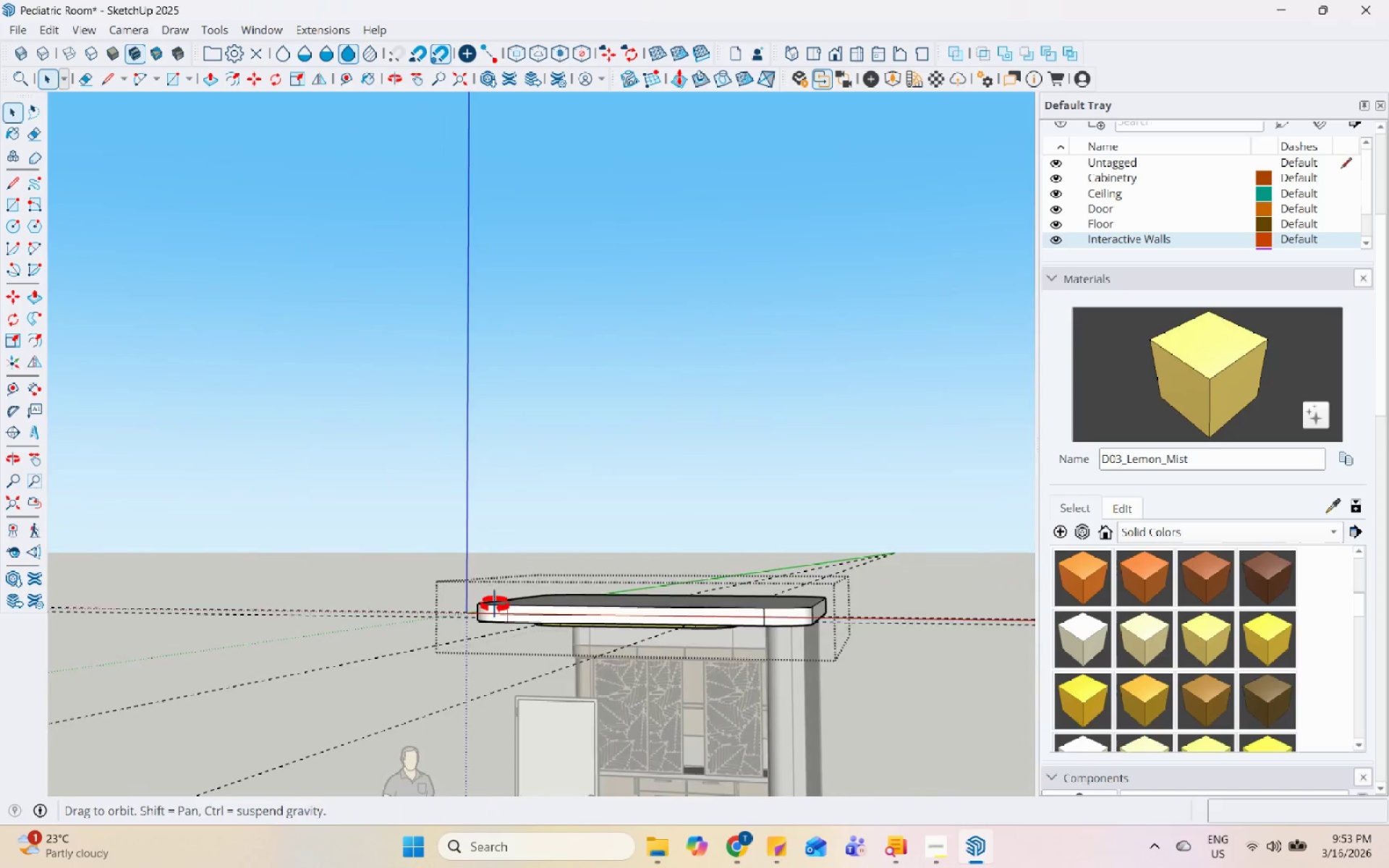 
scroll: coordinate [488, 602], scroll_direction: down, amount: 19.0
 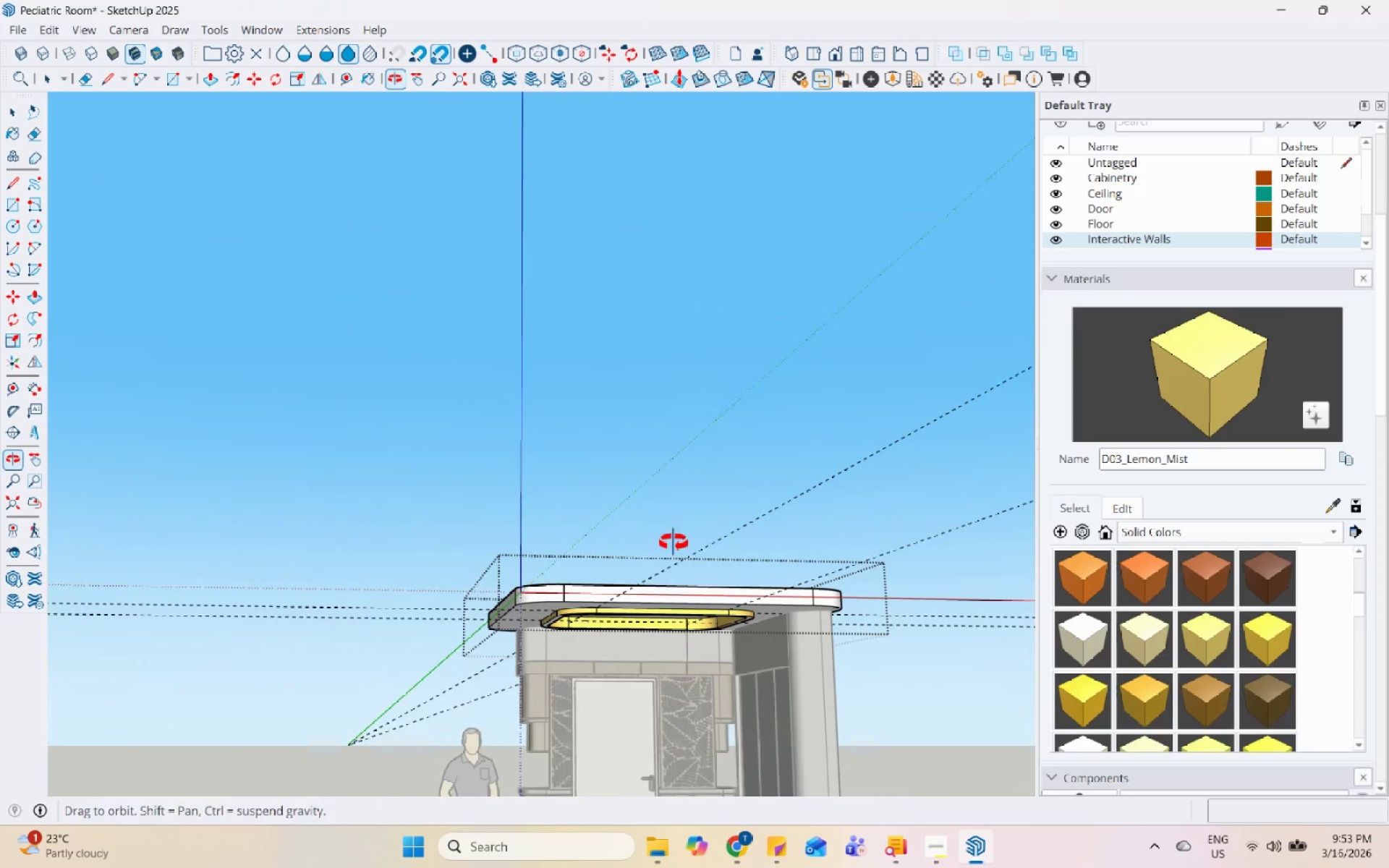 
scroll: coordinate [677, 586], scroll_direction: up, amount: 7.0
 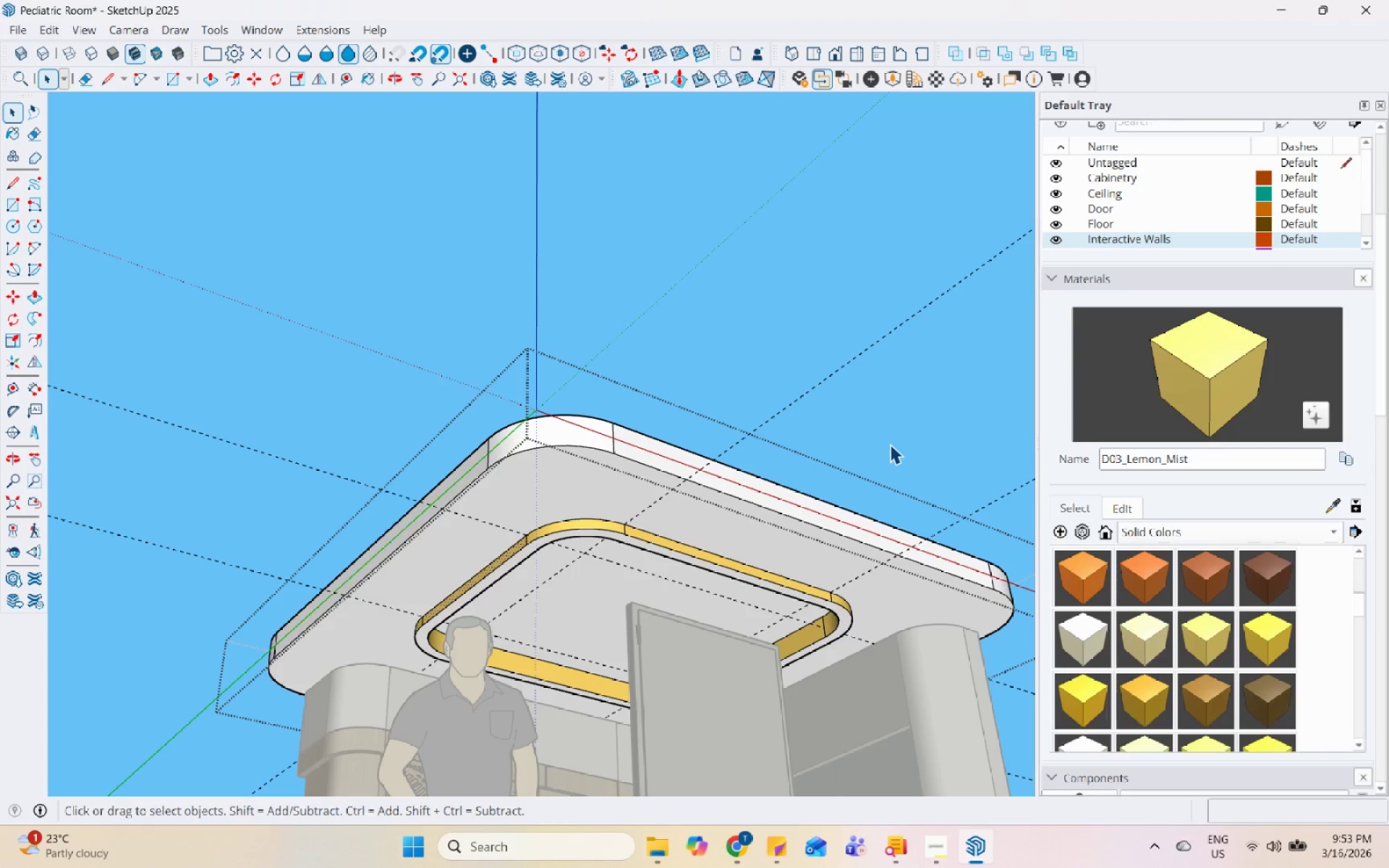 
wait(6.19)
 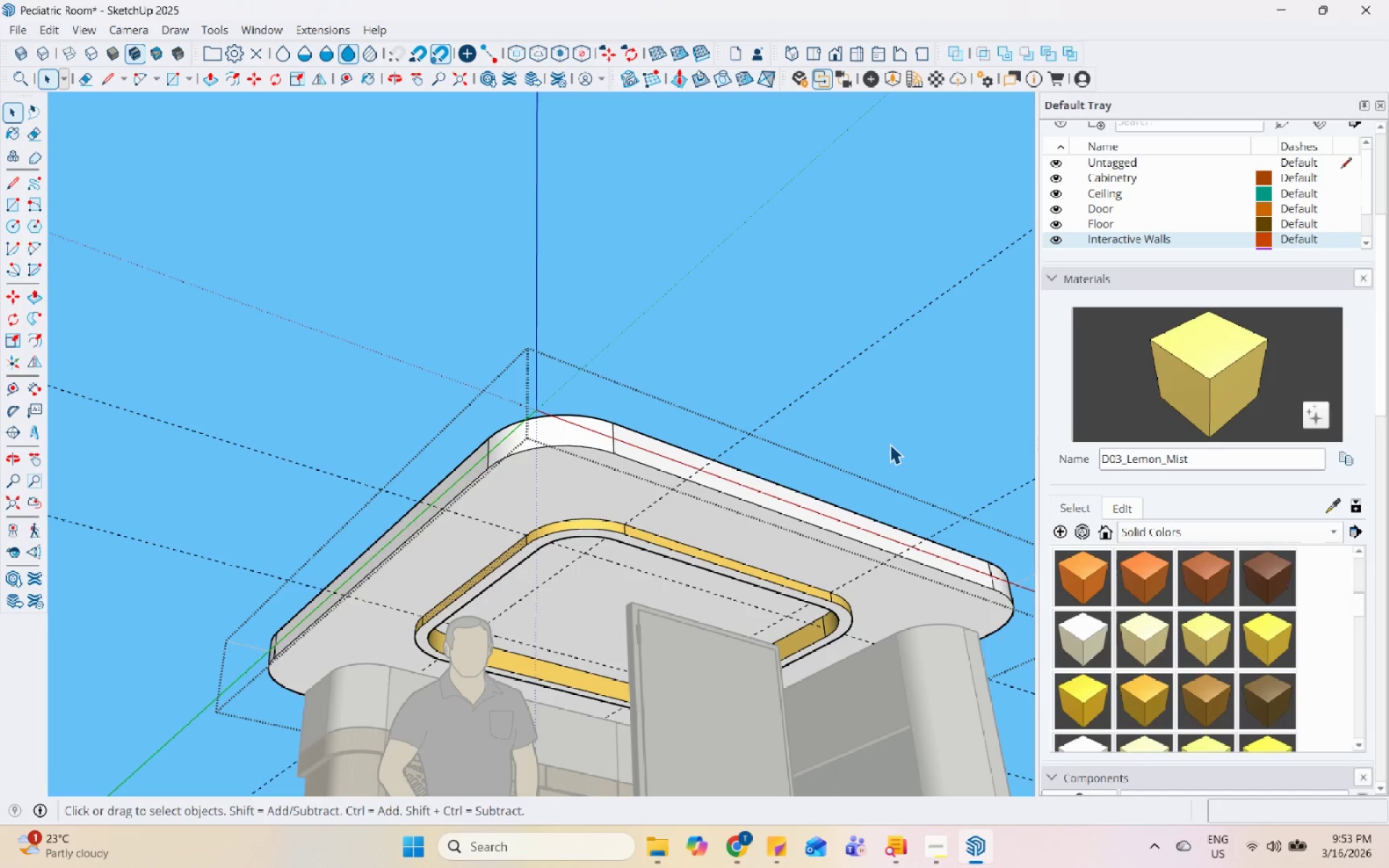 
key(Escape)
 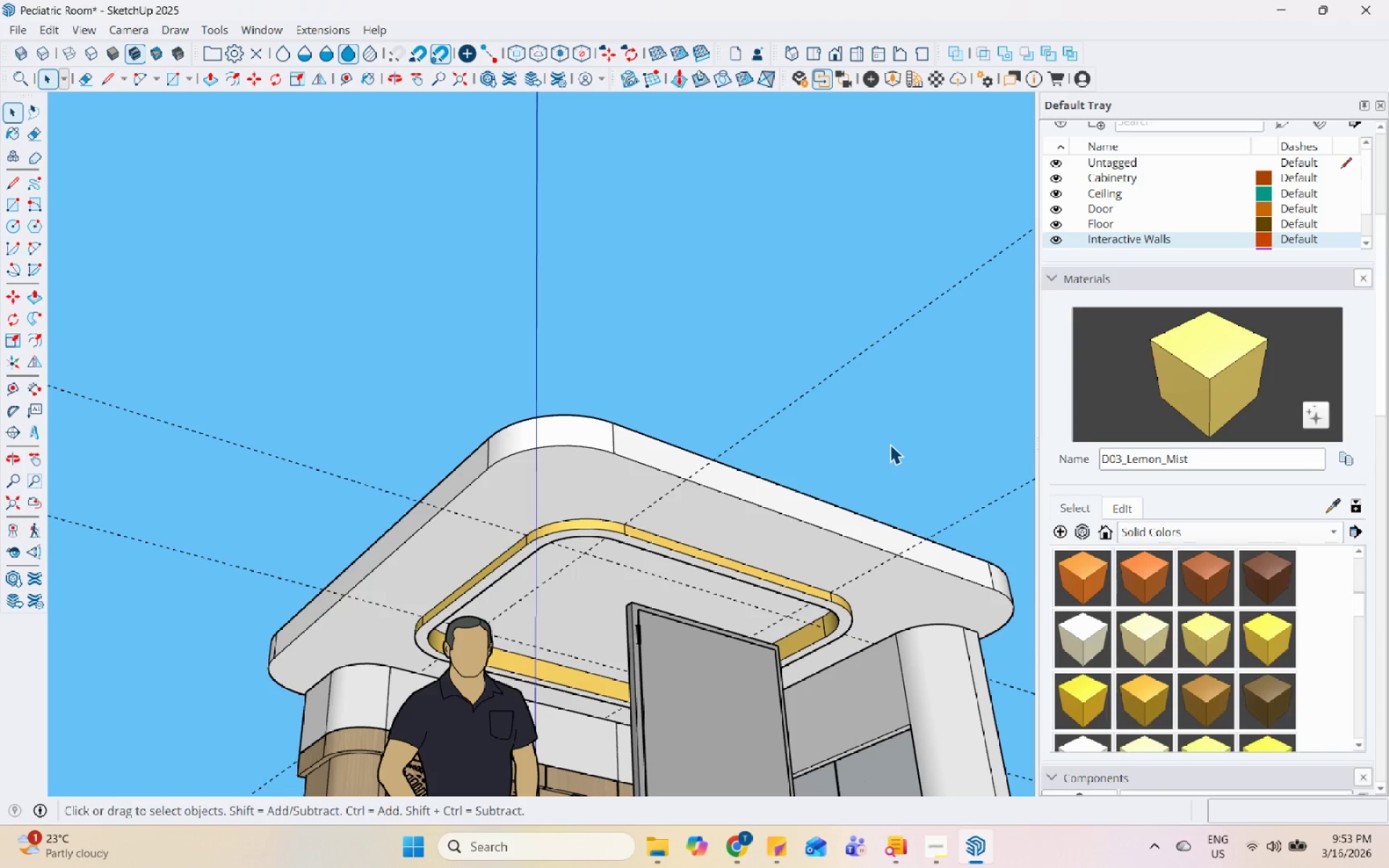 
key(Escape)
 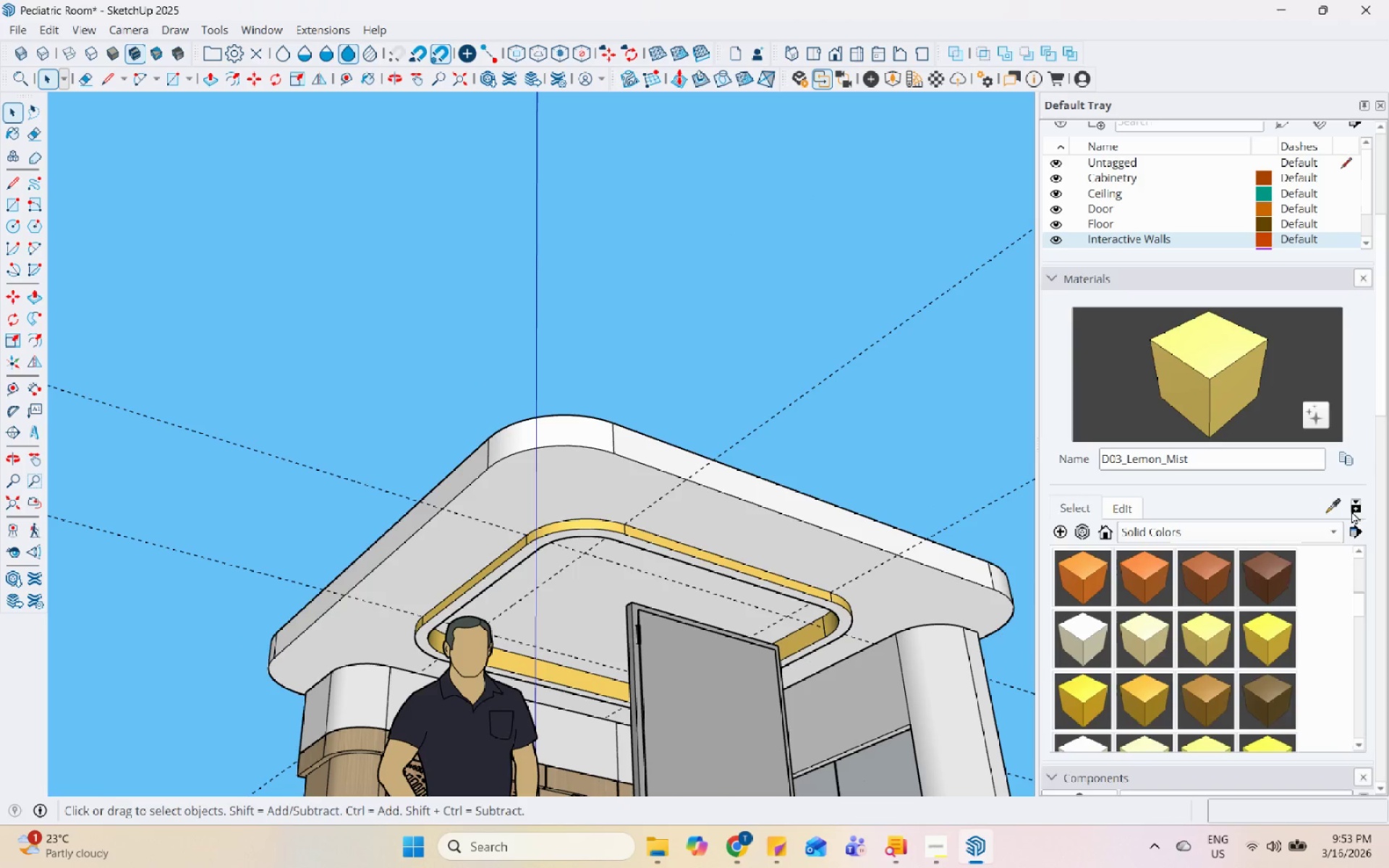 
left_click([1339, 506])
 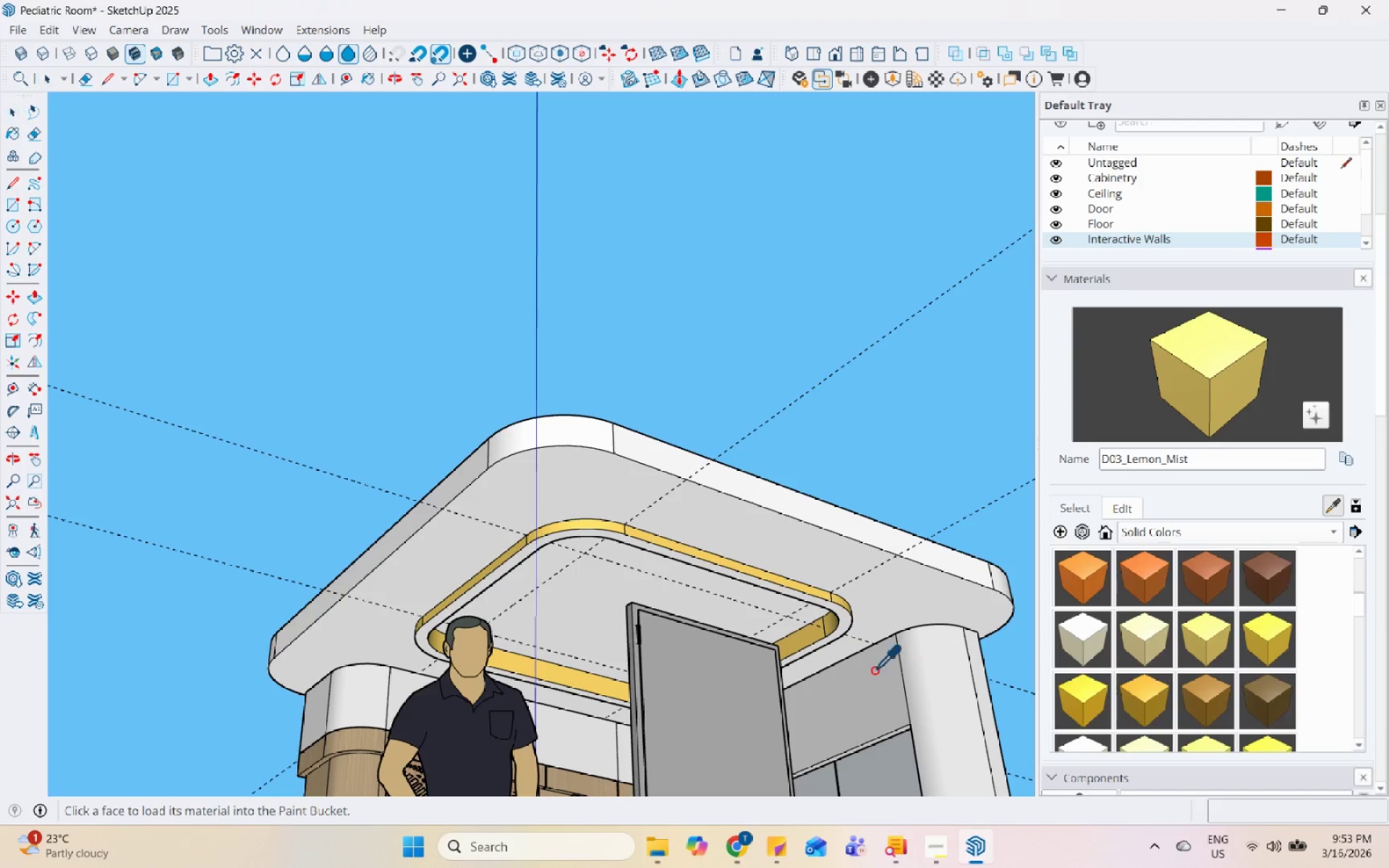 
left_click([864, 680])
 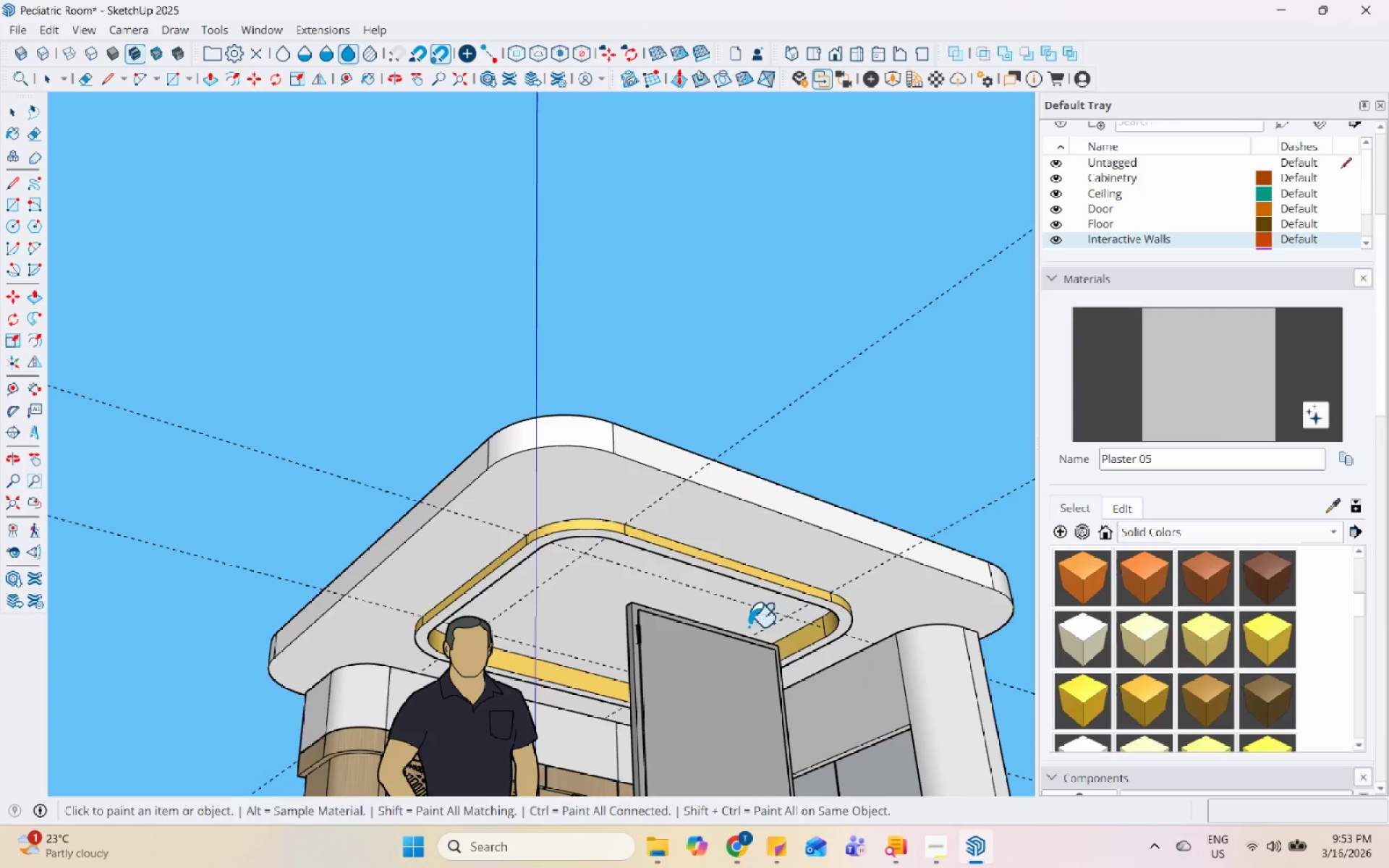 
left_click([756, 592])
 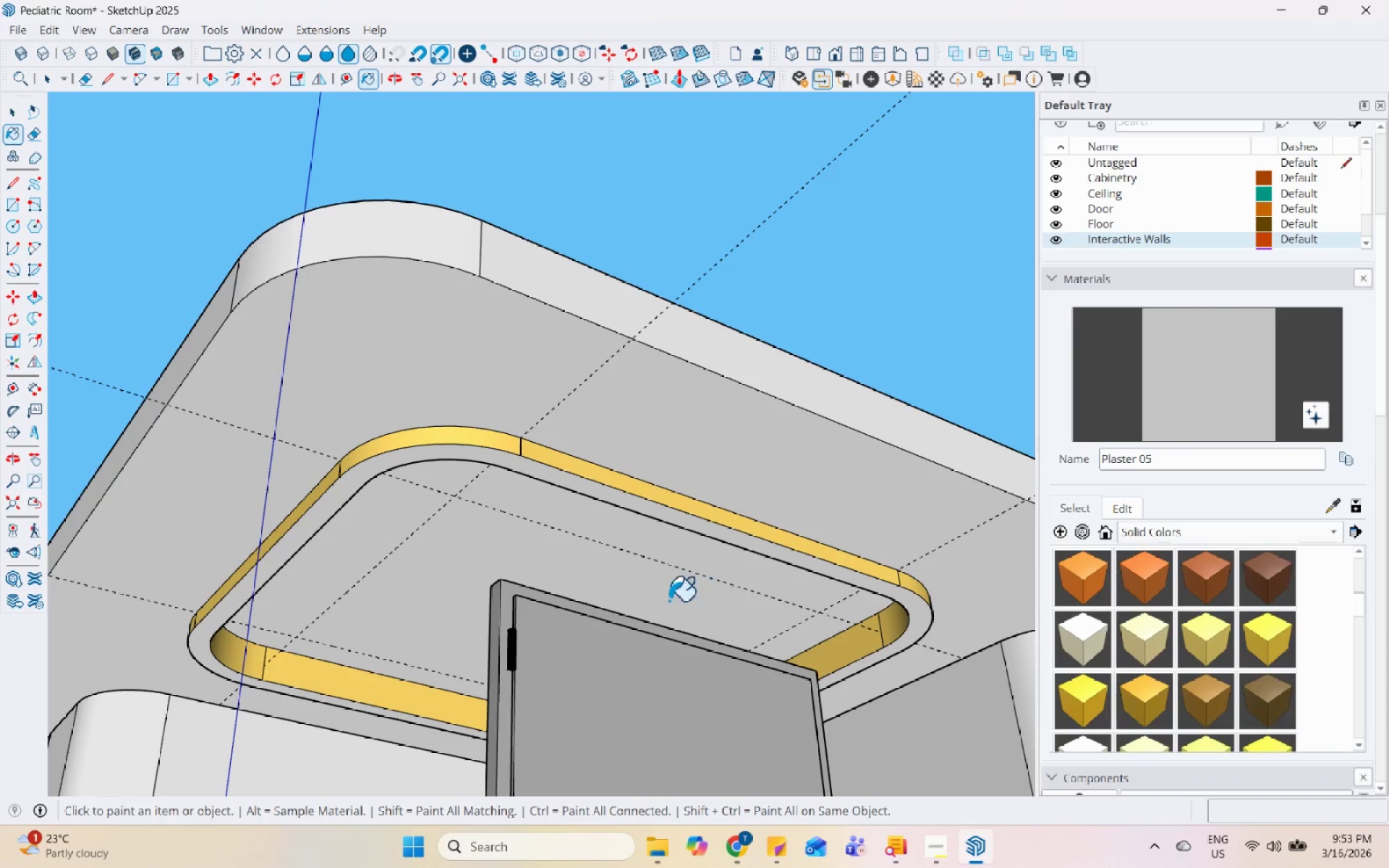 
scroll: coordinate [742, 622], scroll_direction: up, amount: 5.0
 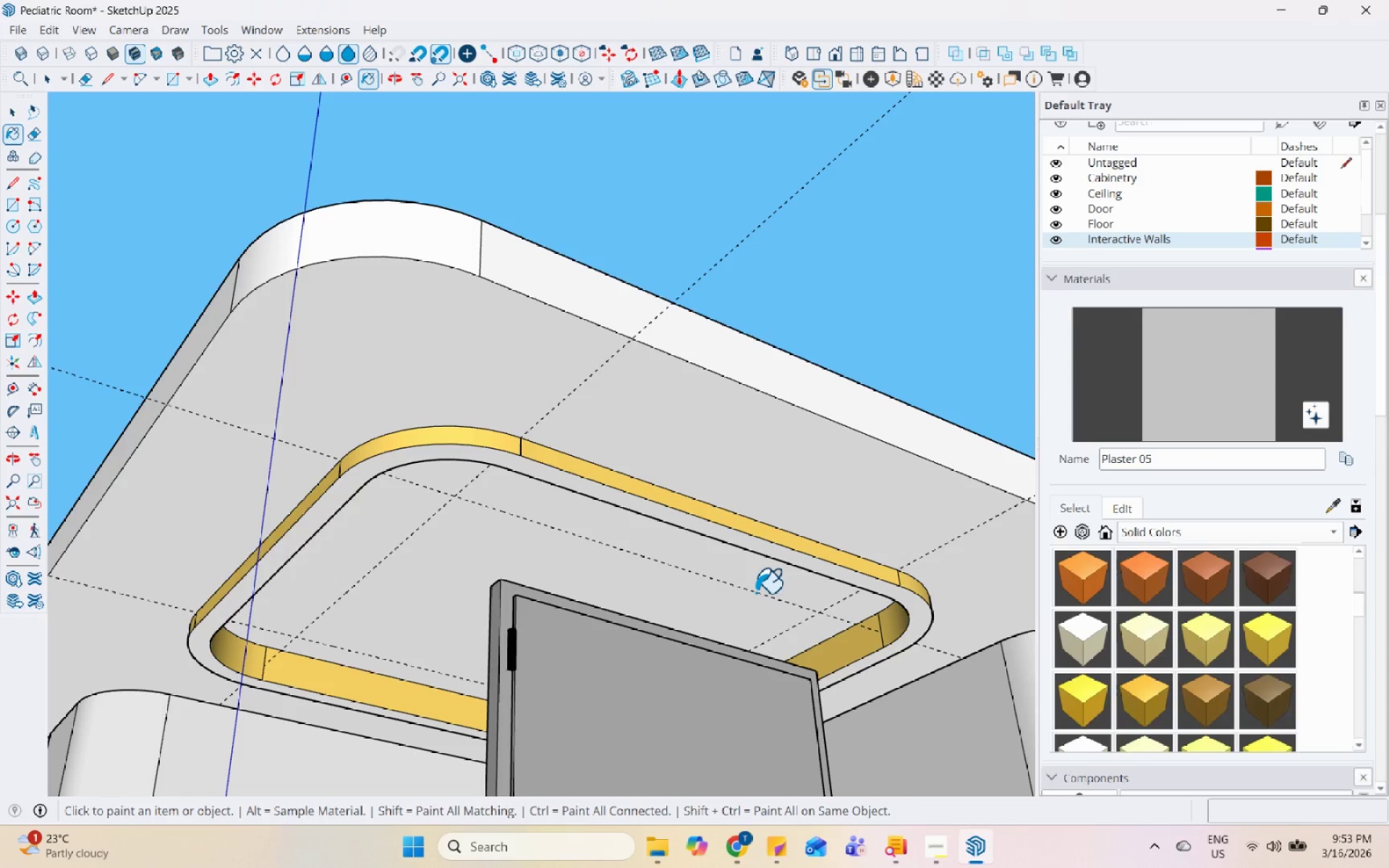 
key(Space)
 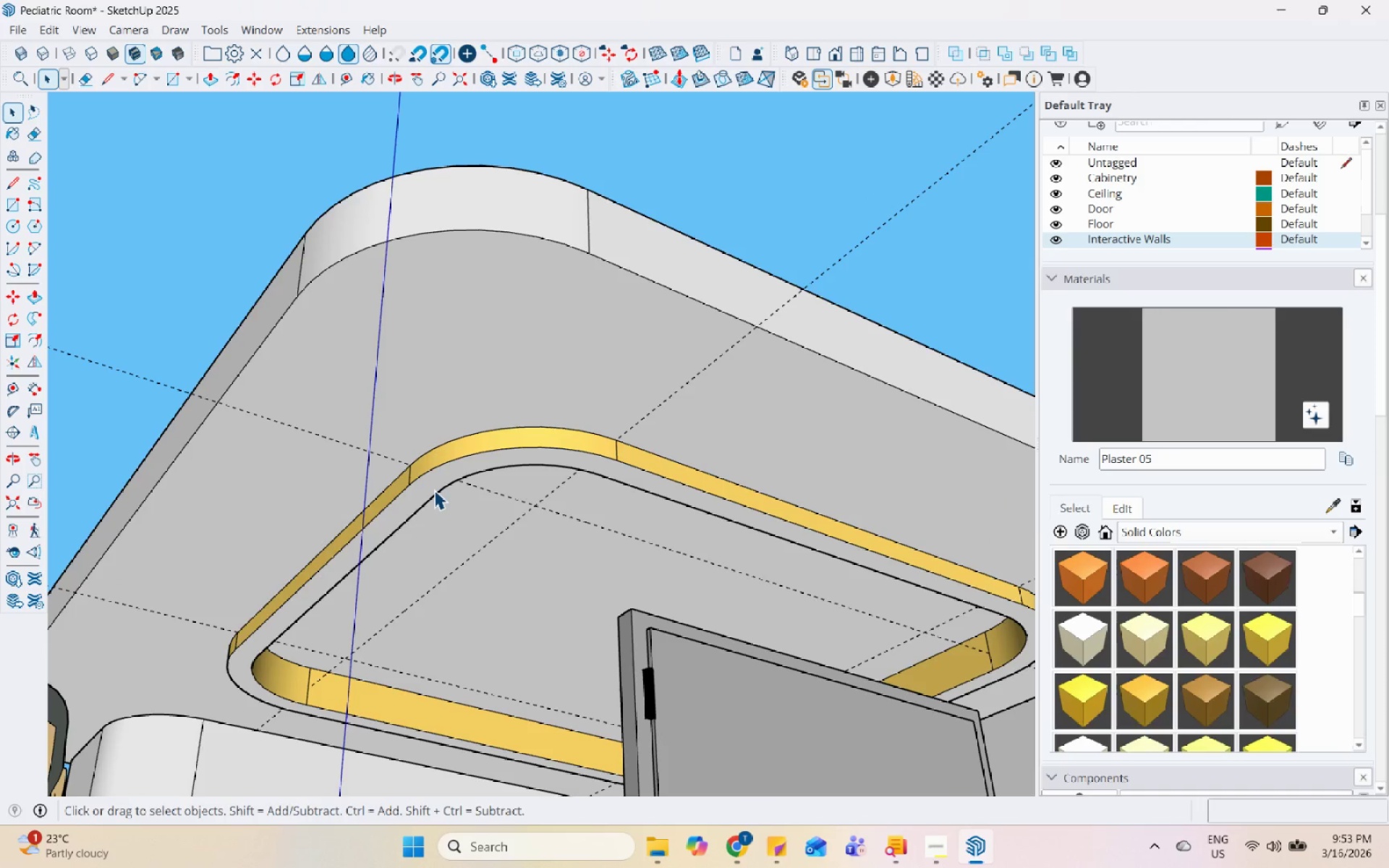 
double_click([434, 490])
 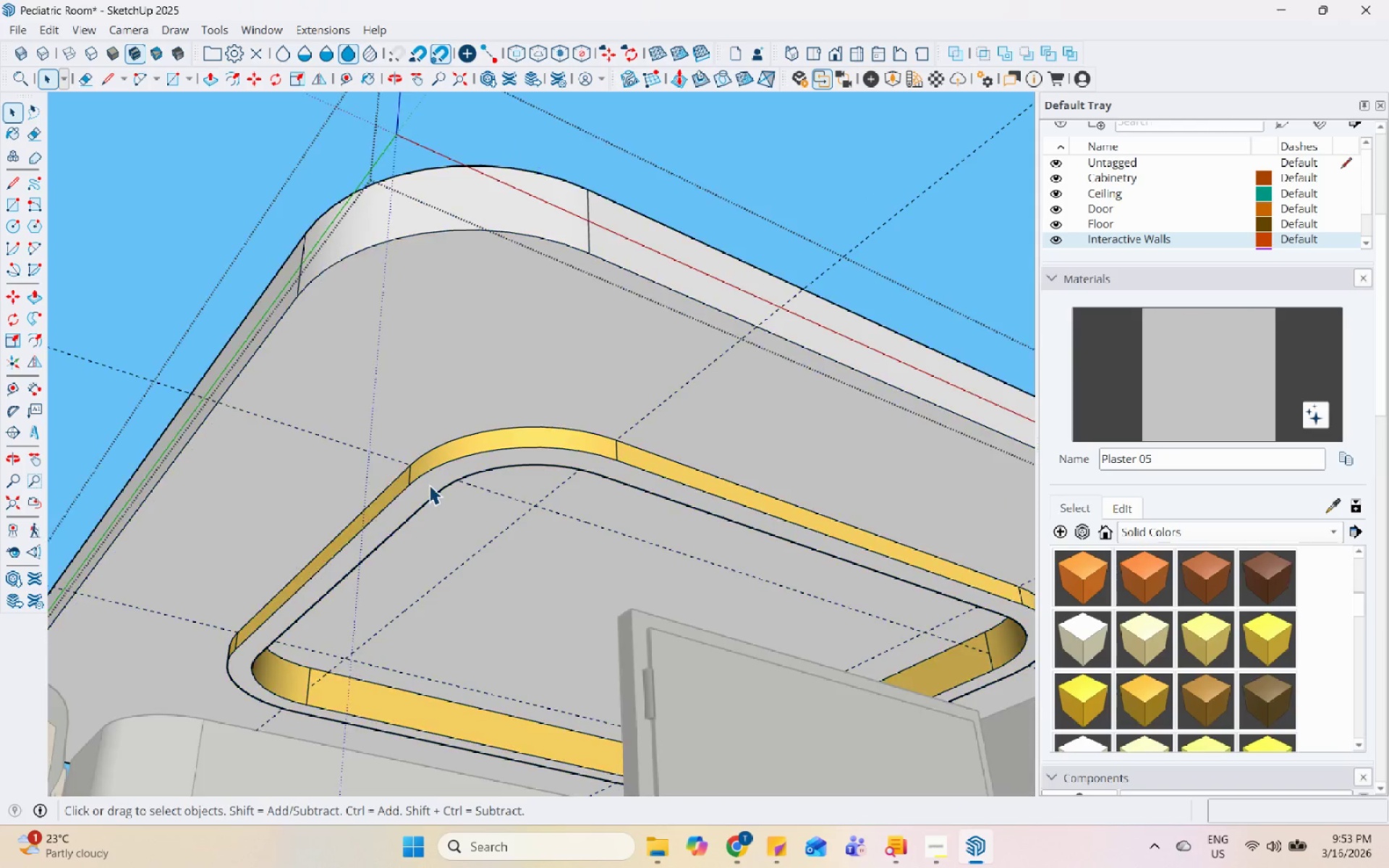 
scroll: coordinate [387, 532], scroll_direction: up, amount: 1.0
 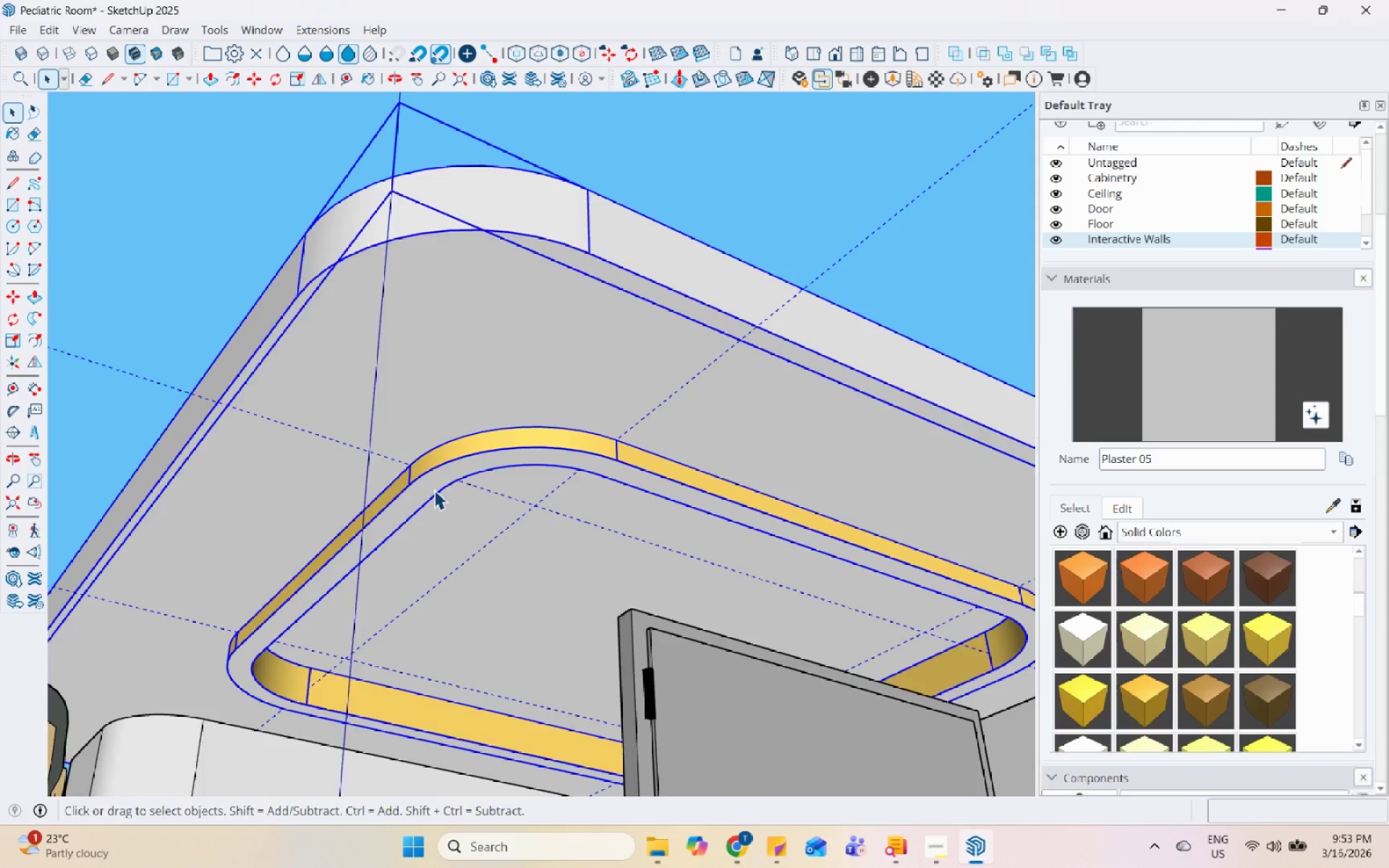 
triple_click([429, 485])
 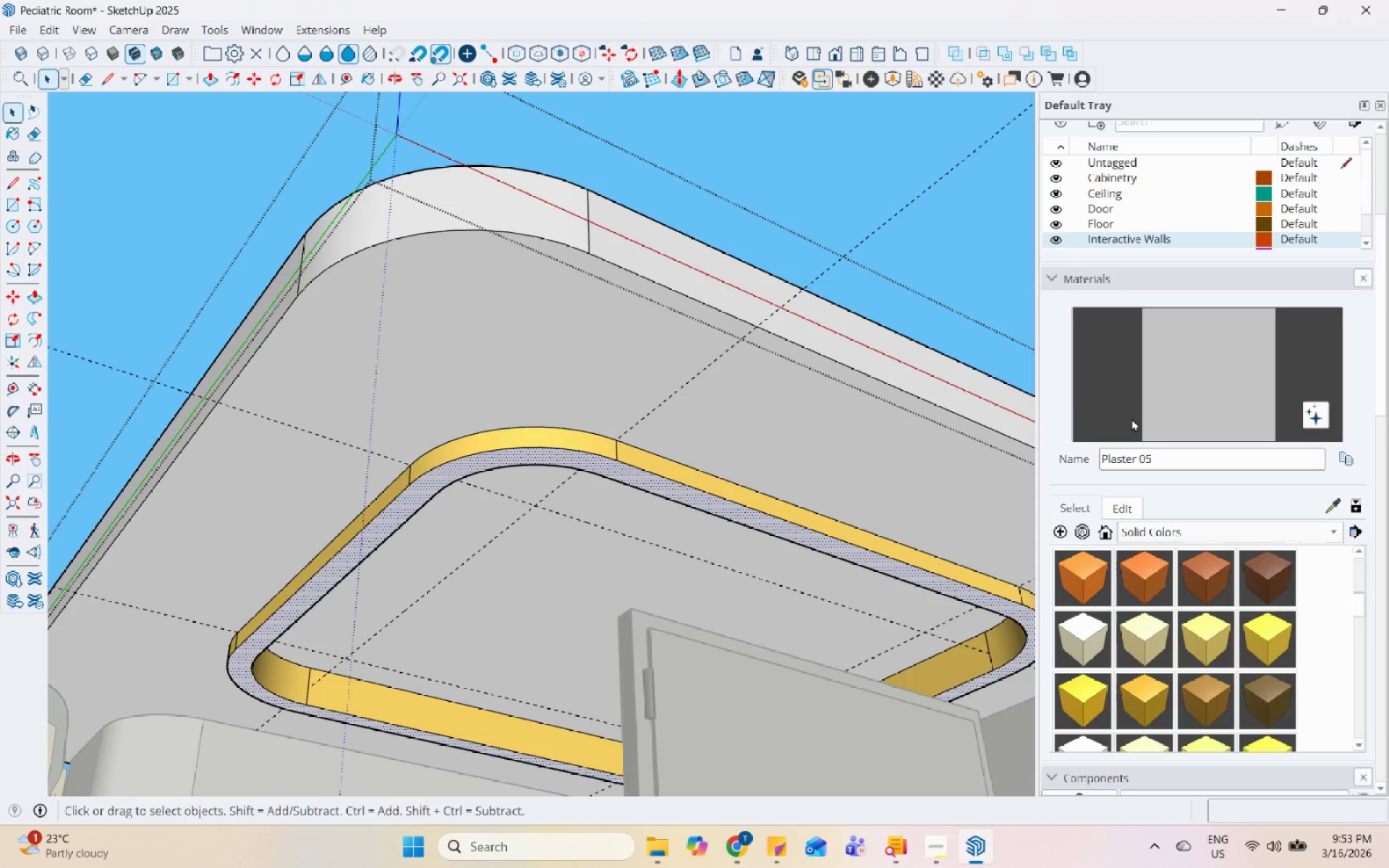 
left_click_drag(start_coordinate=[1160, 380], to_coordinate=[1075, 393])
 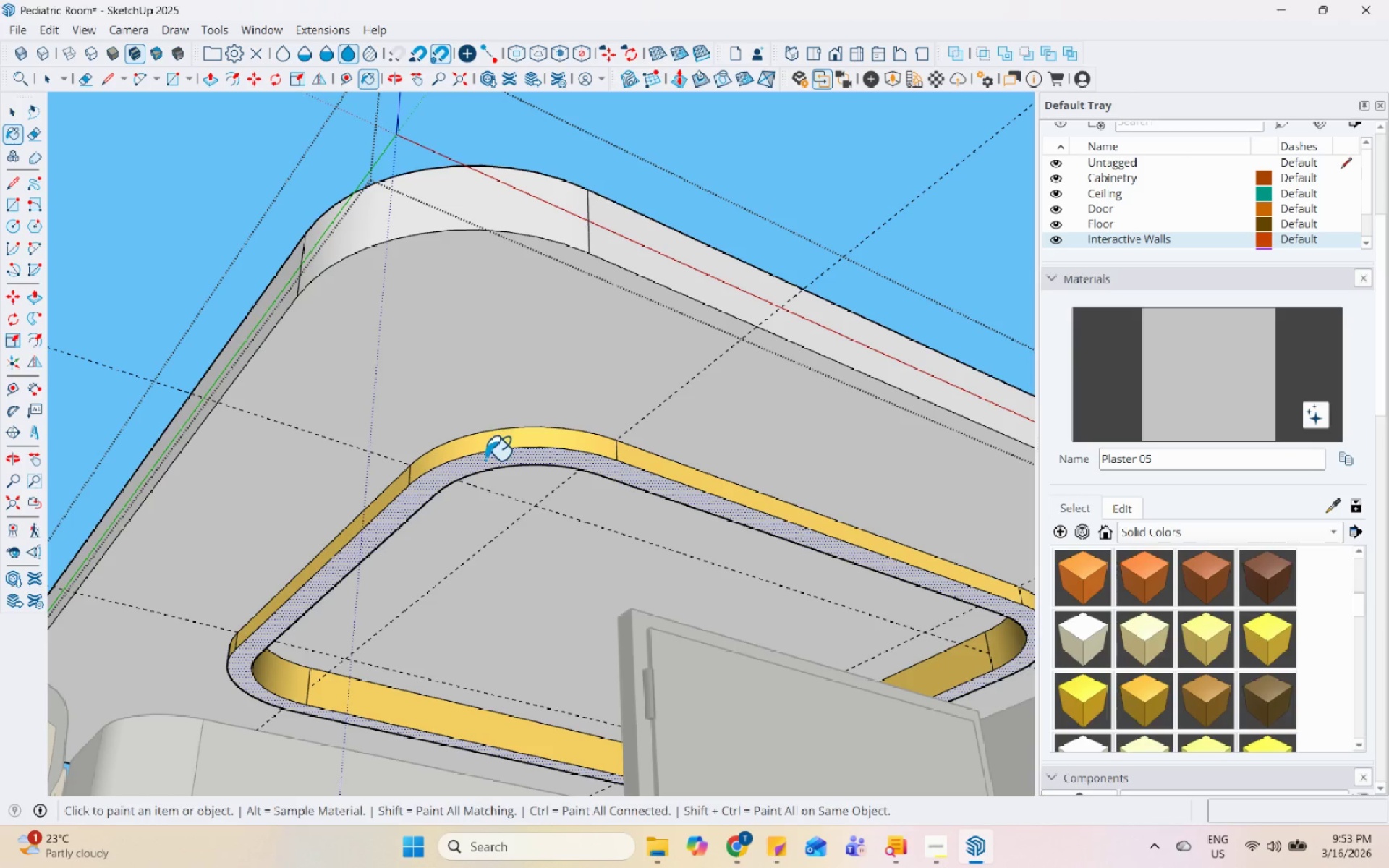 
left_click([483, 462])
 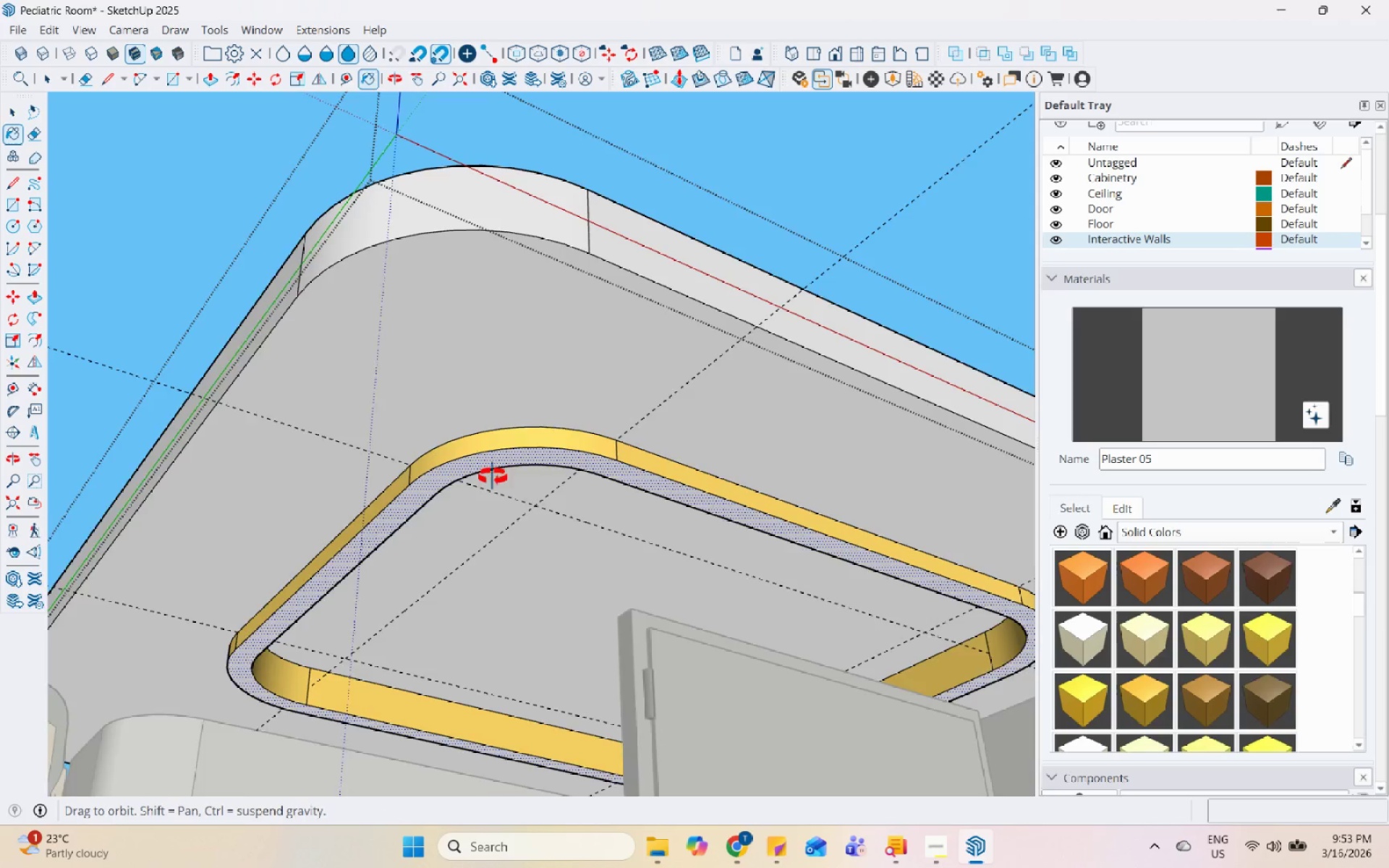 
key(Space)
 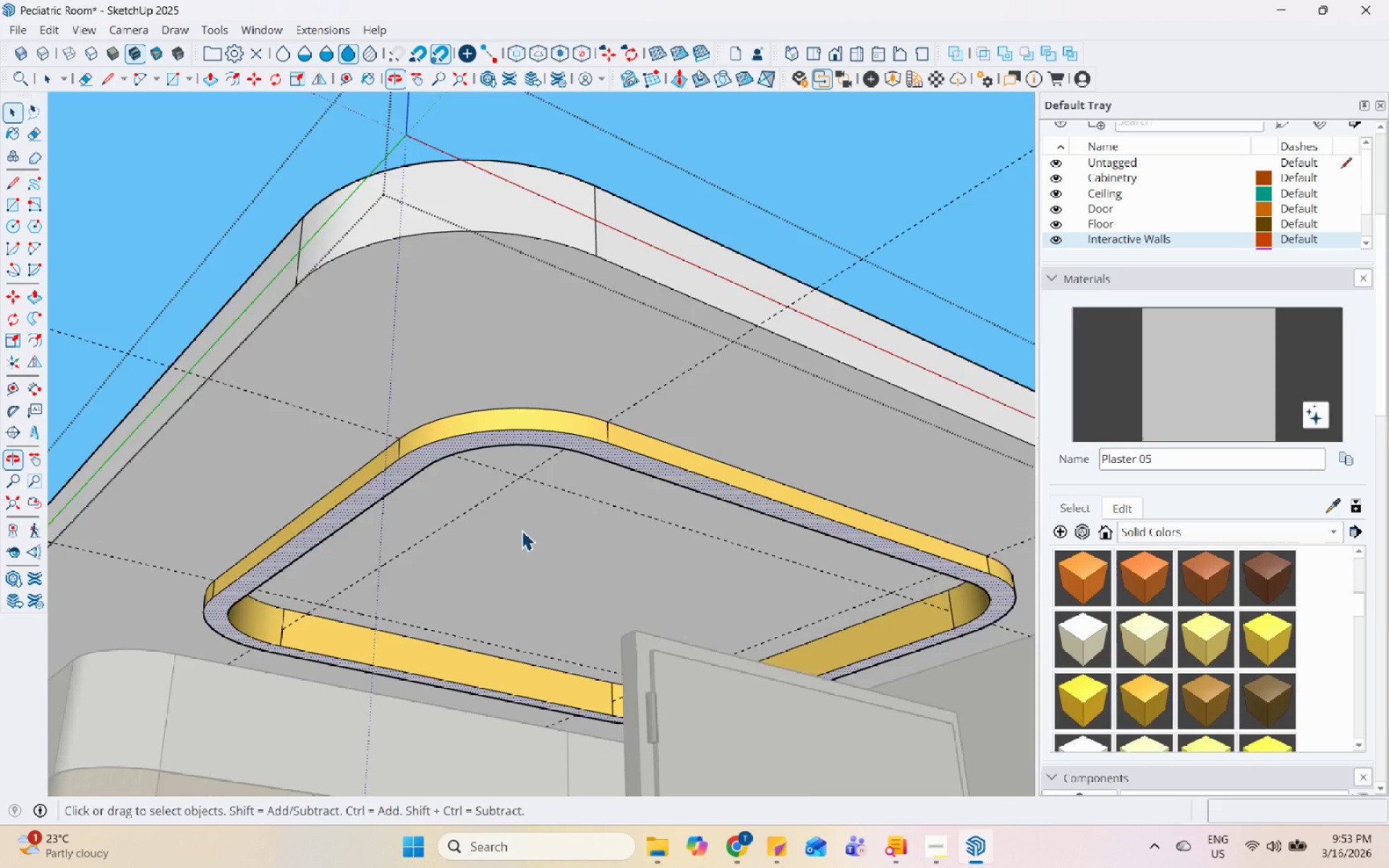 
key(Escape)
 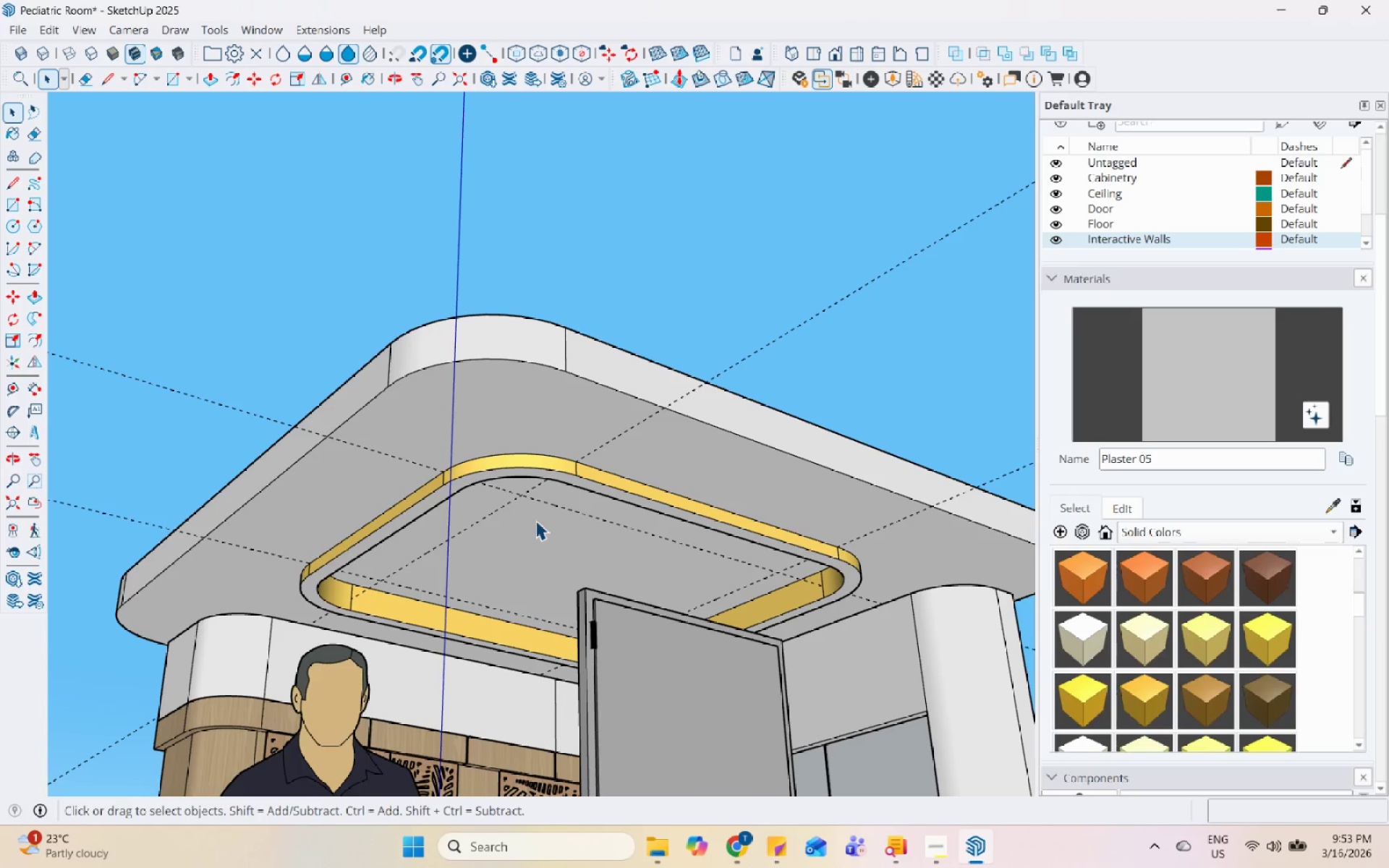 
scroll: coordinate [522, 534], scroll_direction: down, amount: 4.0
 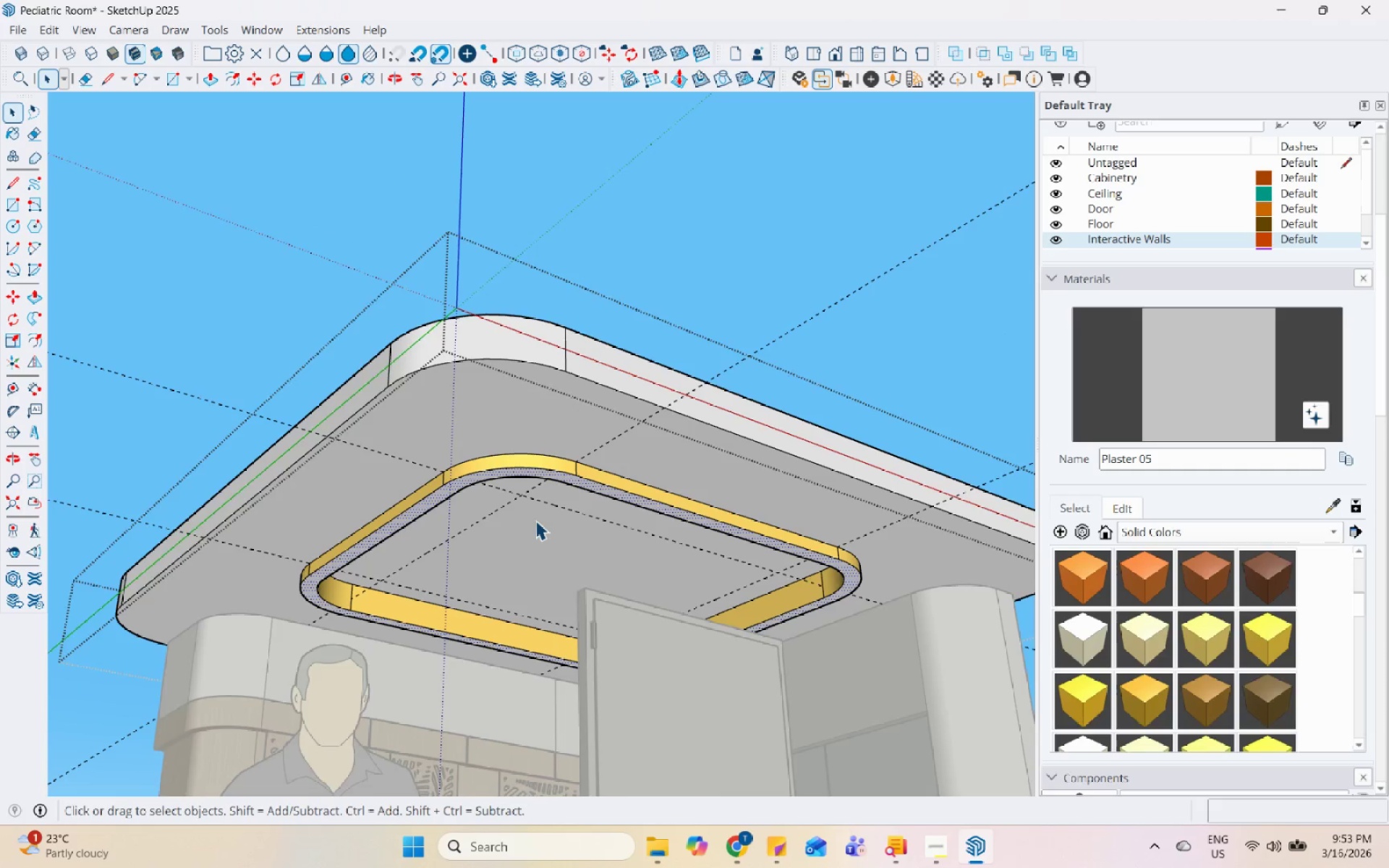 
key(Escape)
 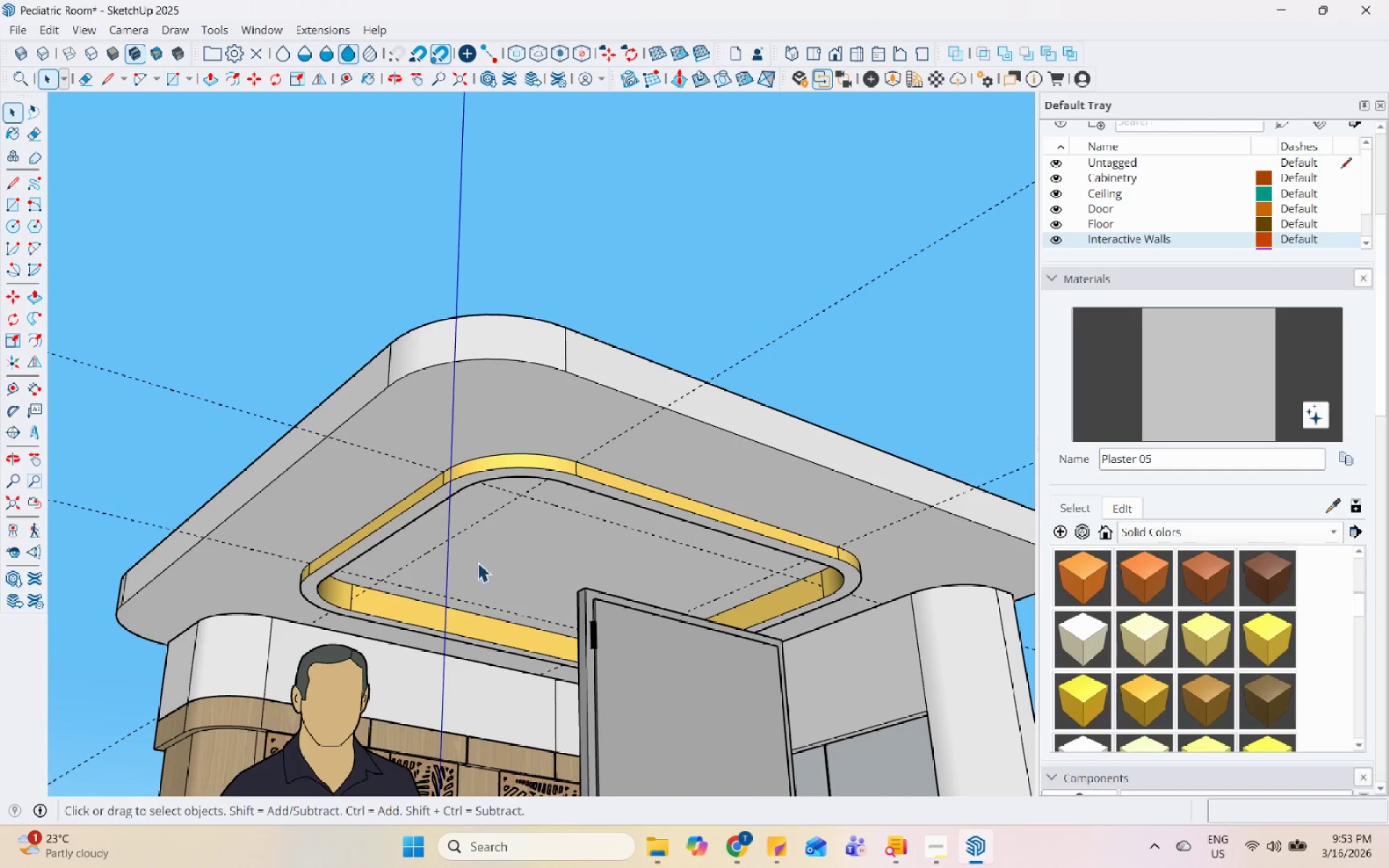 
scroll: coordinate [465, 575], scroll_direction: down, amount: 5.0
 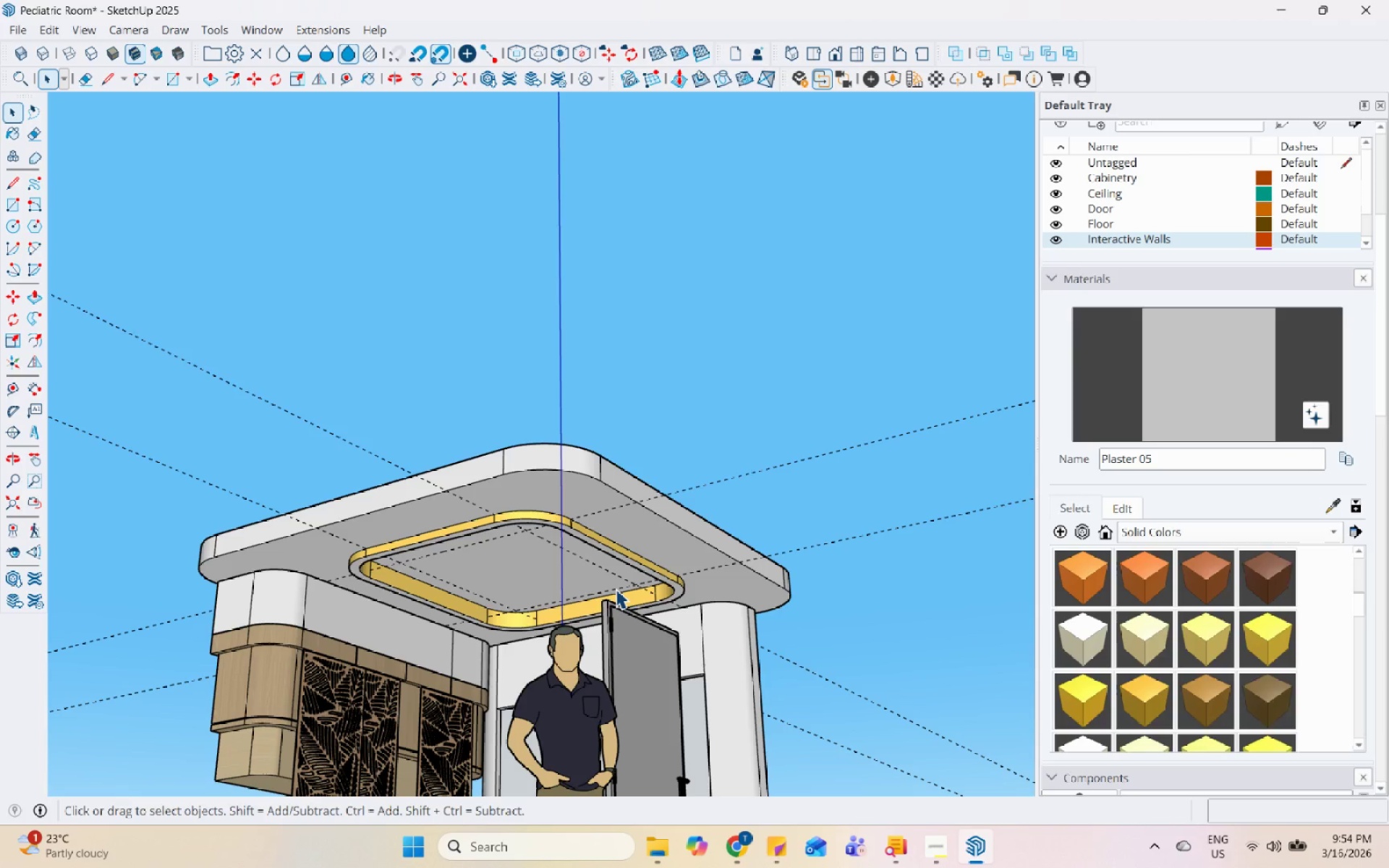 
wait(38.78)
 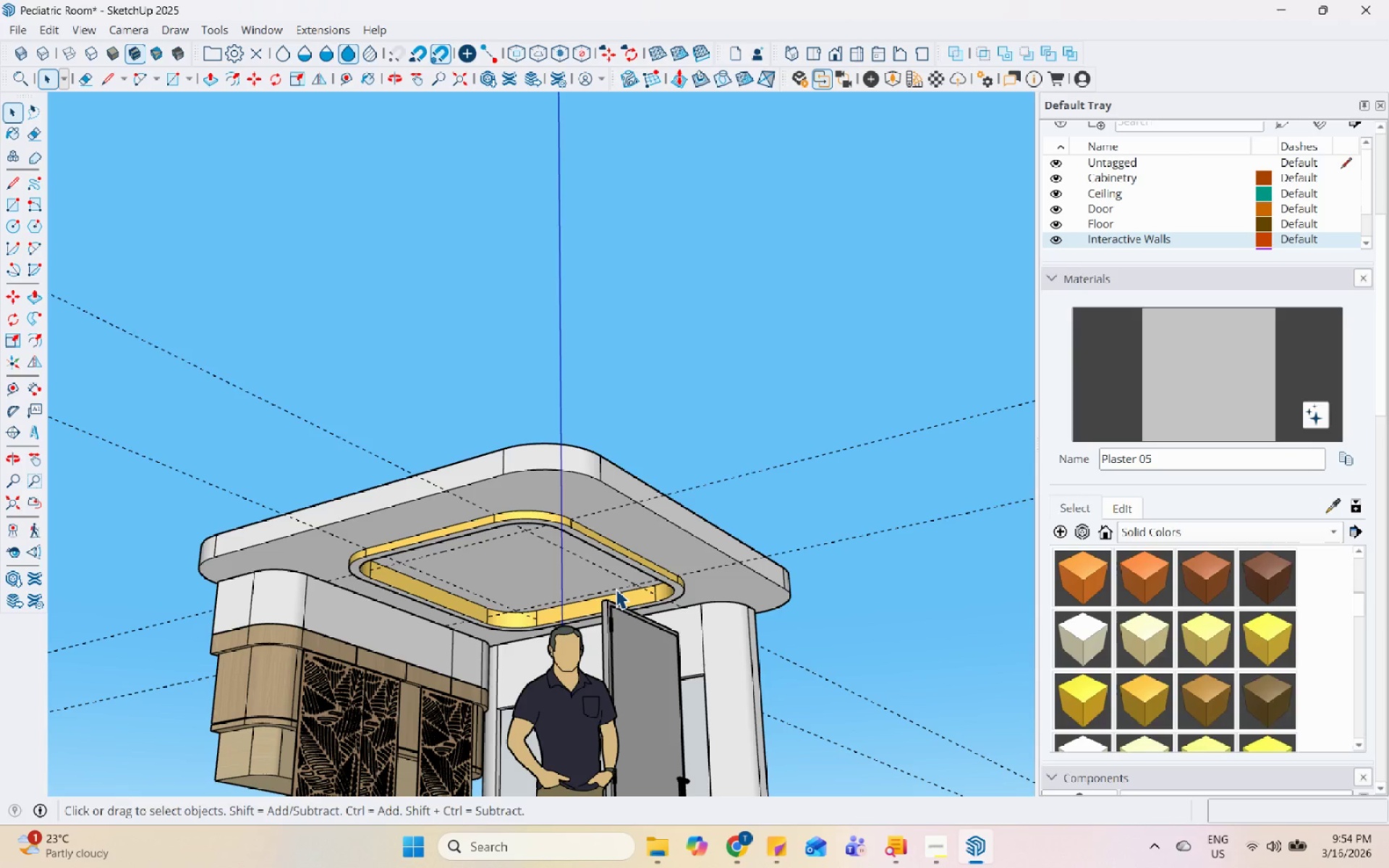 
scroll: coordinate [474, 270], scroll_direction: up, amount: 21.0
 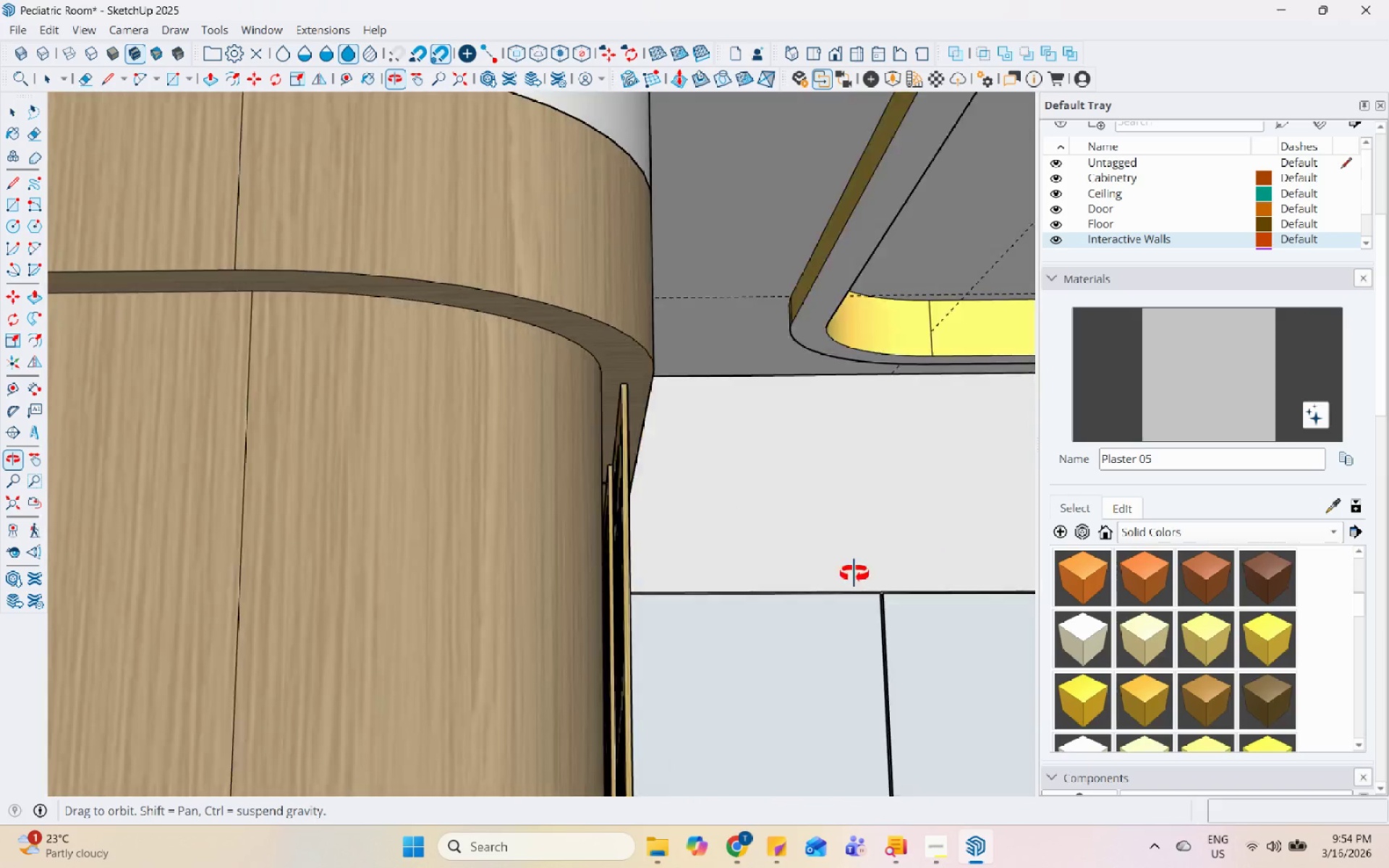 
scroll: coordinate [519, 430], scroll_direction: down, amount: 3.0
 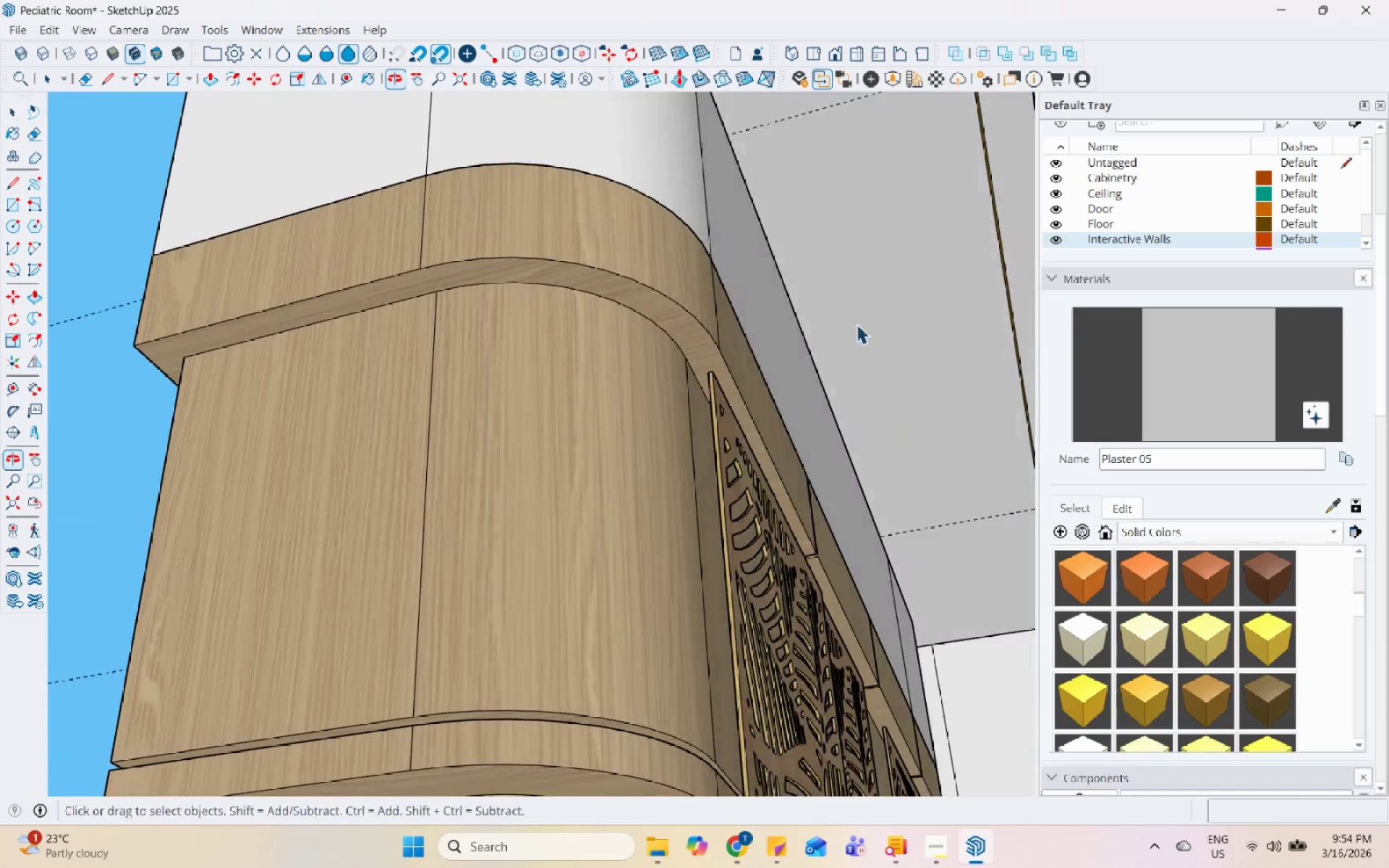 
double_click([705, 420])
 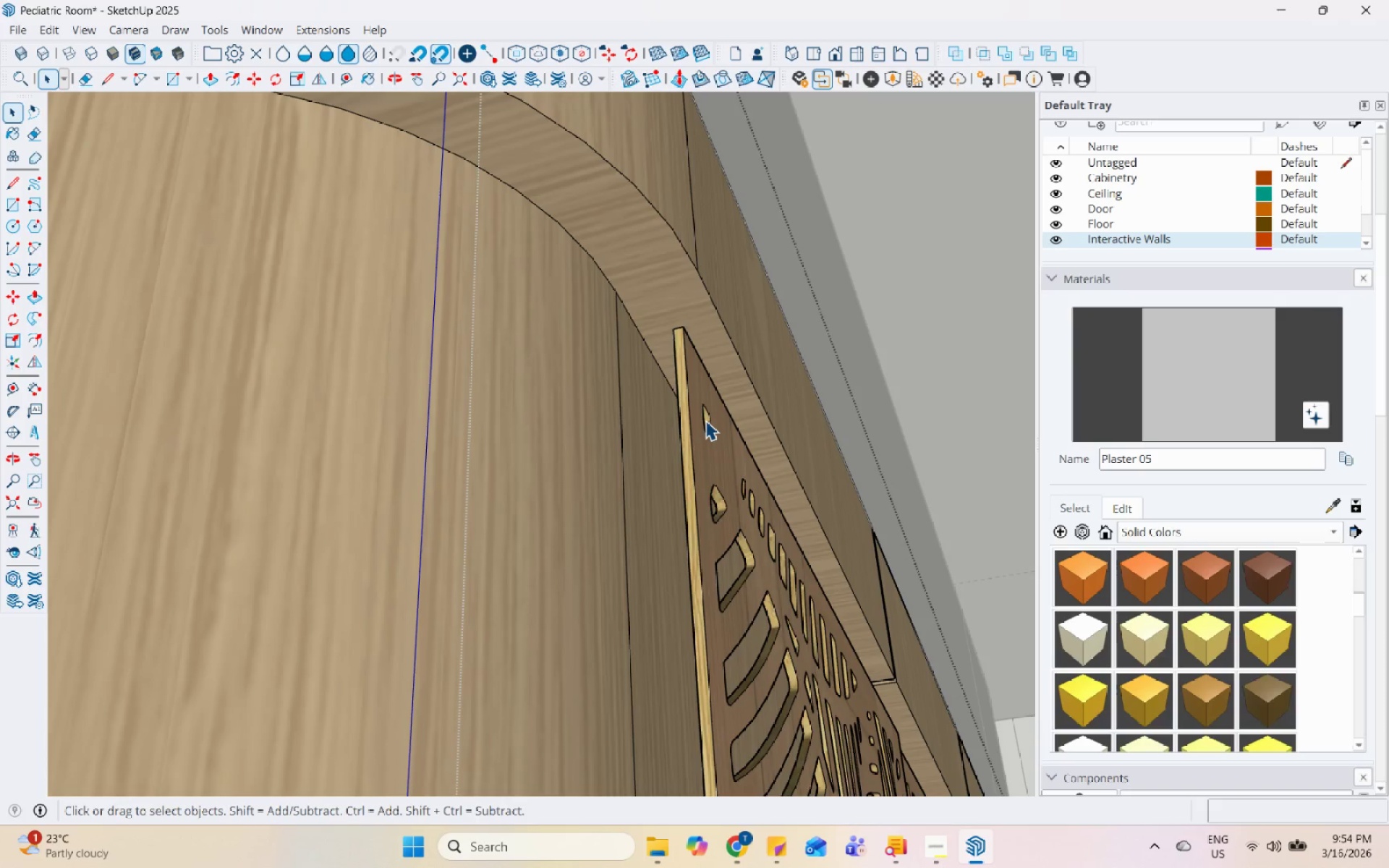 
triple_click([705, 420])
 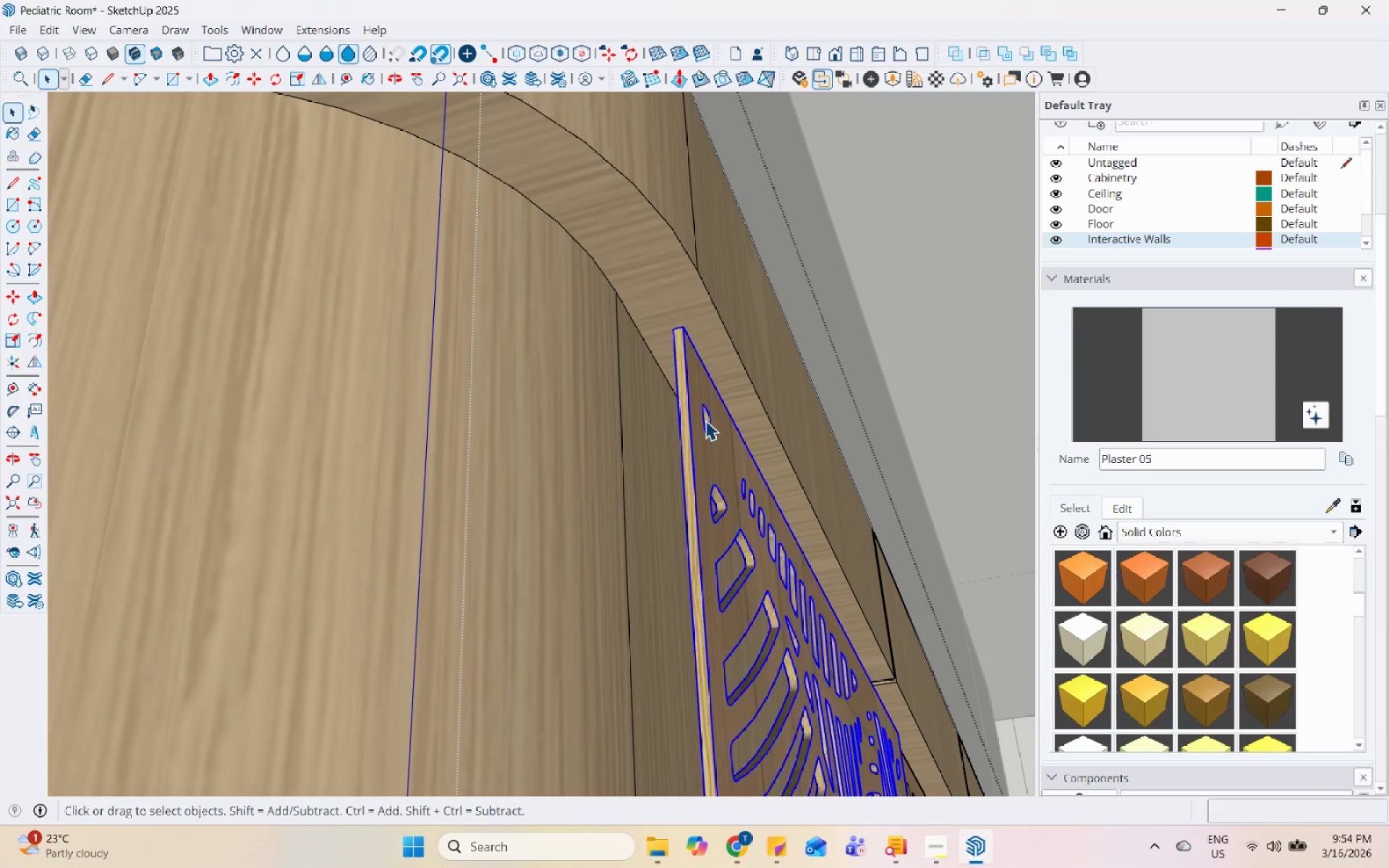 
scroll: coordinate [708, 421], scroll_direction: up, amount: 8.0
 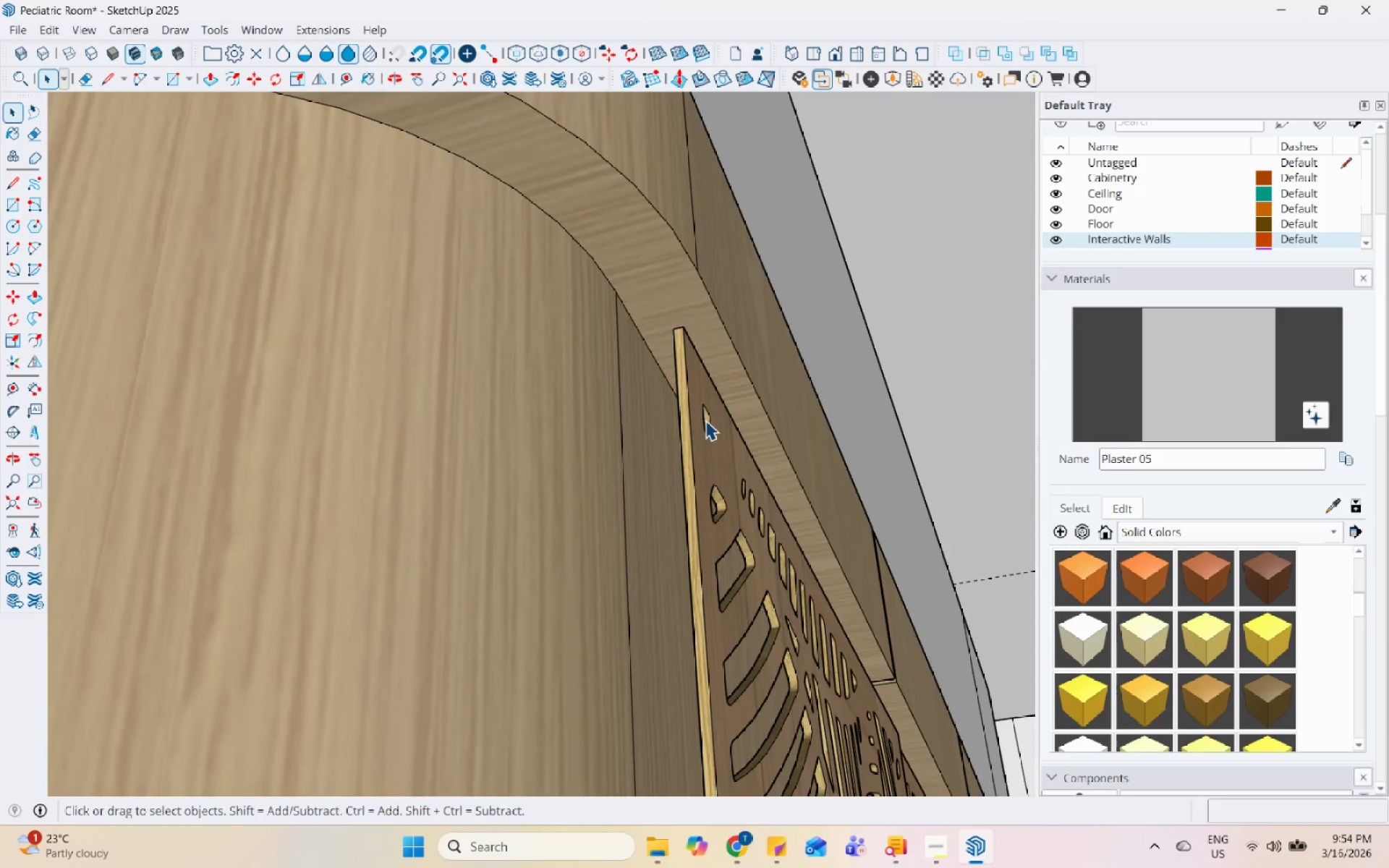 
triple_click([705, 420])
 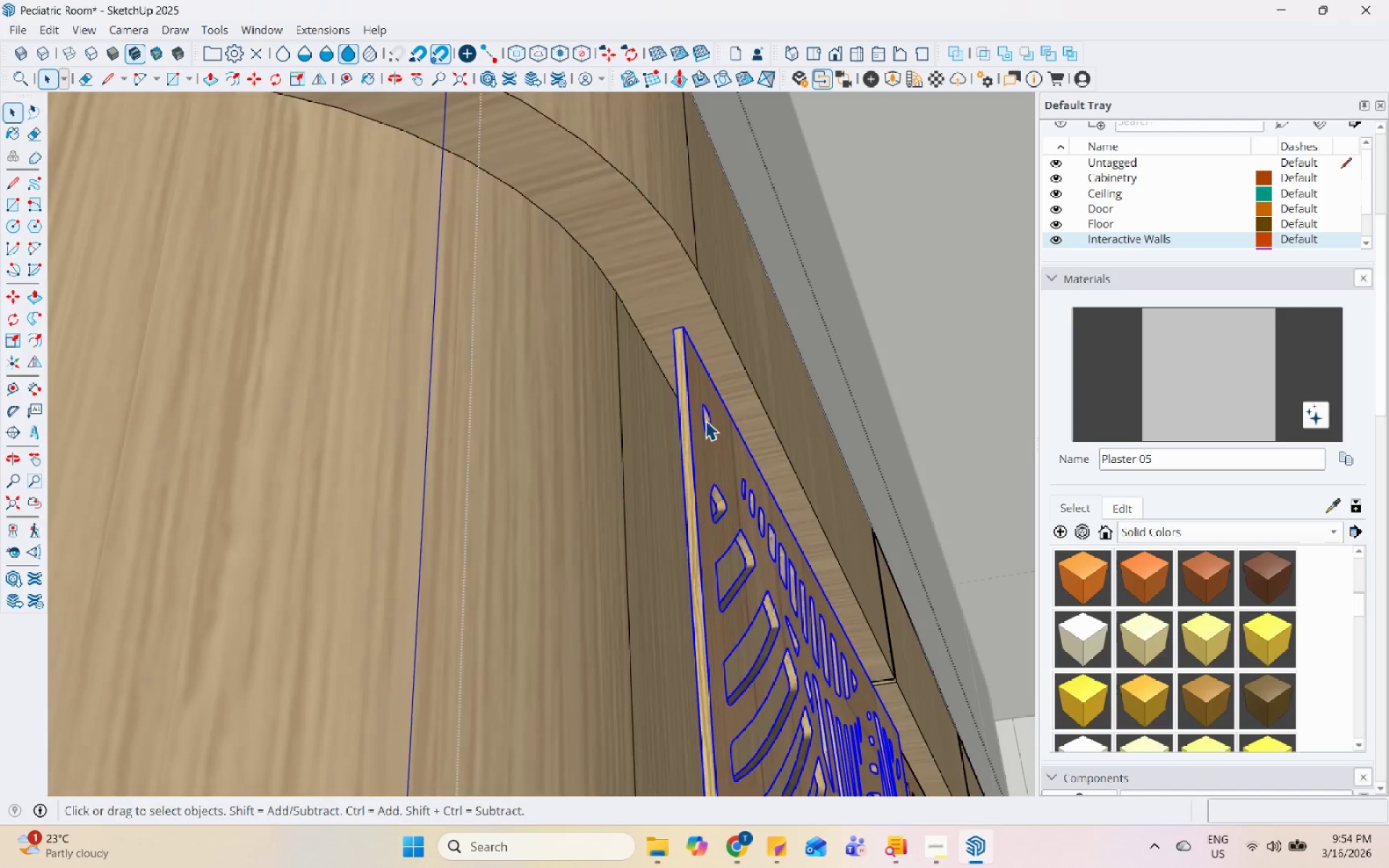 
triple_click([705, 420])
 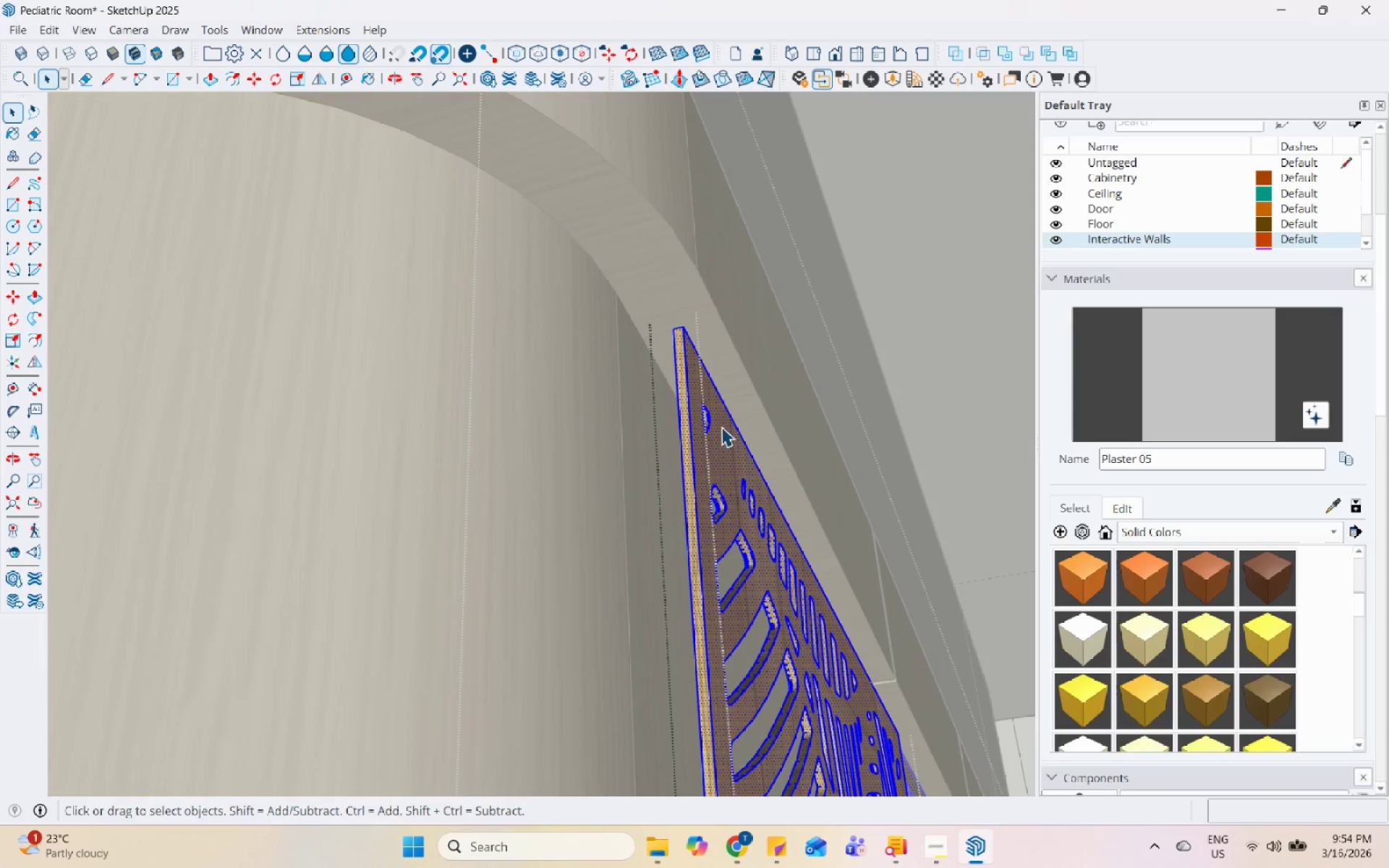 
triple_click([707, 431])
 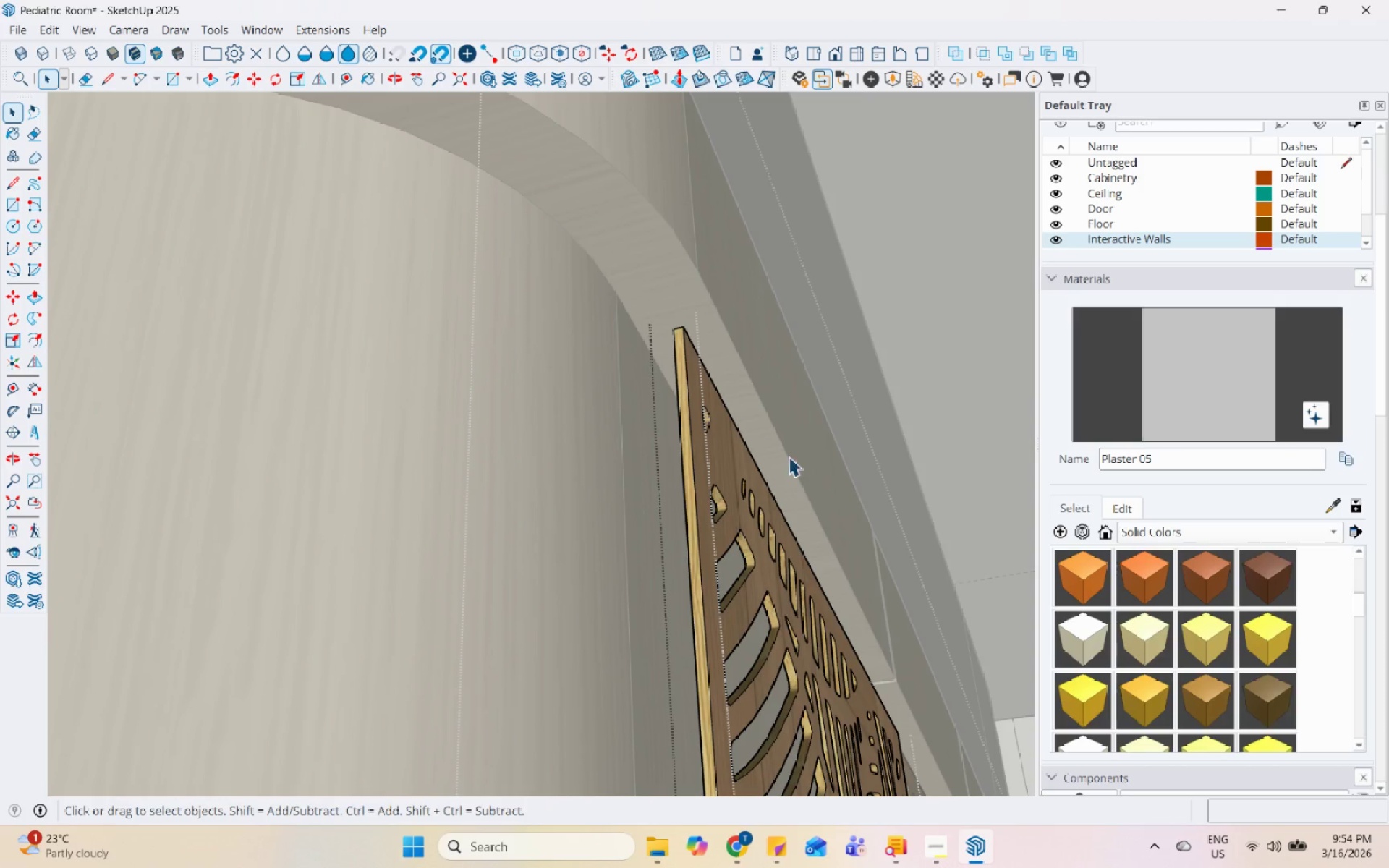 
double_click([705, 447])
 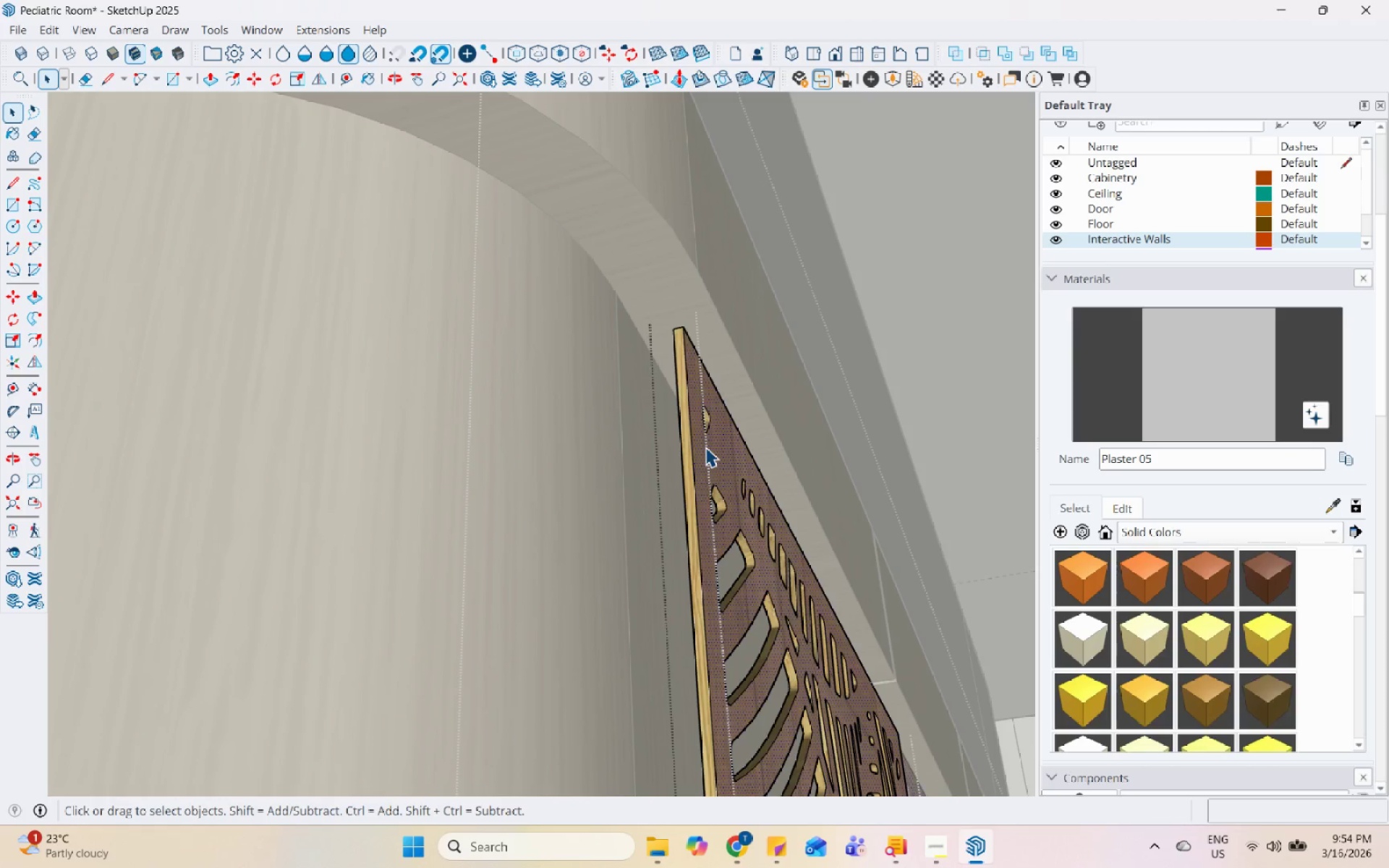 
triple_click([705, 447])
 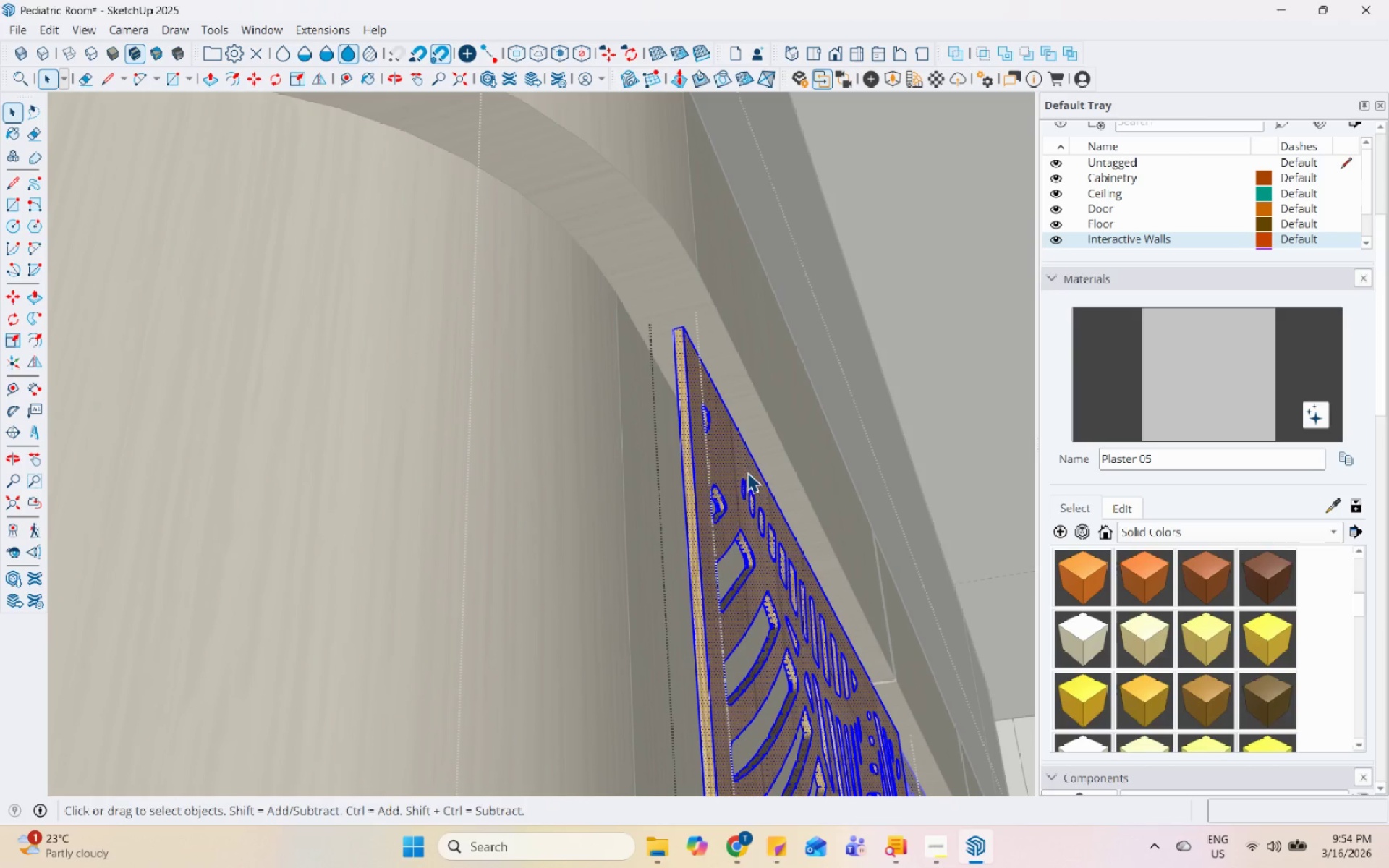 
double_click([745, 471])
 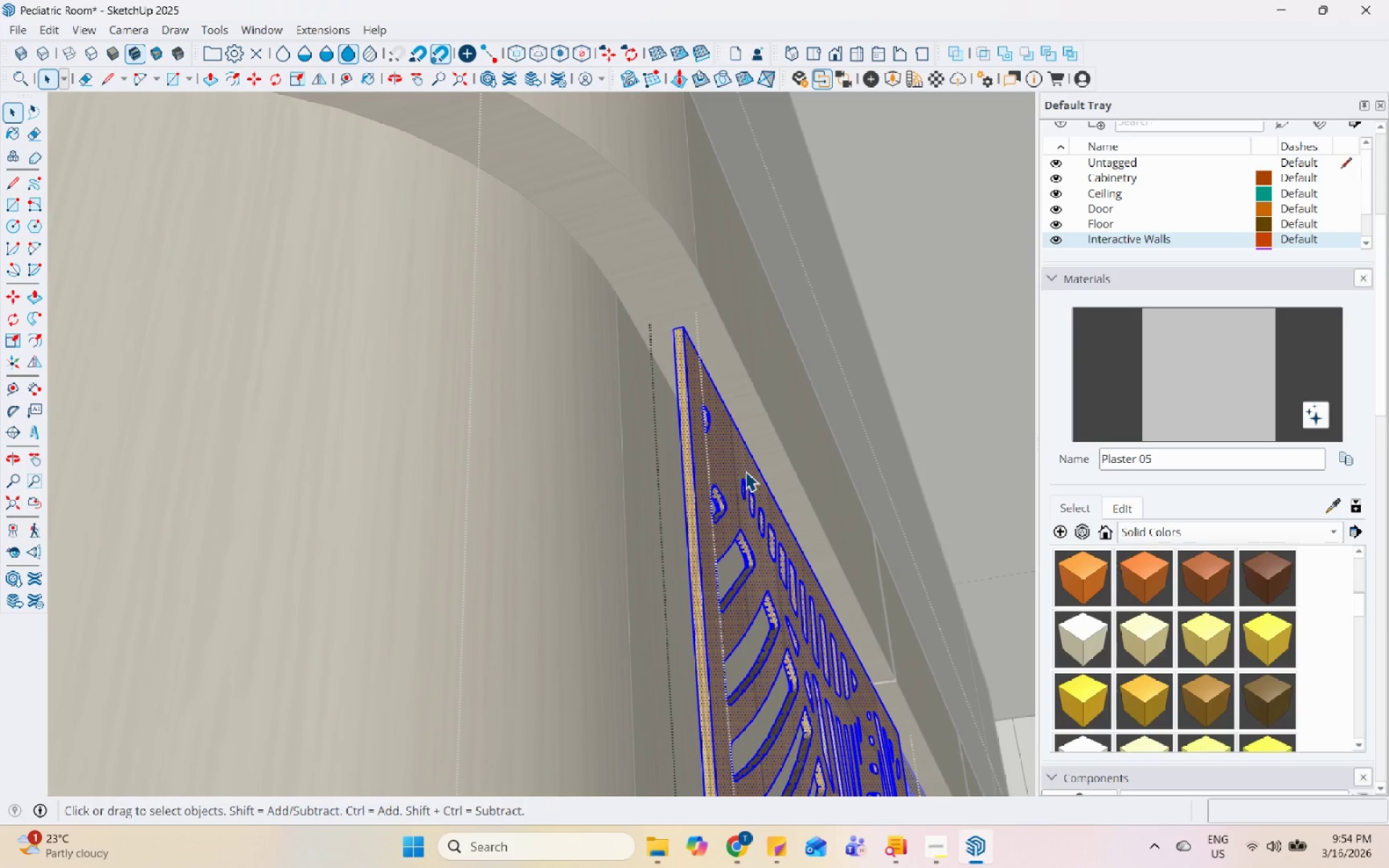 
triple_click([745, 471])
 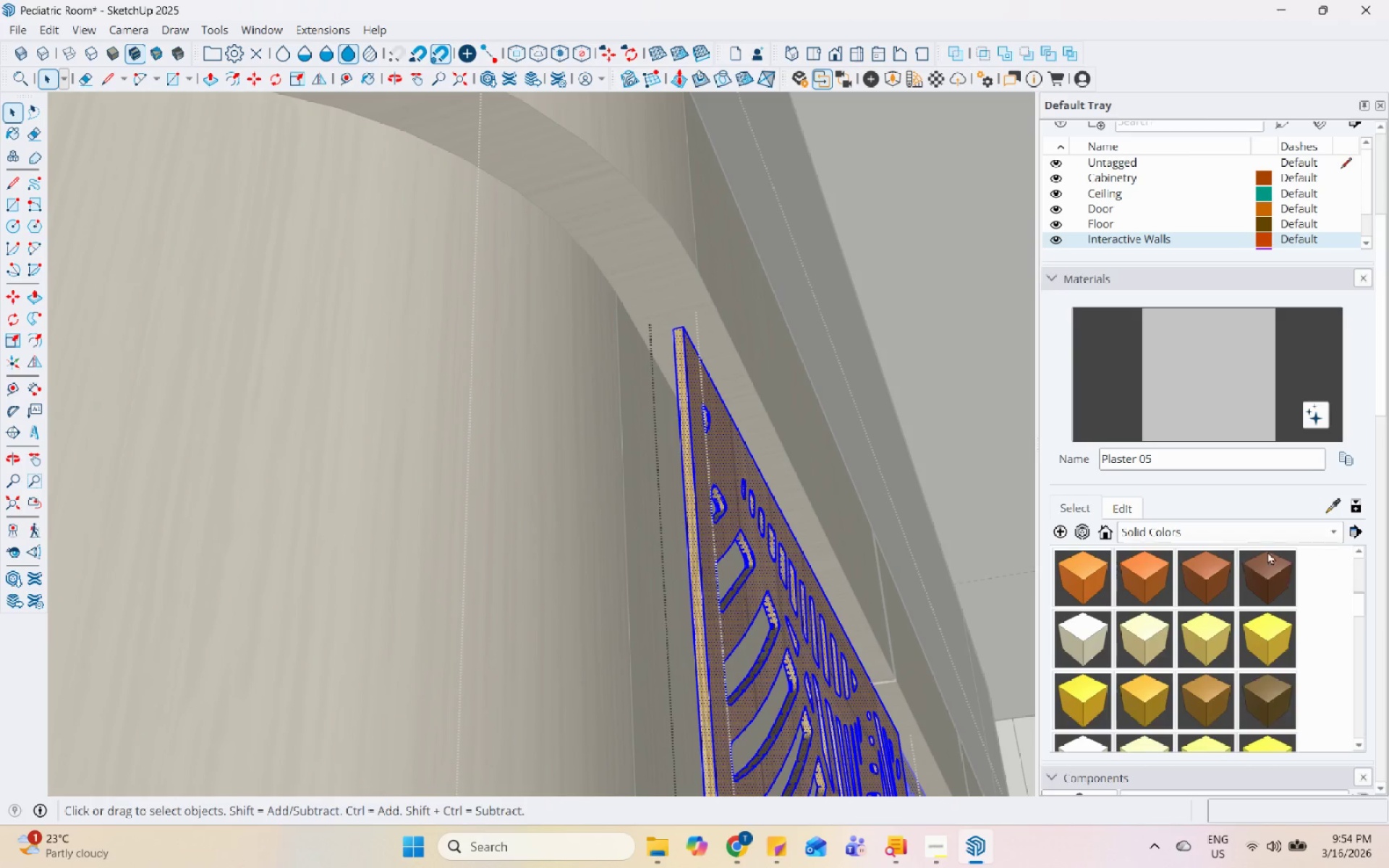 
left_click_drag(start_coordinate=[1327, 507], to_coordinate=[1307, 507])
 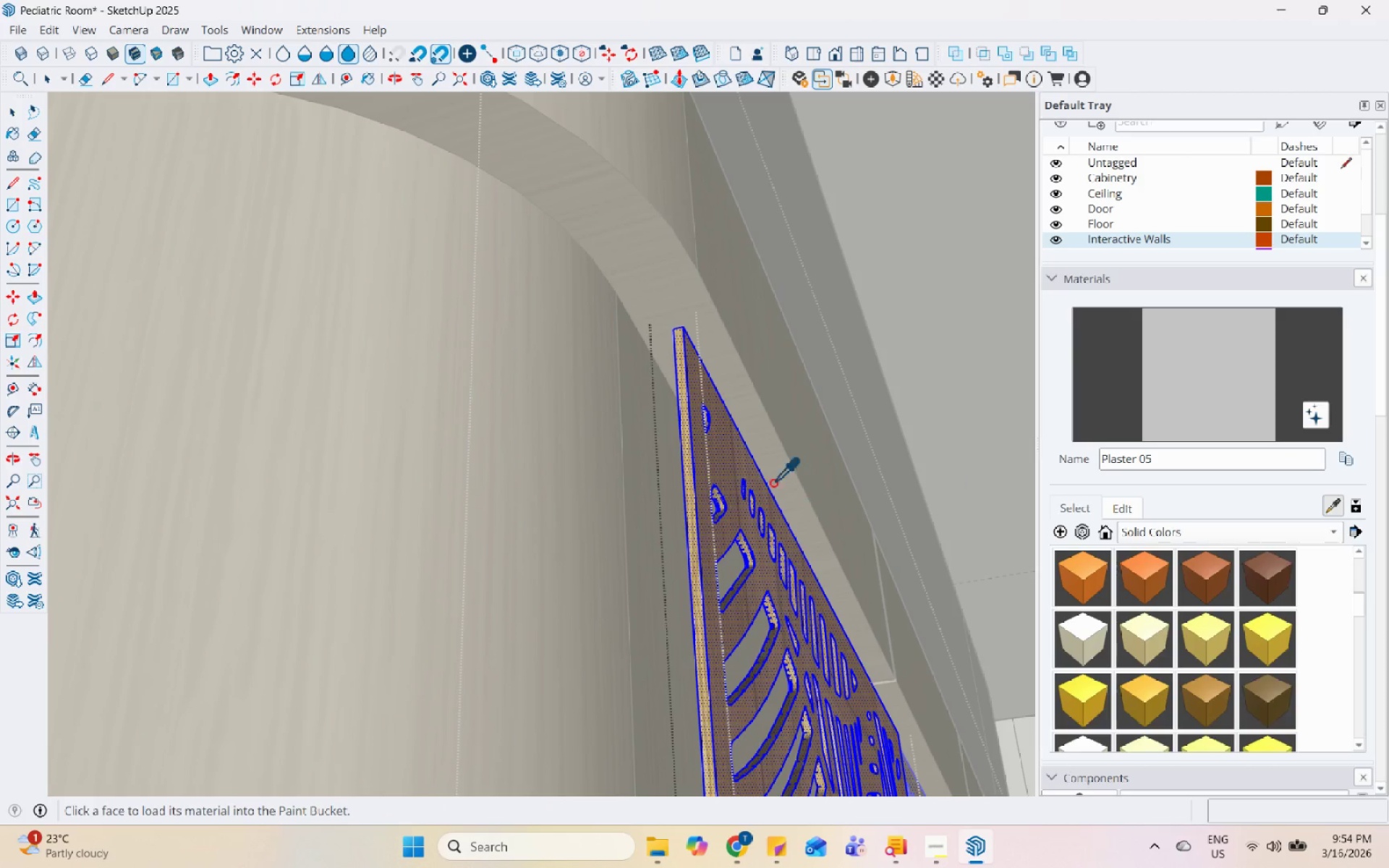 
double_click([684, 454])
 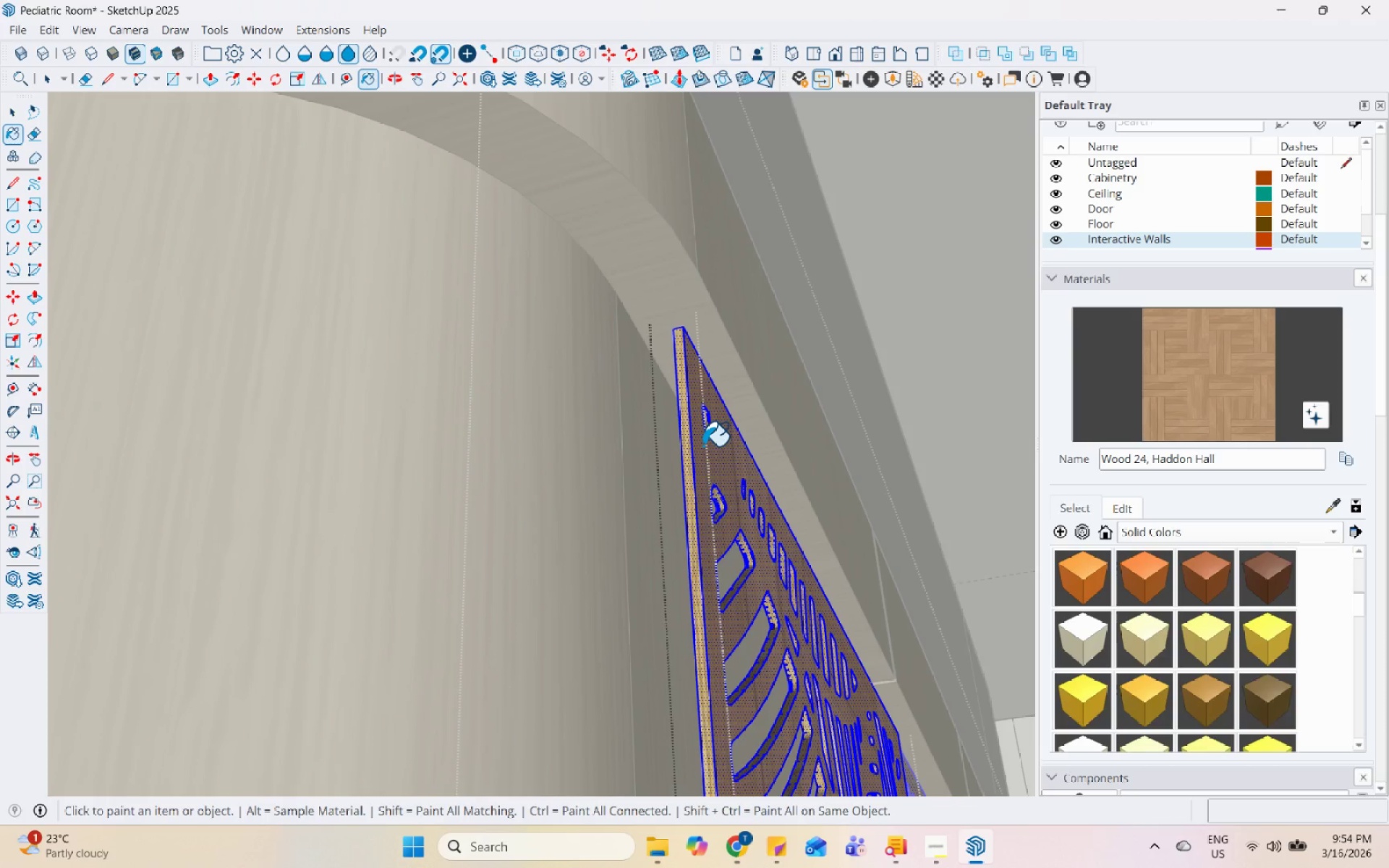 
key(Space)
 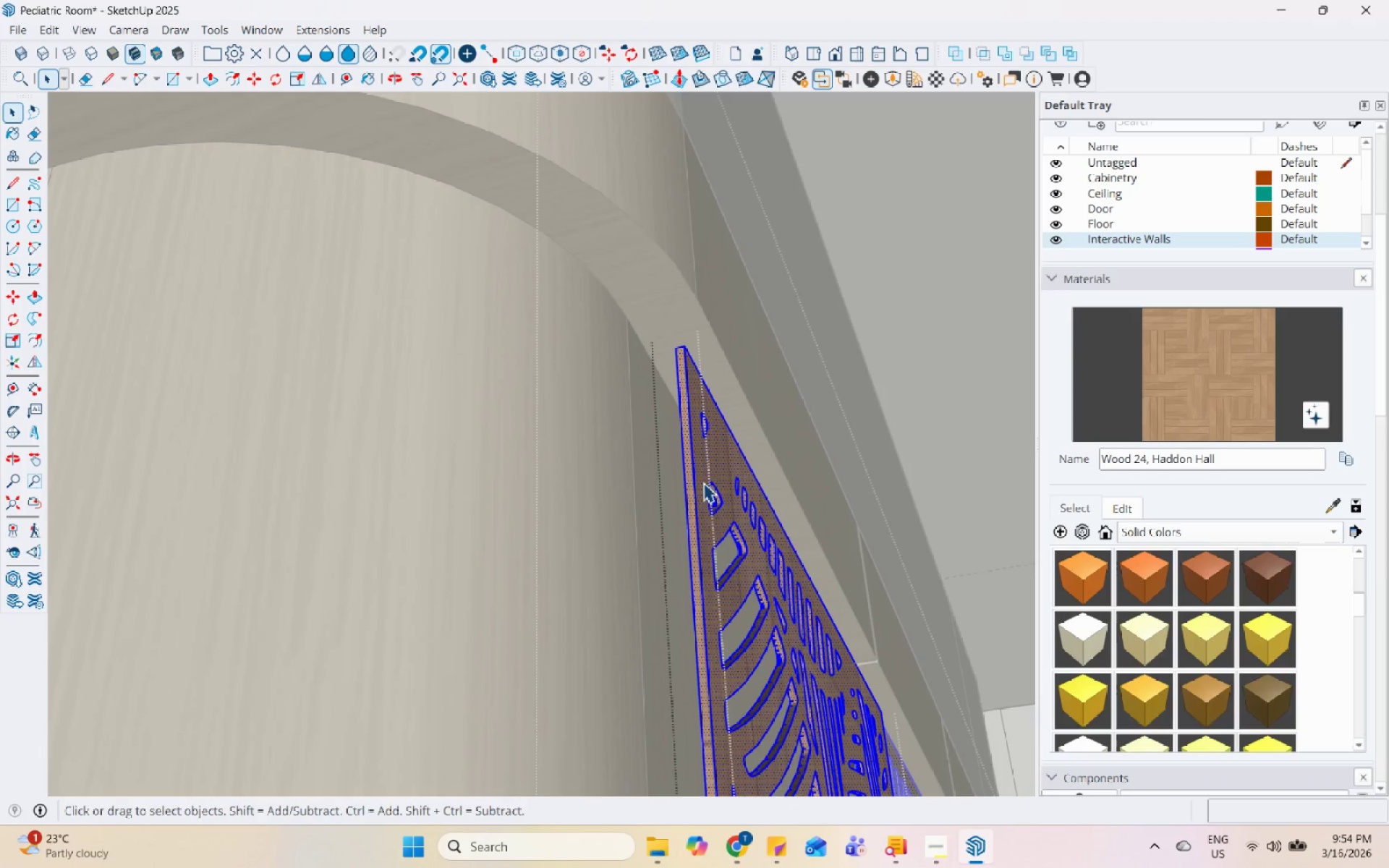 
key(Escape)
 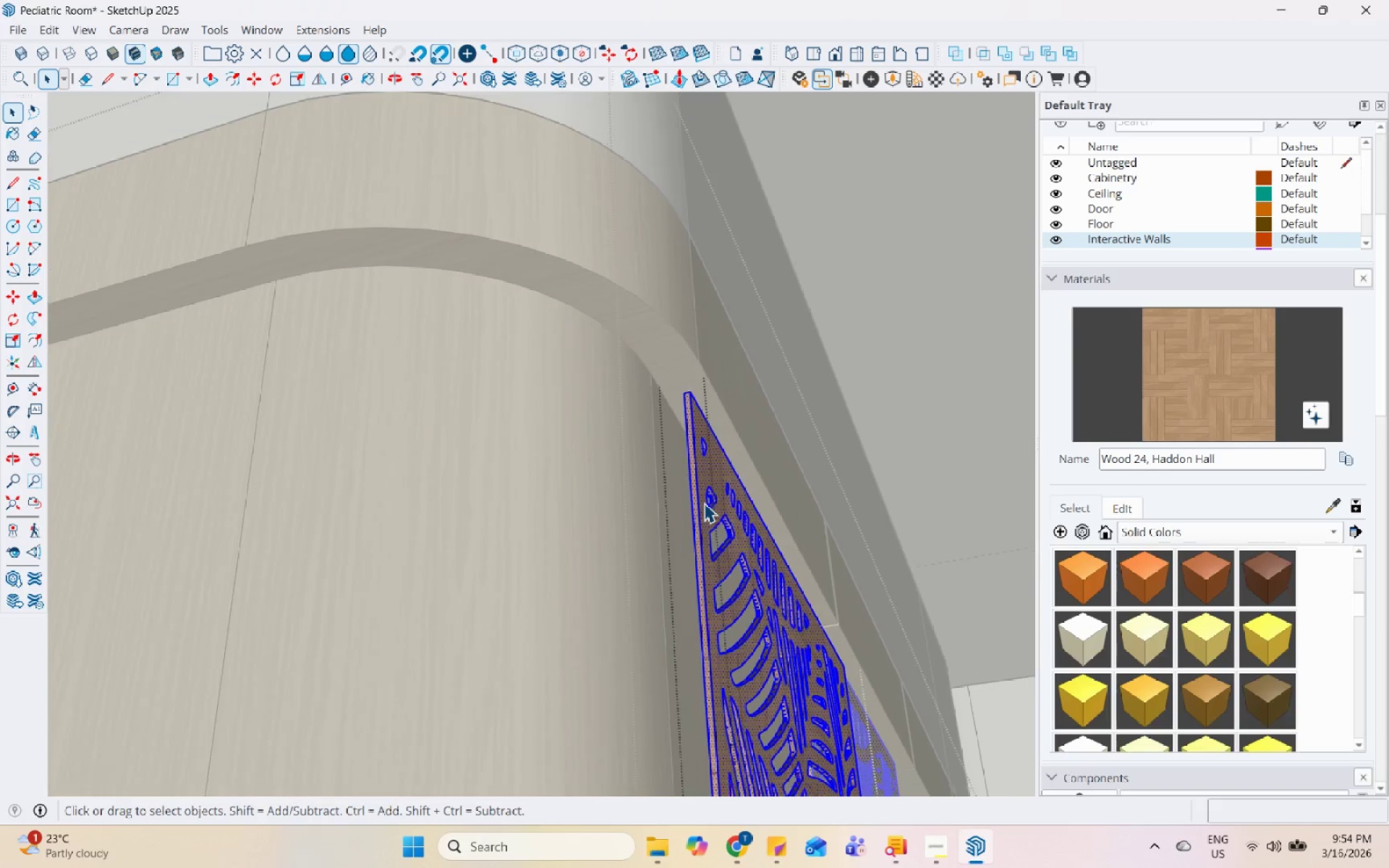 
key(Escape)
 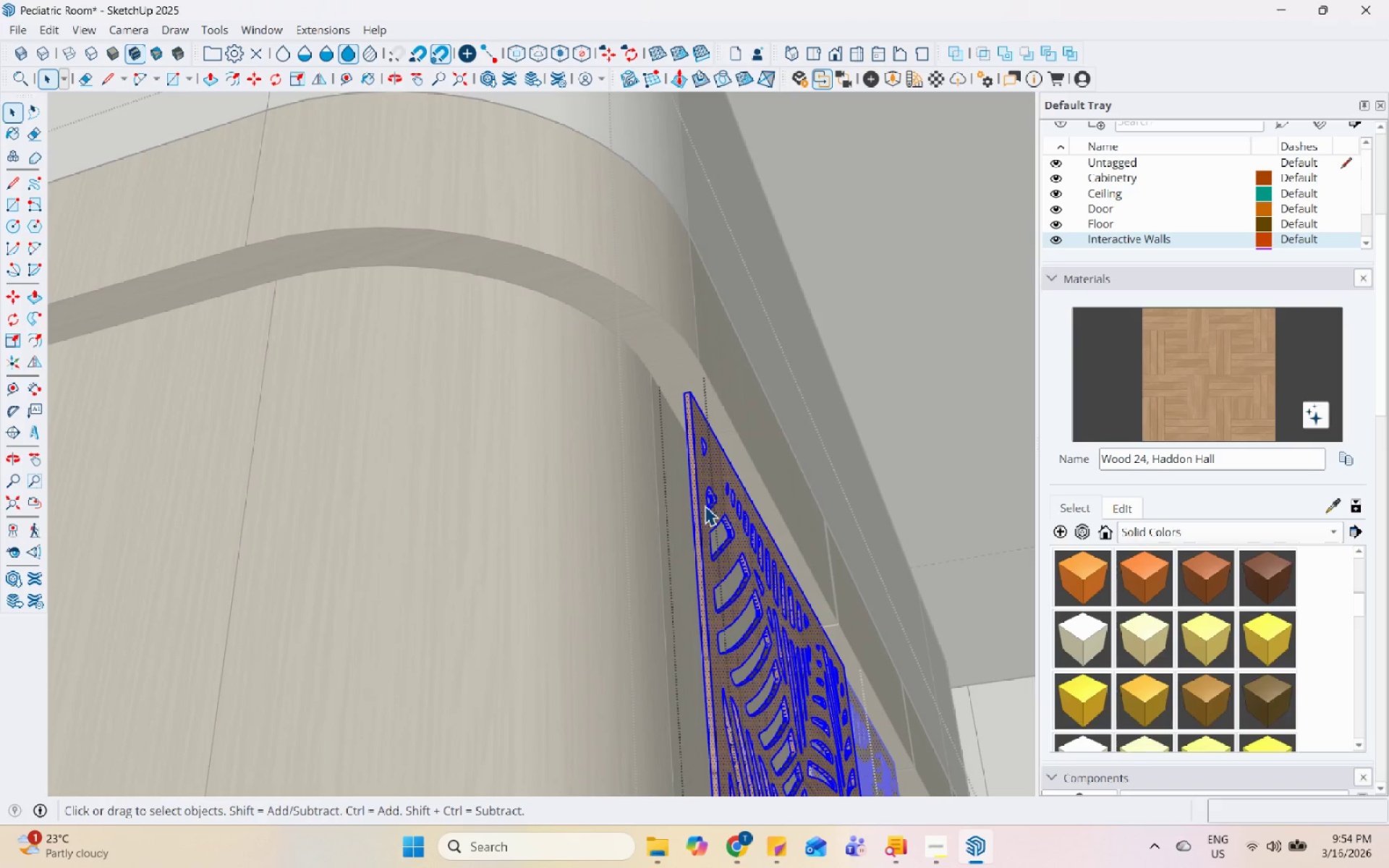 
key(Escape)
 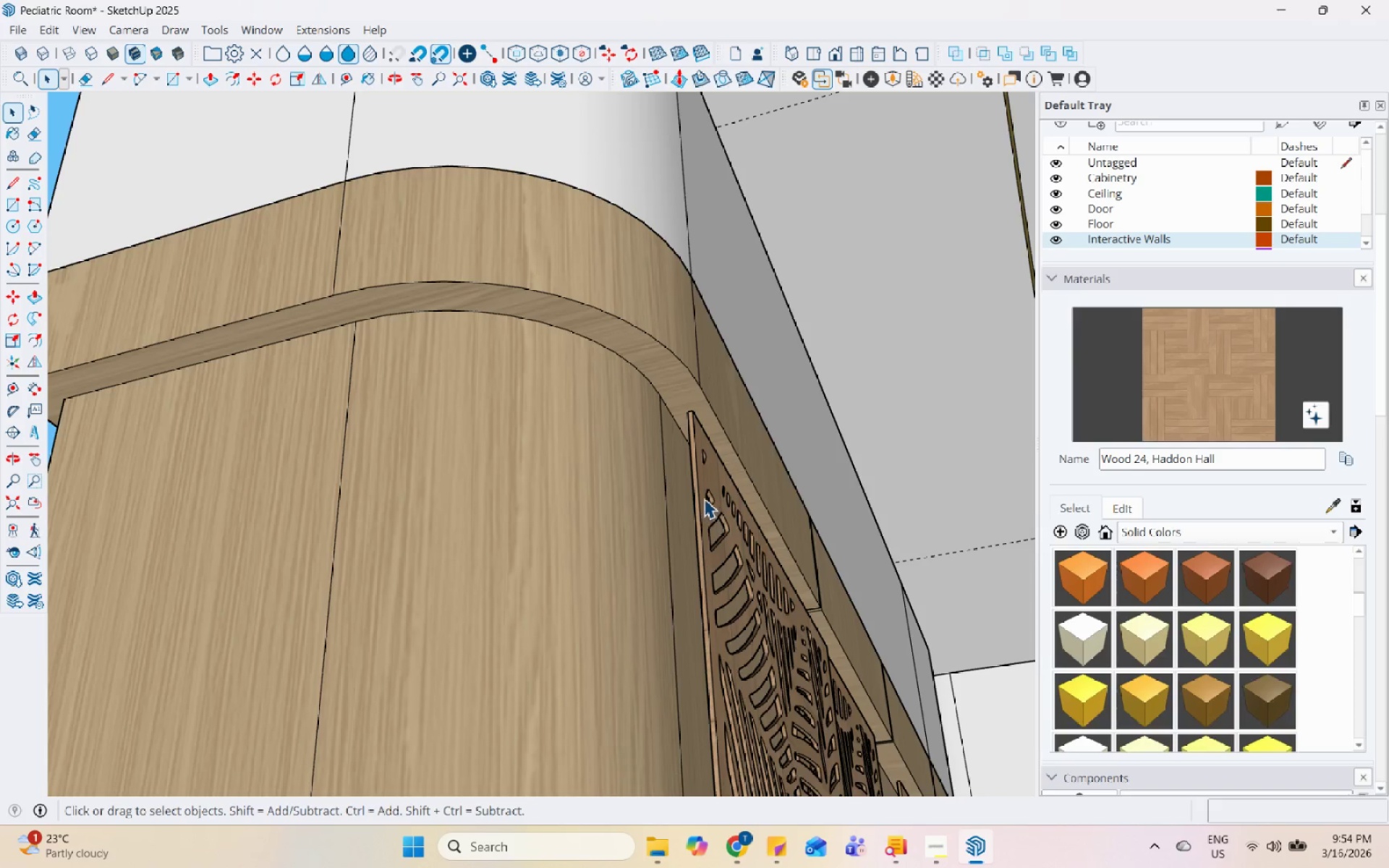 
key(Escape)
 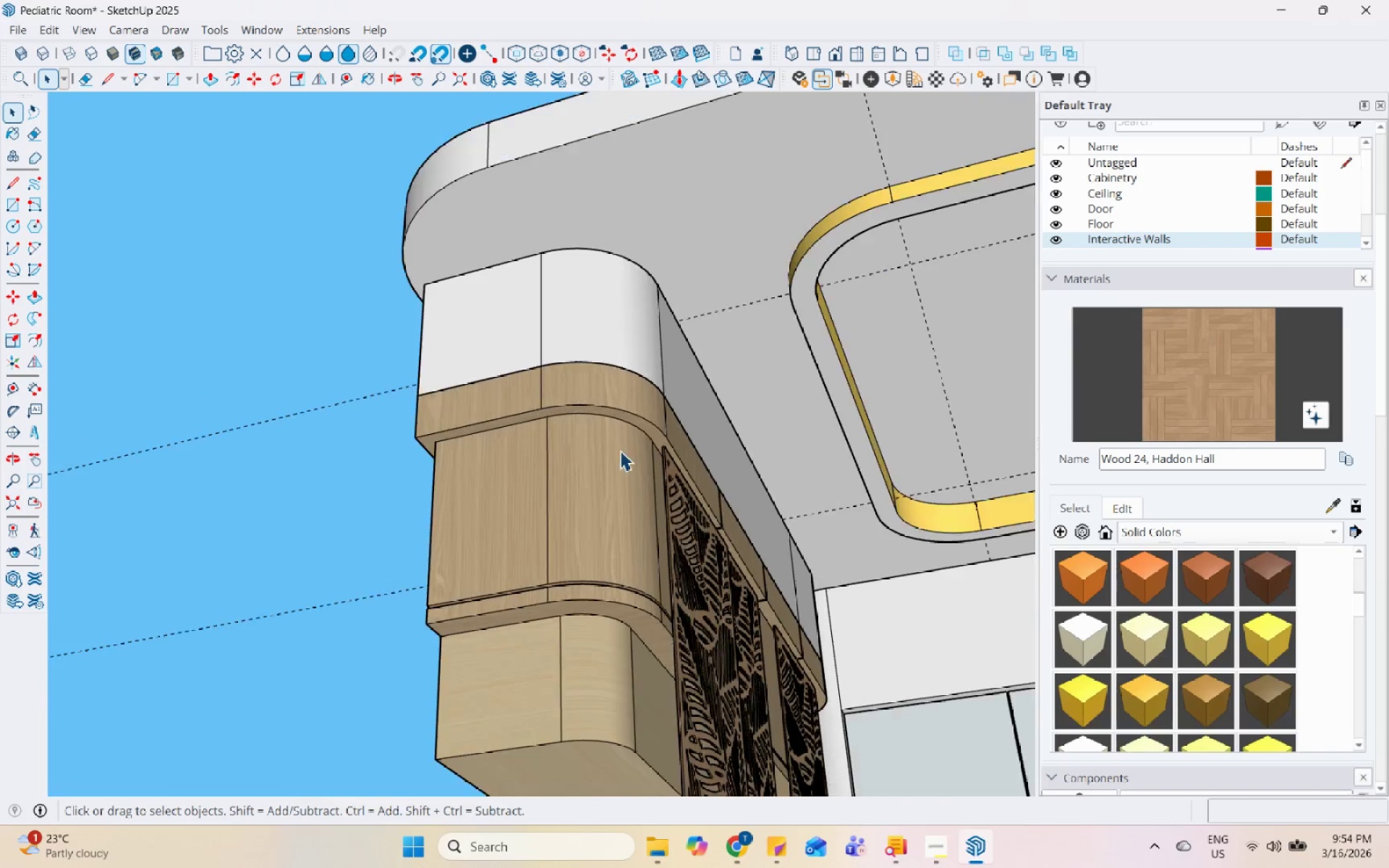 
key(Control+S)
 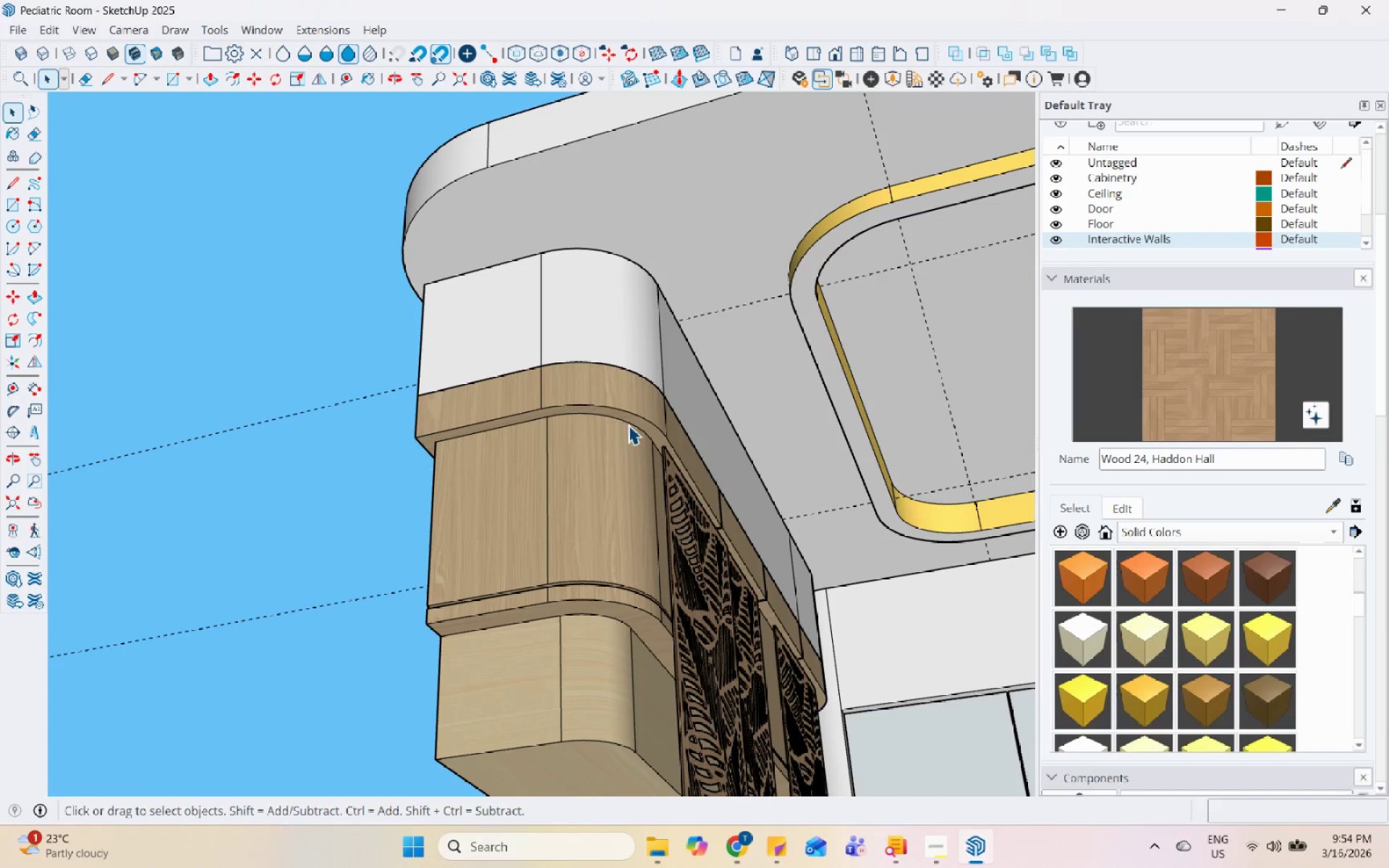 
scroll: coordinate [617, 452], scroll_direction: down, amount: 27.0
 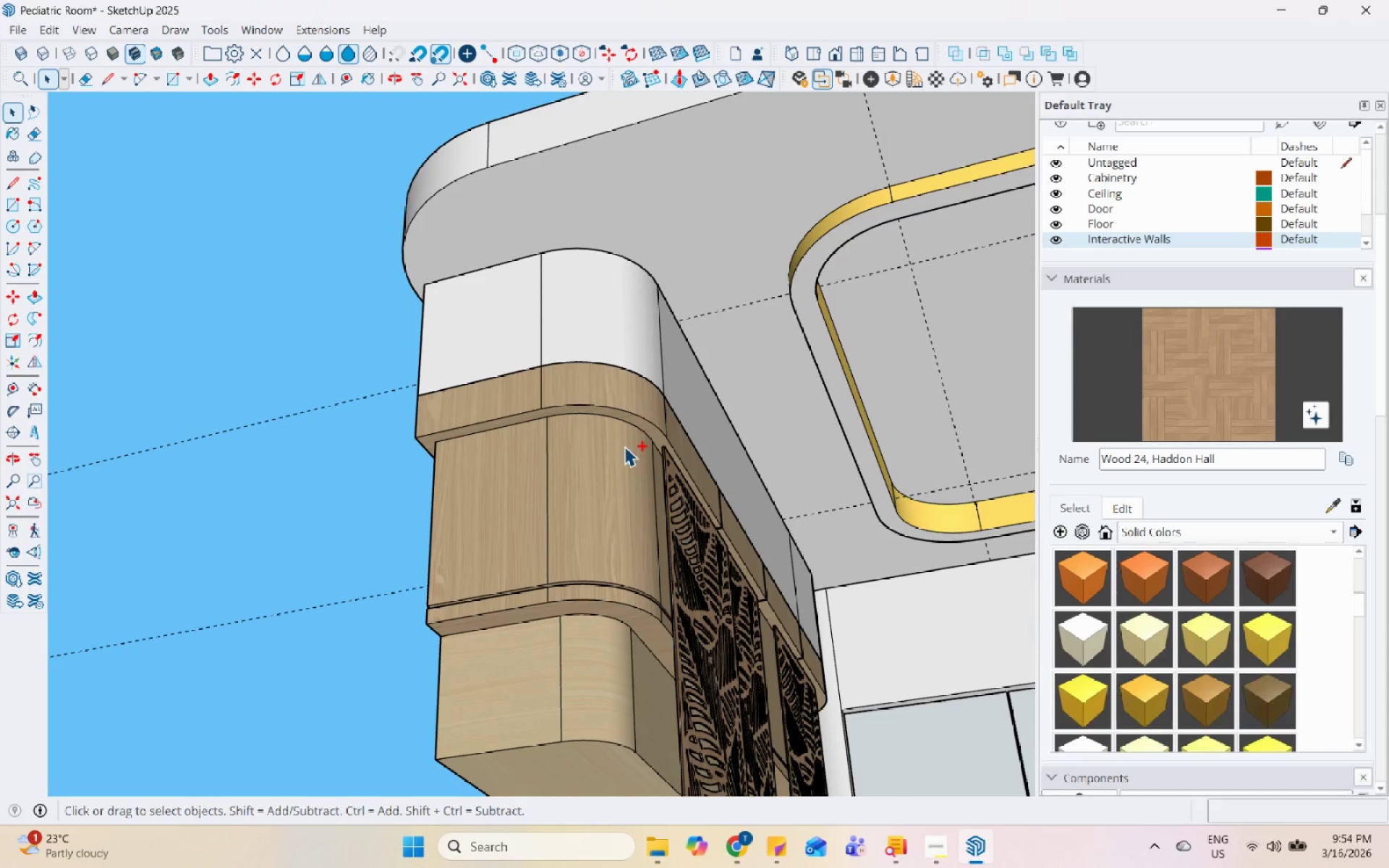 
scroll: coordinate [573, 404], scroll_direction: up, amount: 9.0
 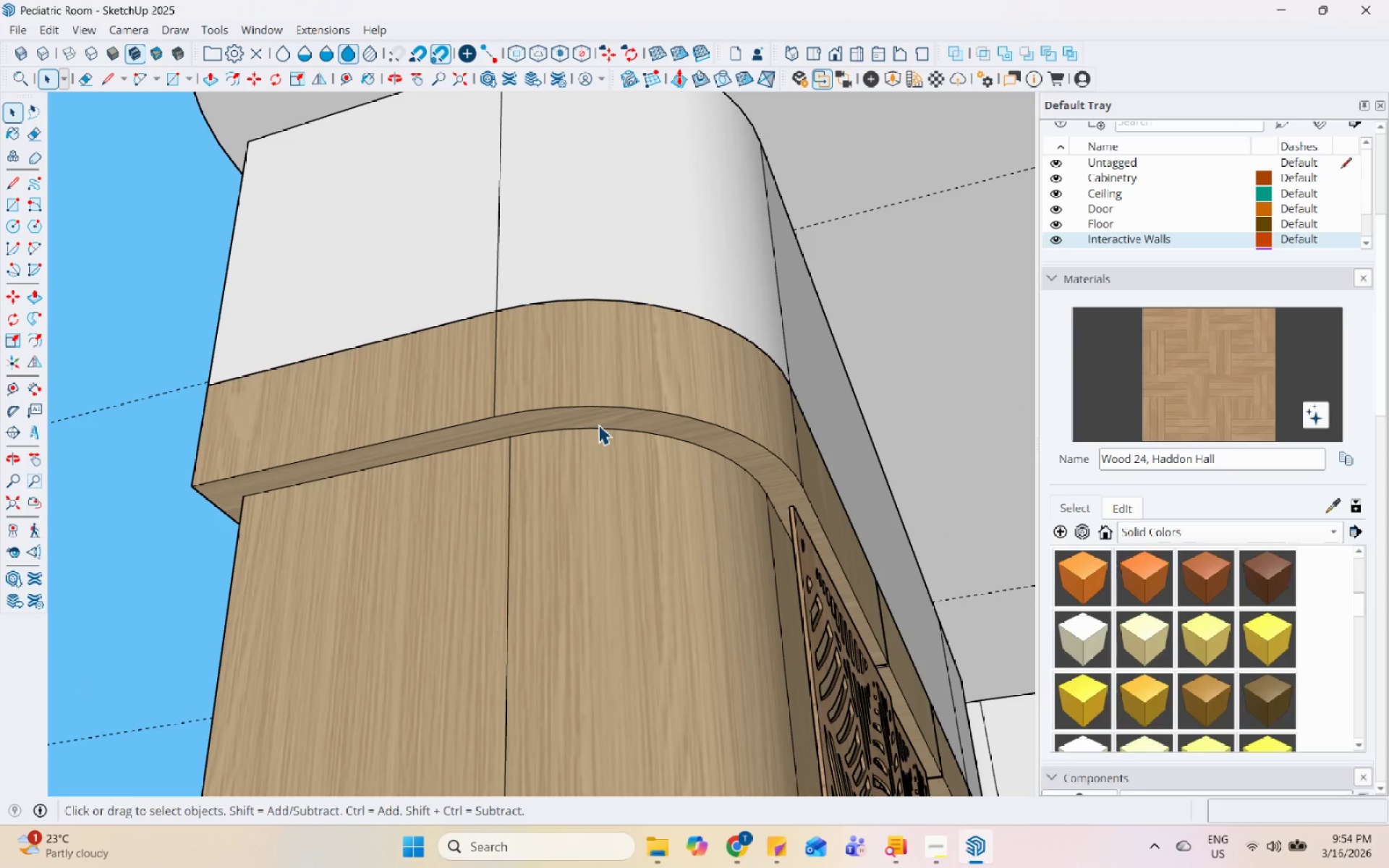 
double_click([553, 410])
 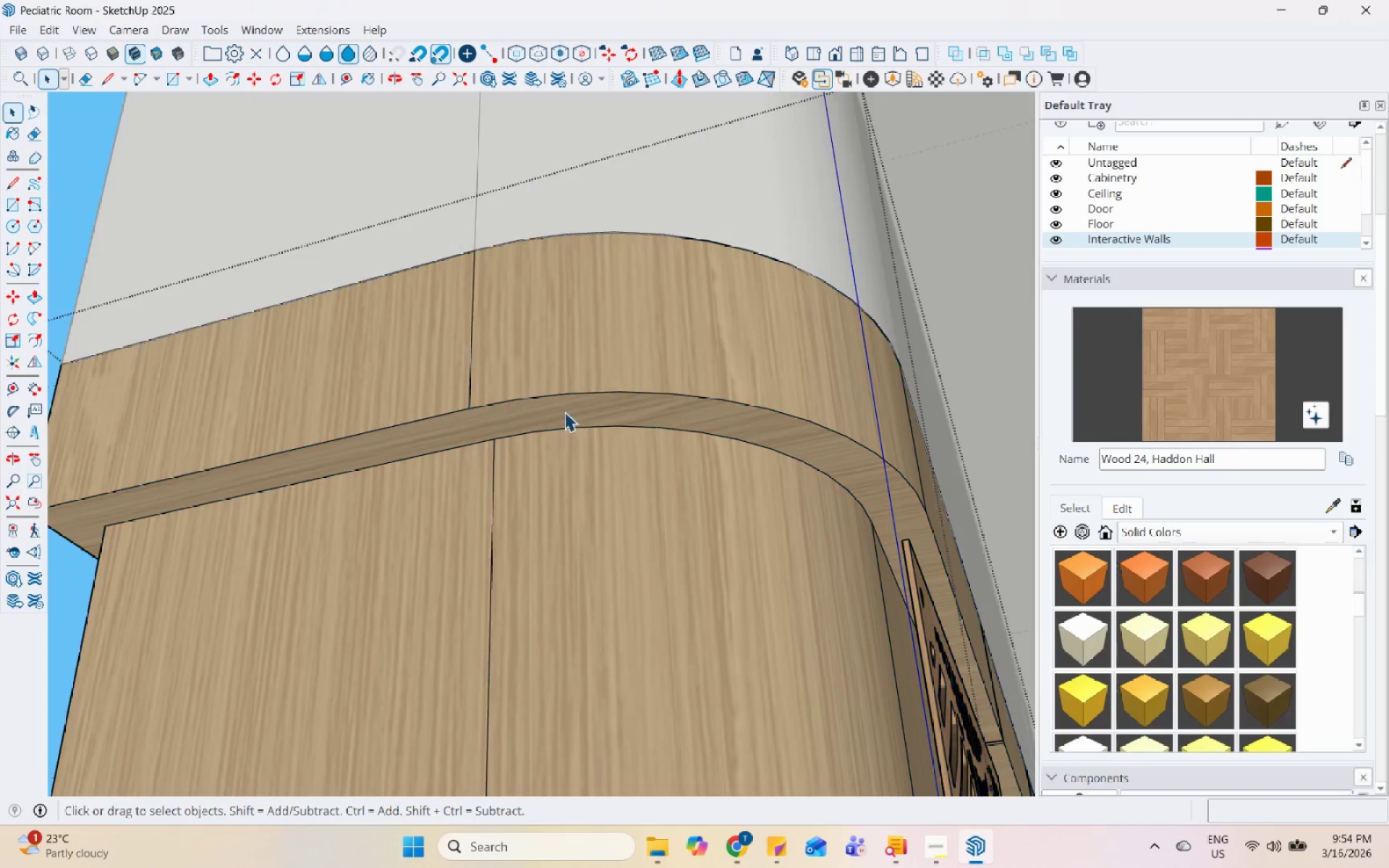 
scroll: coordinate [540, 433], scroll_direction: up, amount: 4.0
 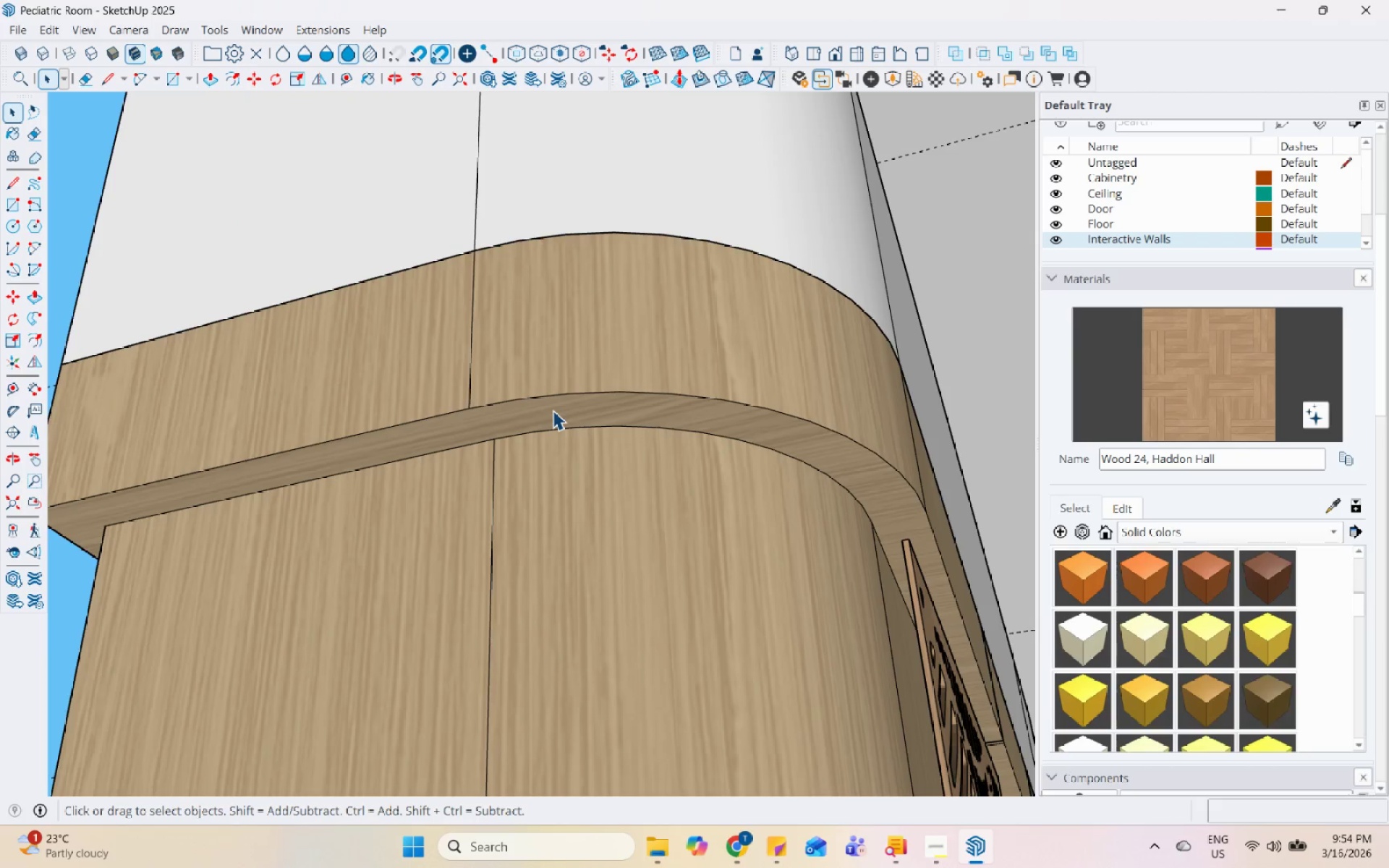 
triple_click([570, 412])
 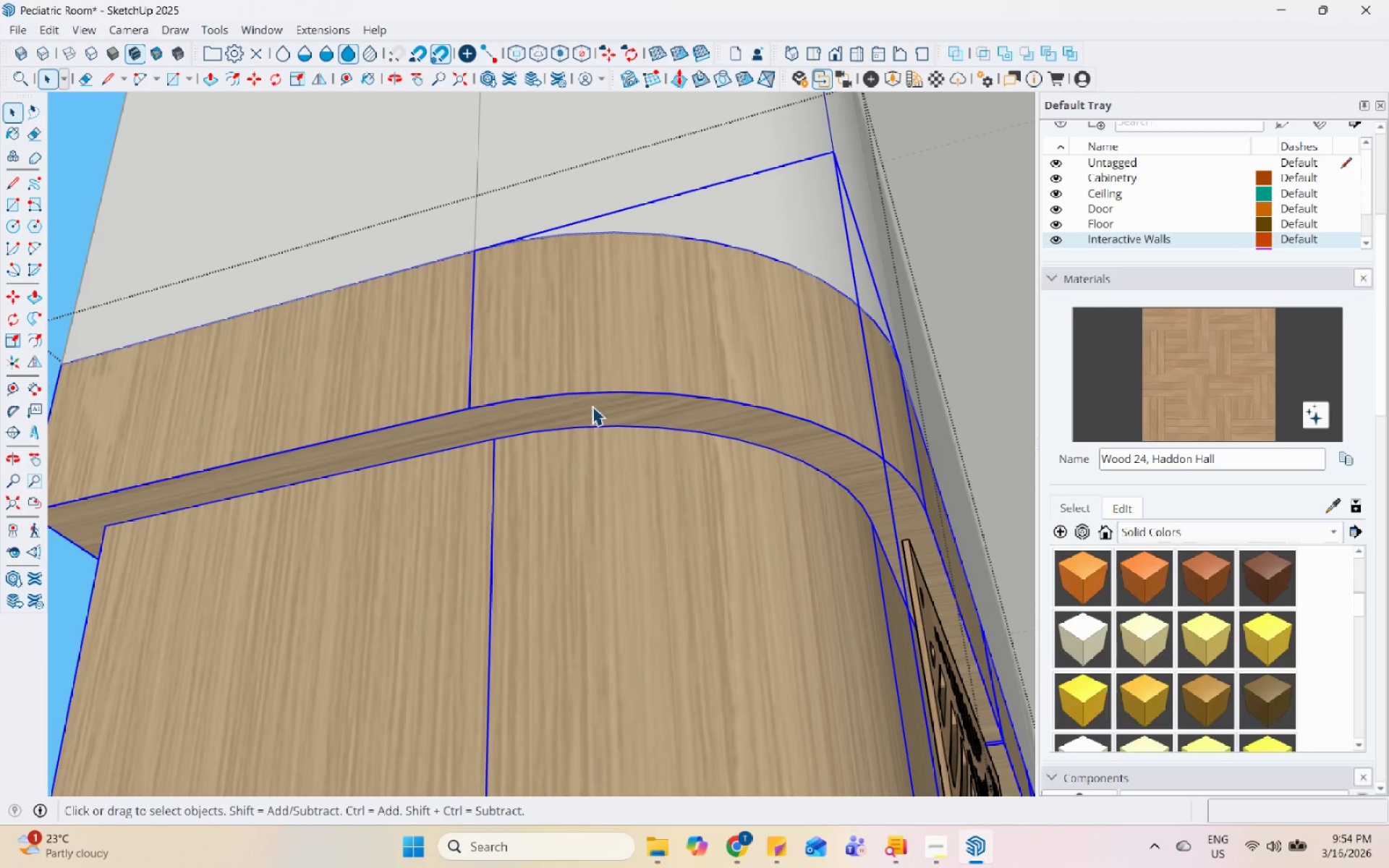 
triple_click([592, 407])
 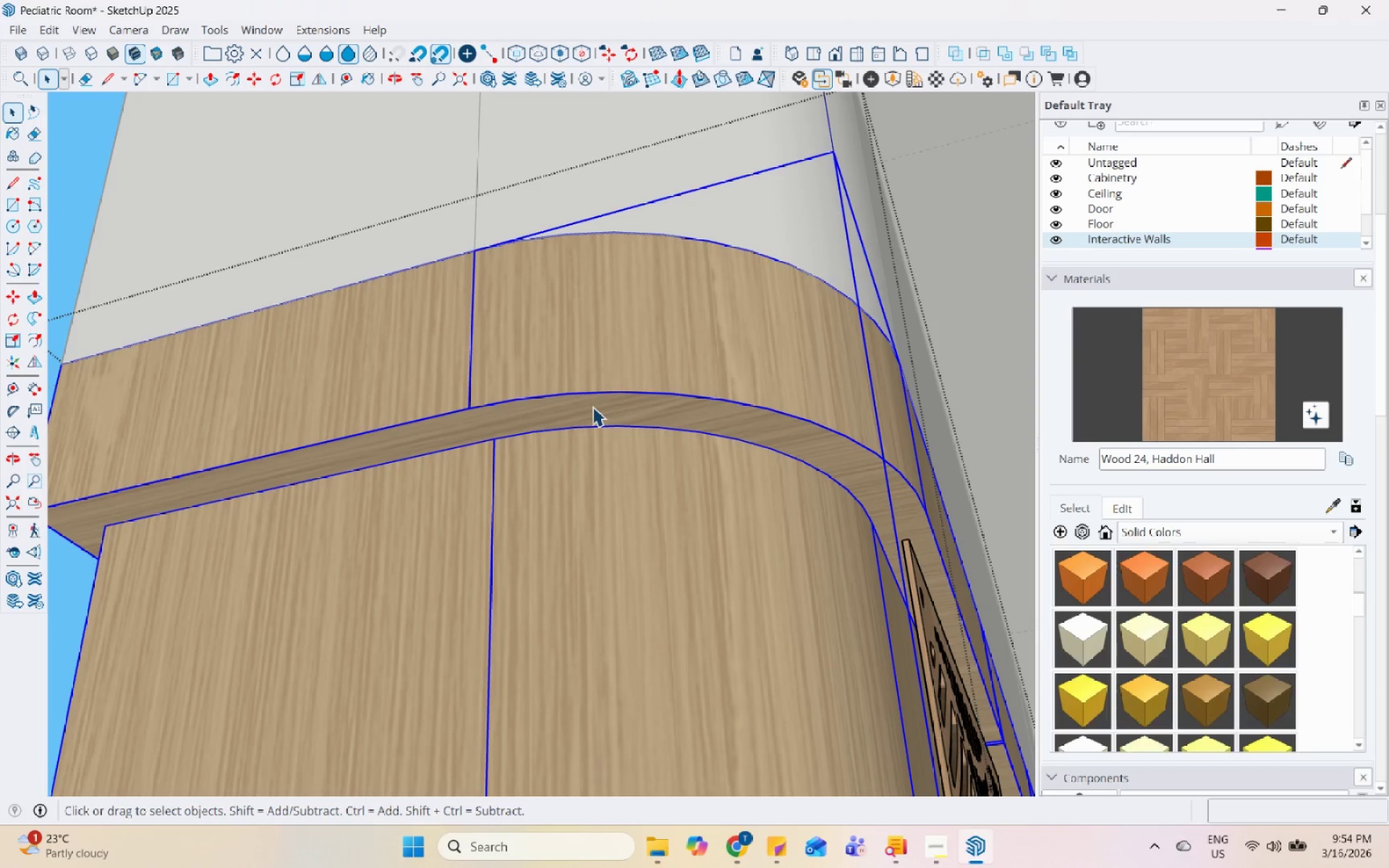 
triple_click([592, 407])
 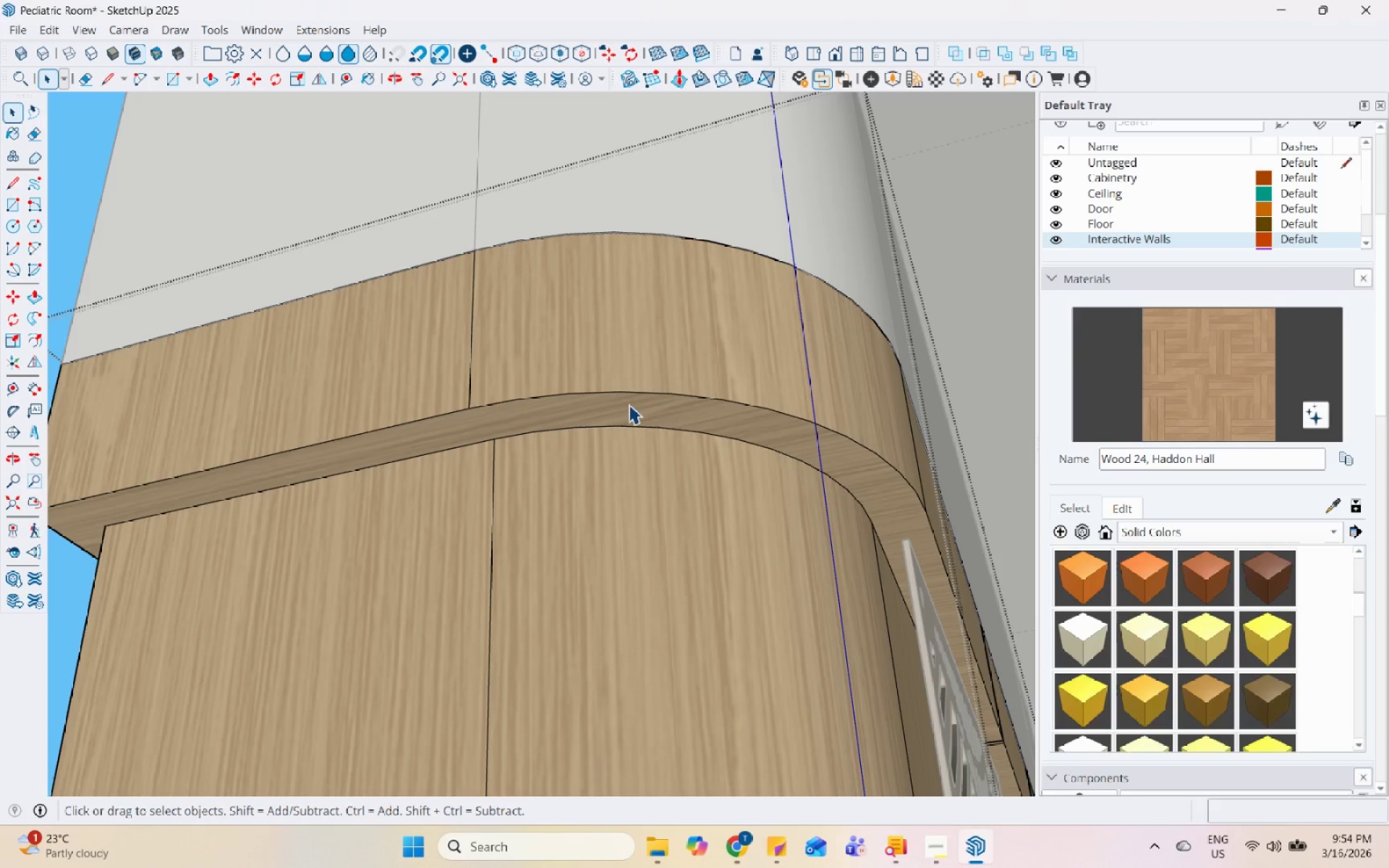 
triple_click([632, 404])
 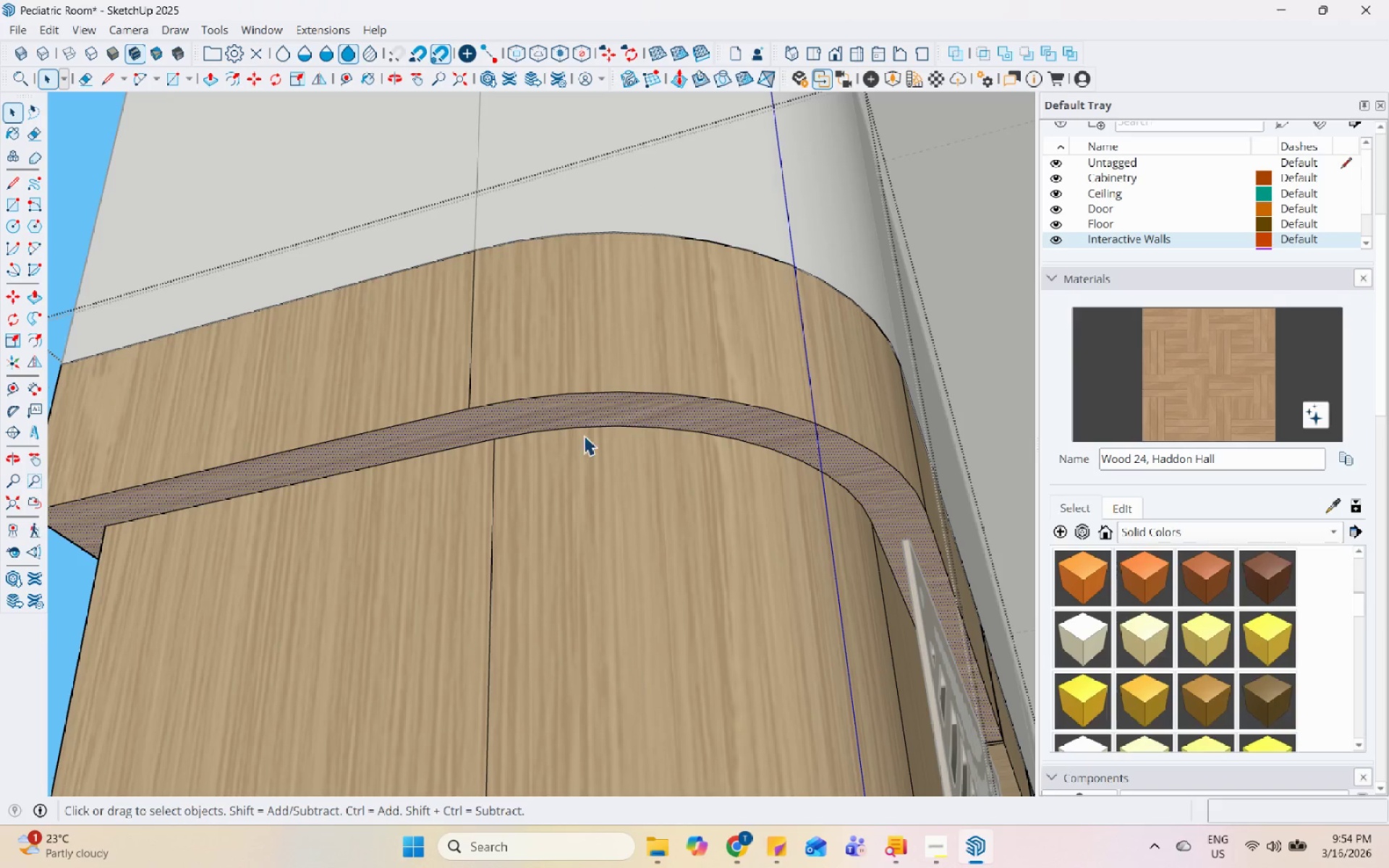 
scroll: coordinate [502, 521], scroll_direction: down, amount: 14.0
 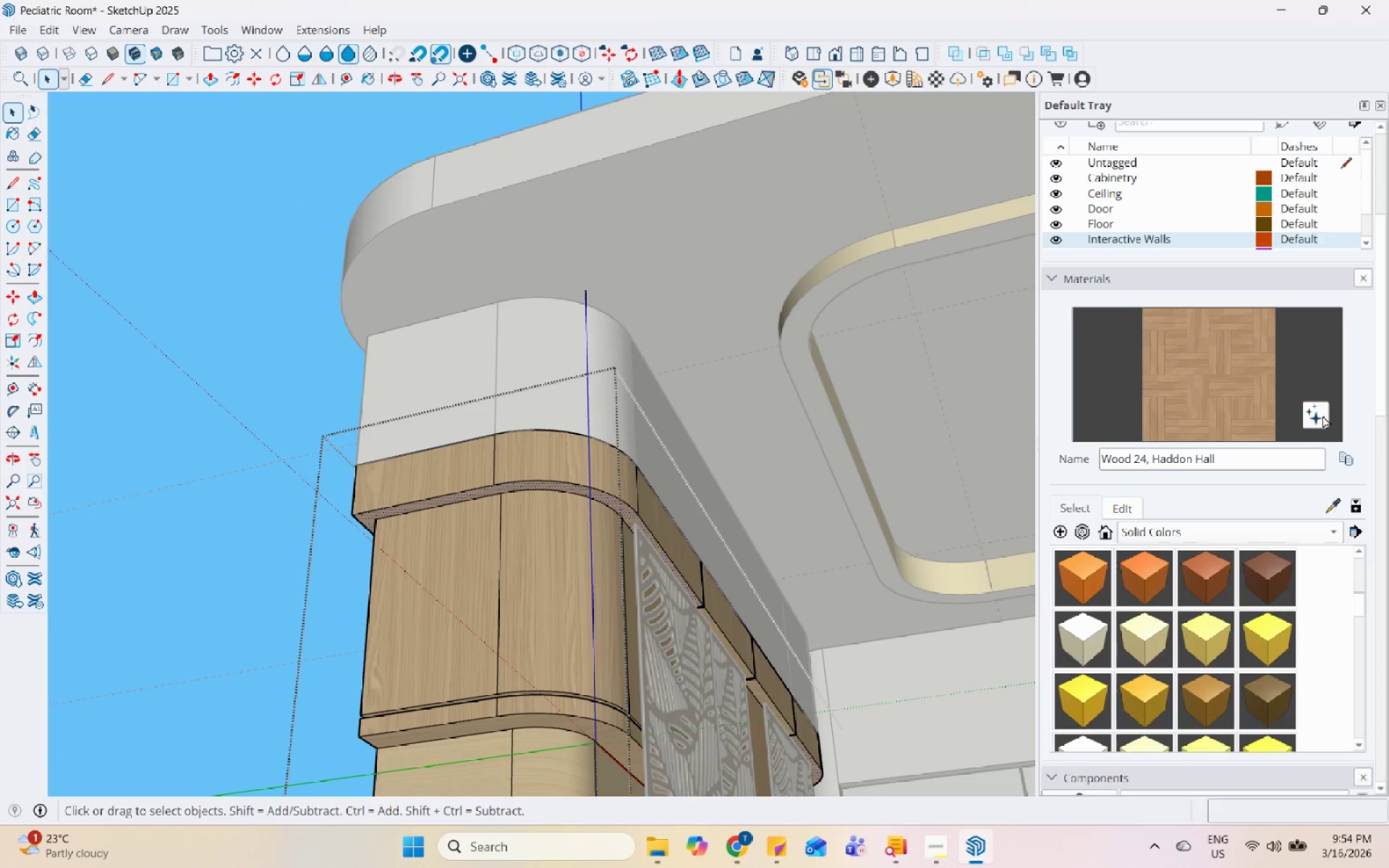 
left_click_drag(start_coordinate=[1330, 506], to_coordinate=[1323, 506])
 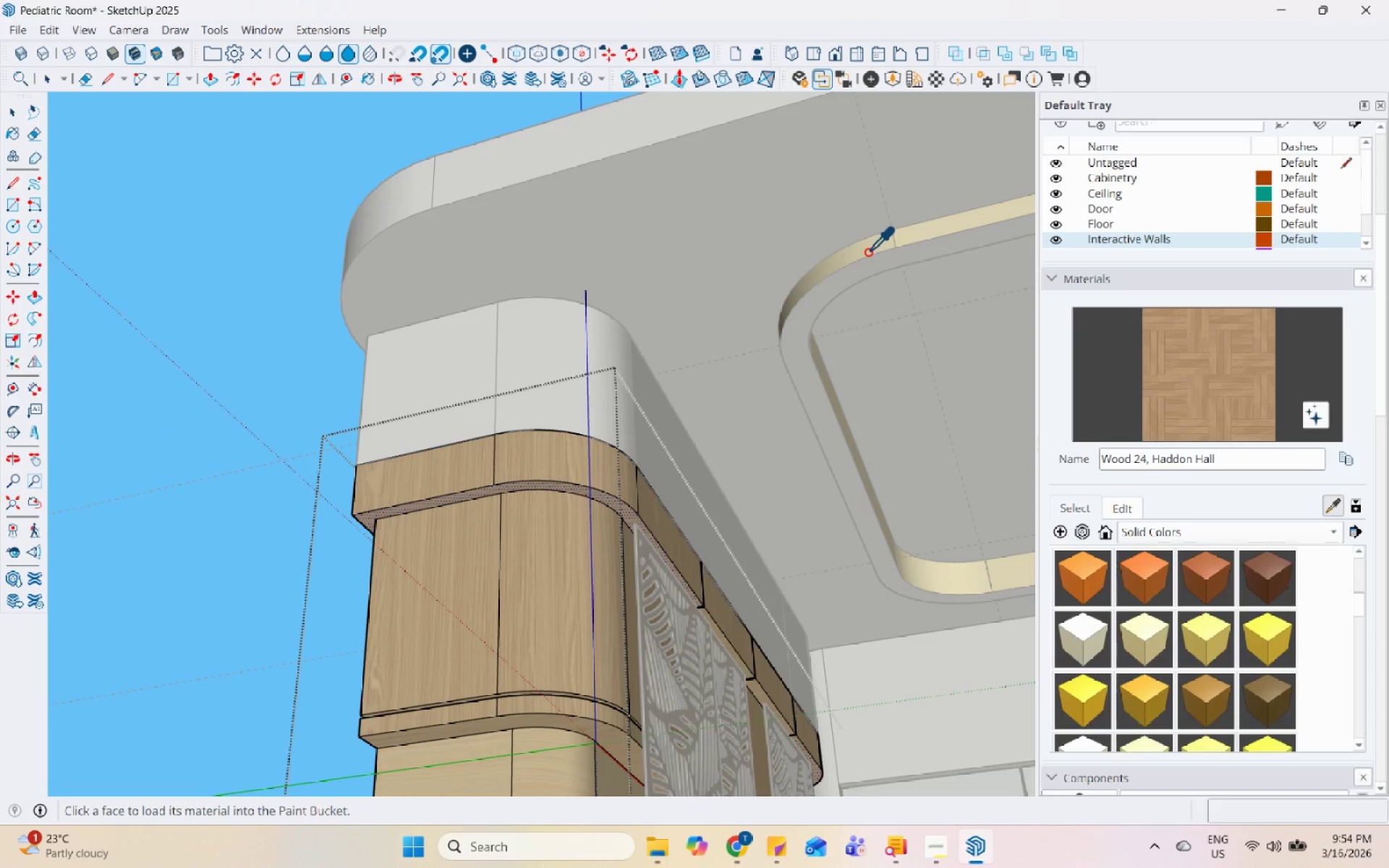 
left_click([867, 250])
 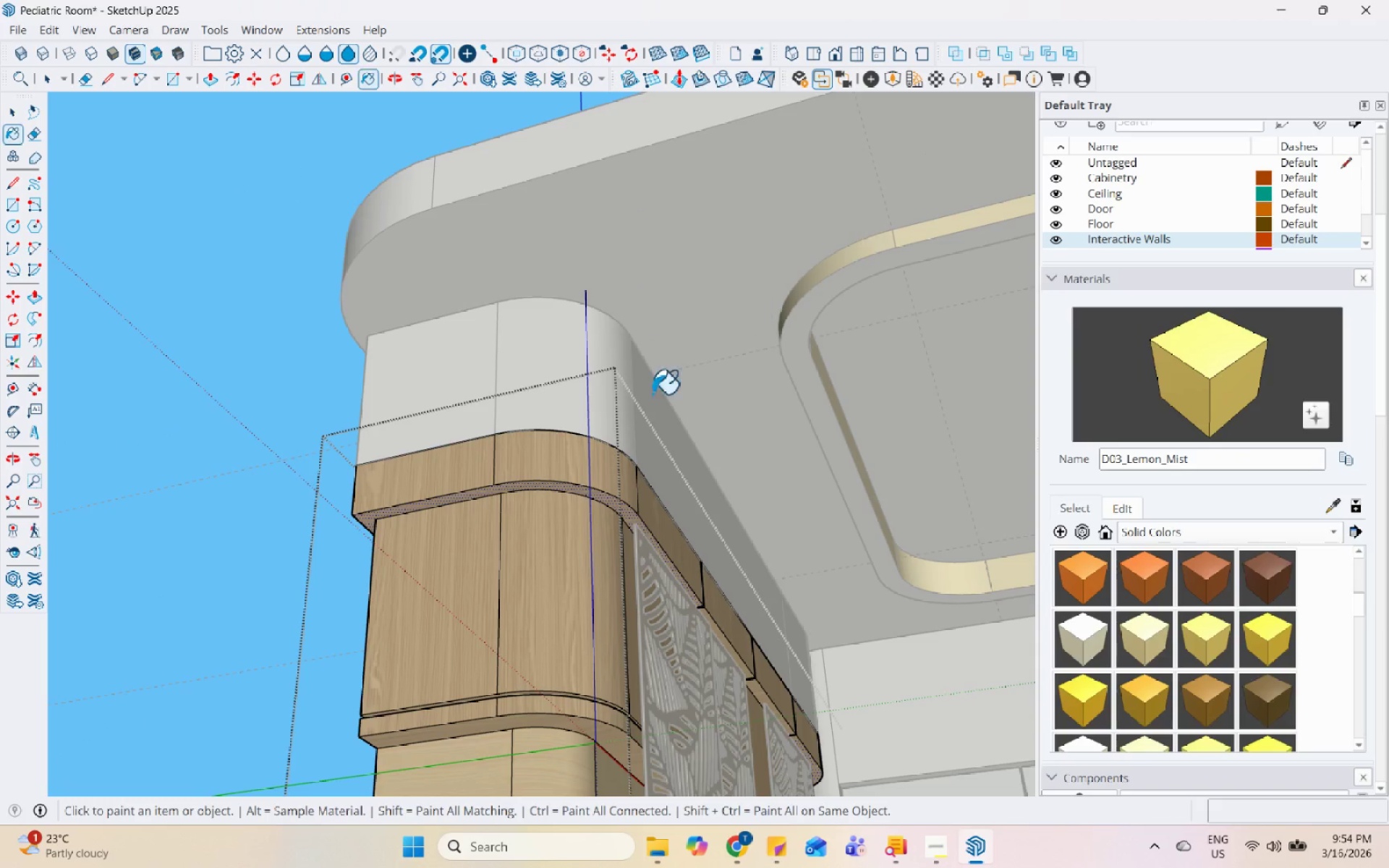 
scroll: coordinate [564, 441], scroll_direction: up, amount: 5.0
 